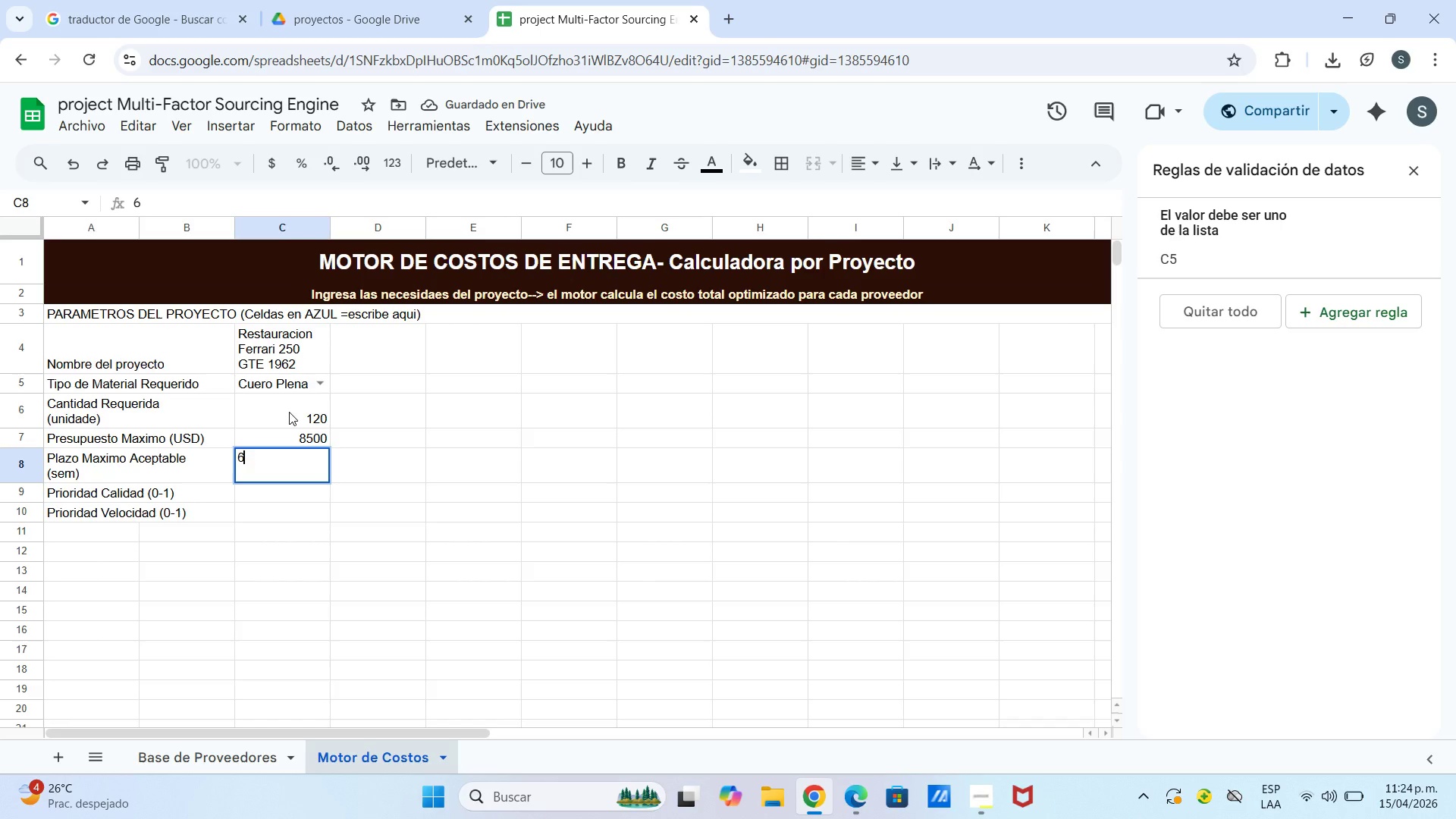 
key(Enter)
 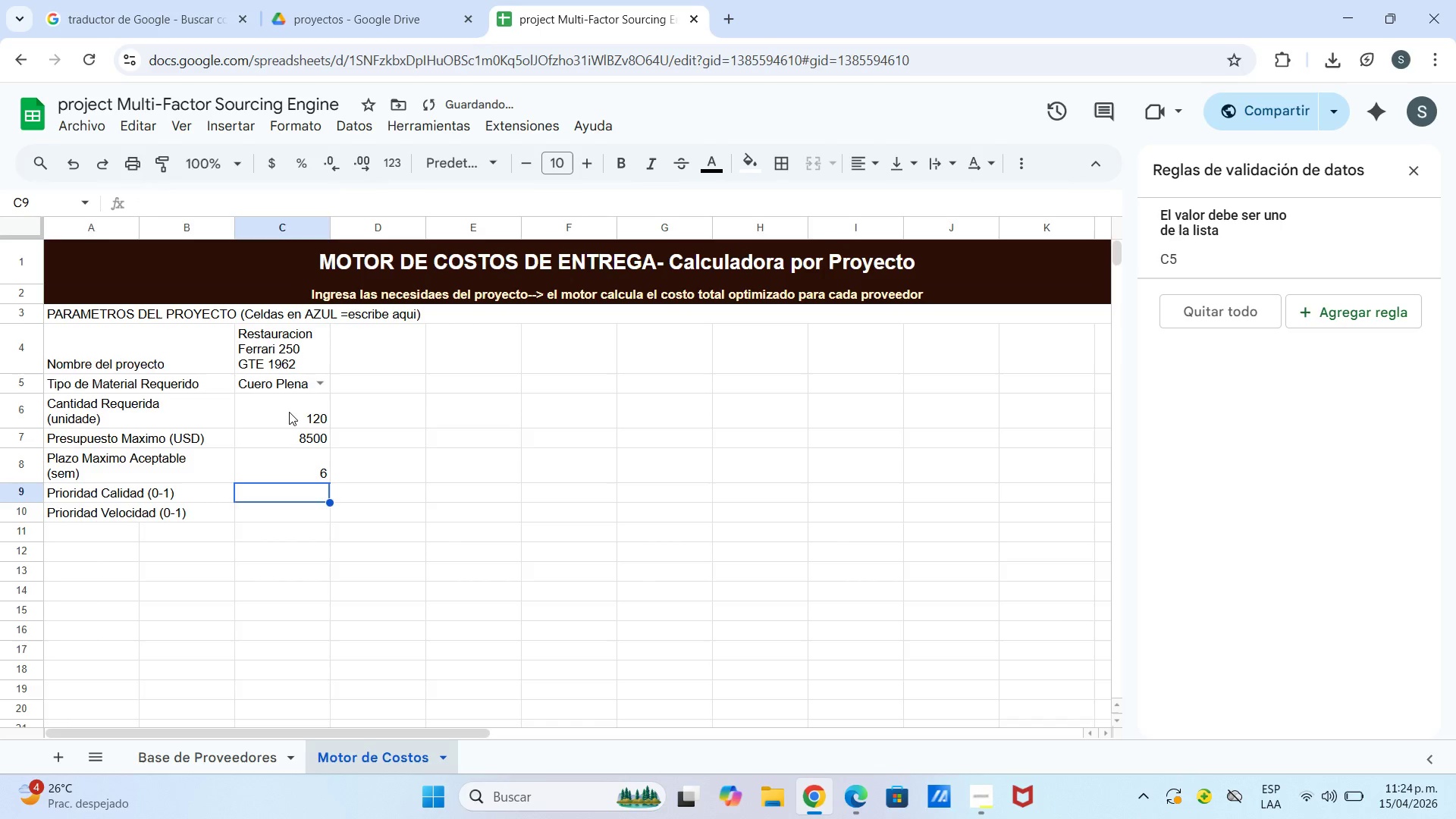 
key(Numpad0)
 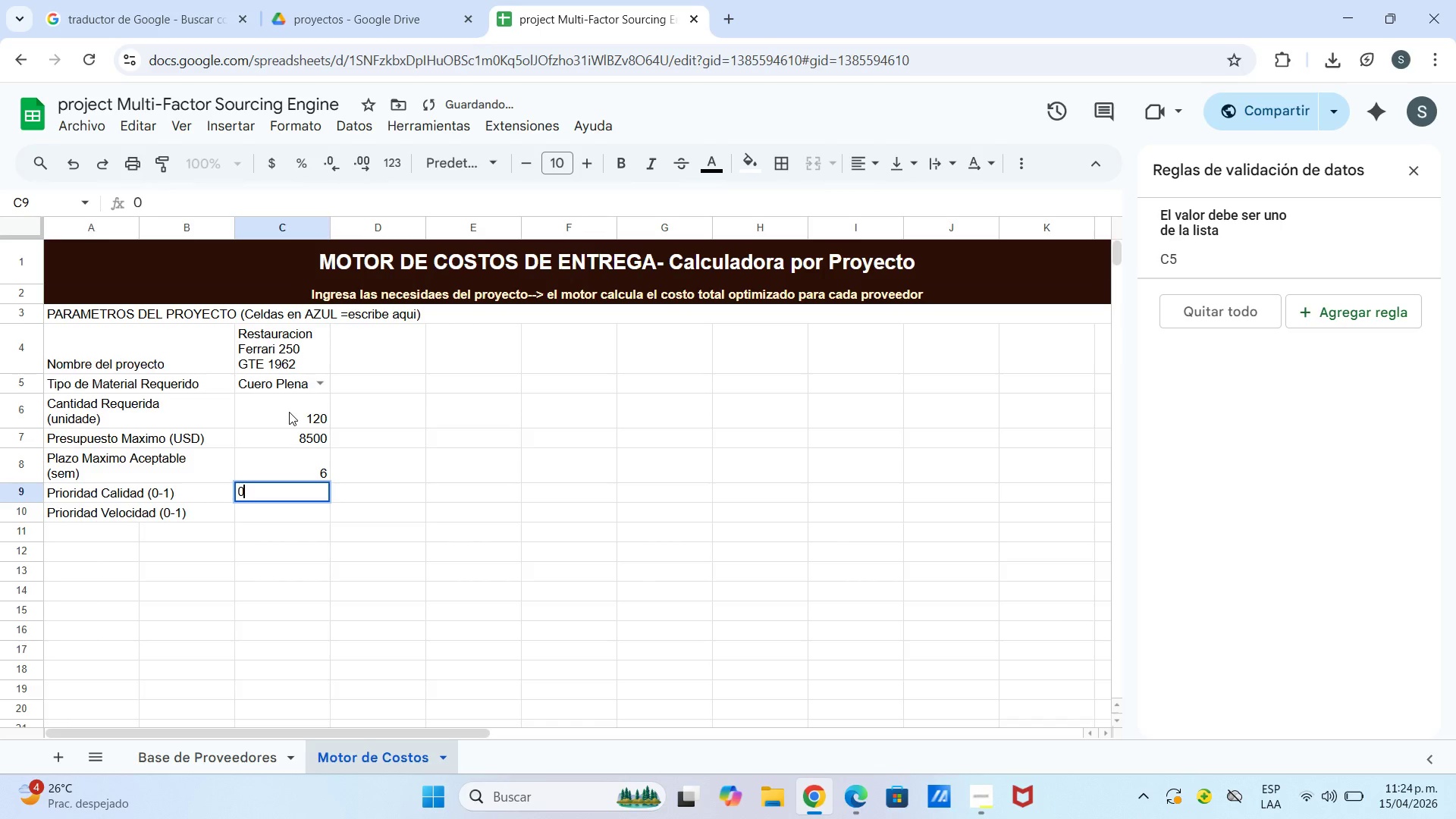 
key(NumpadDecimal)
 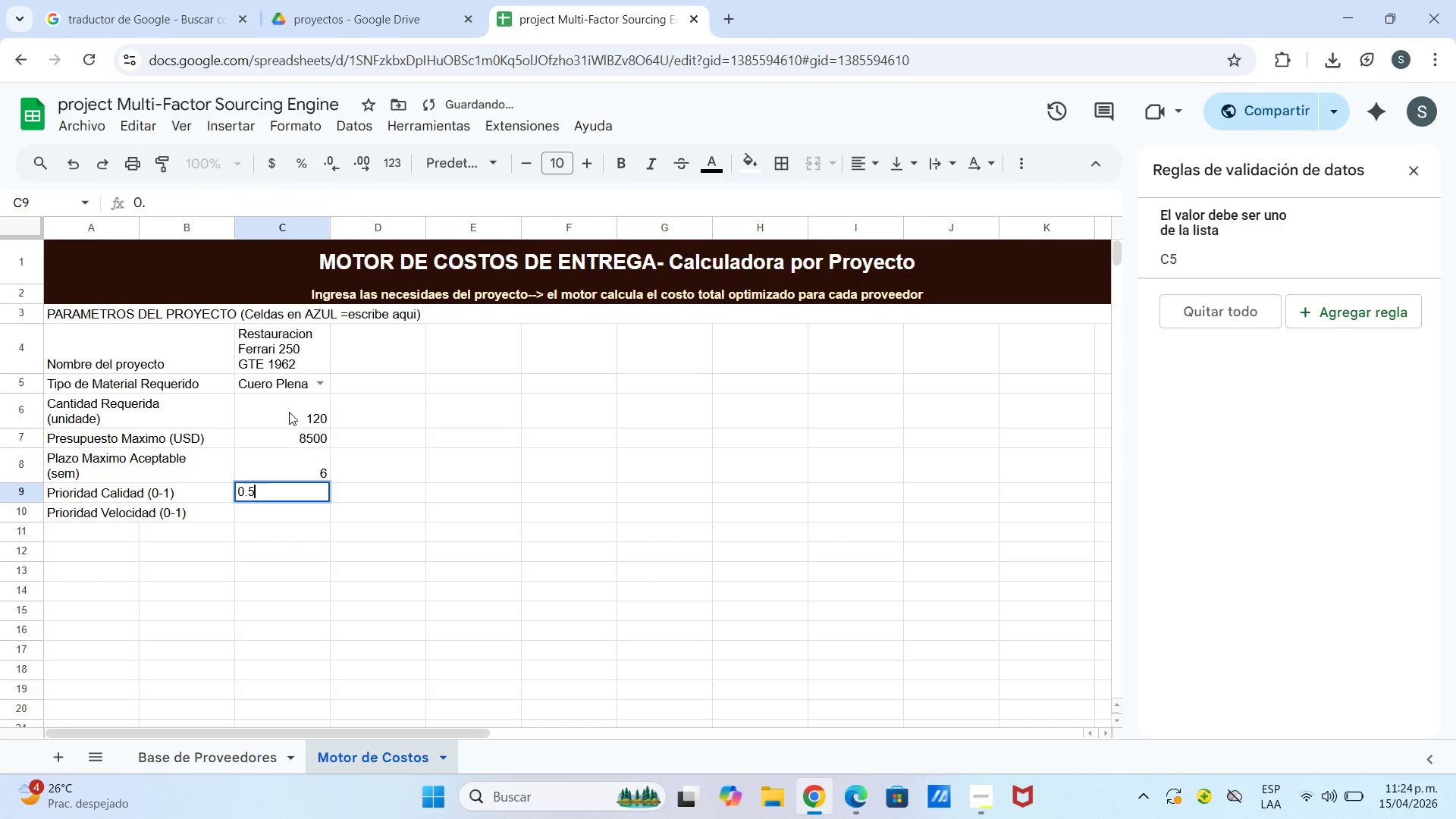 
key(Numpad5)
 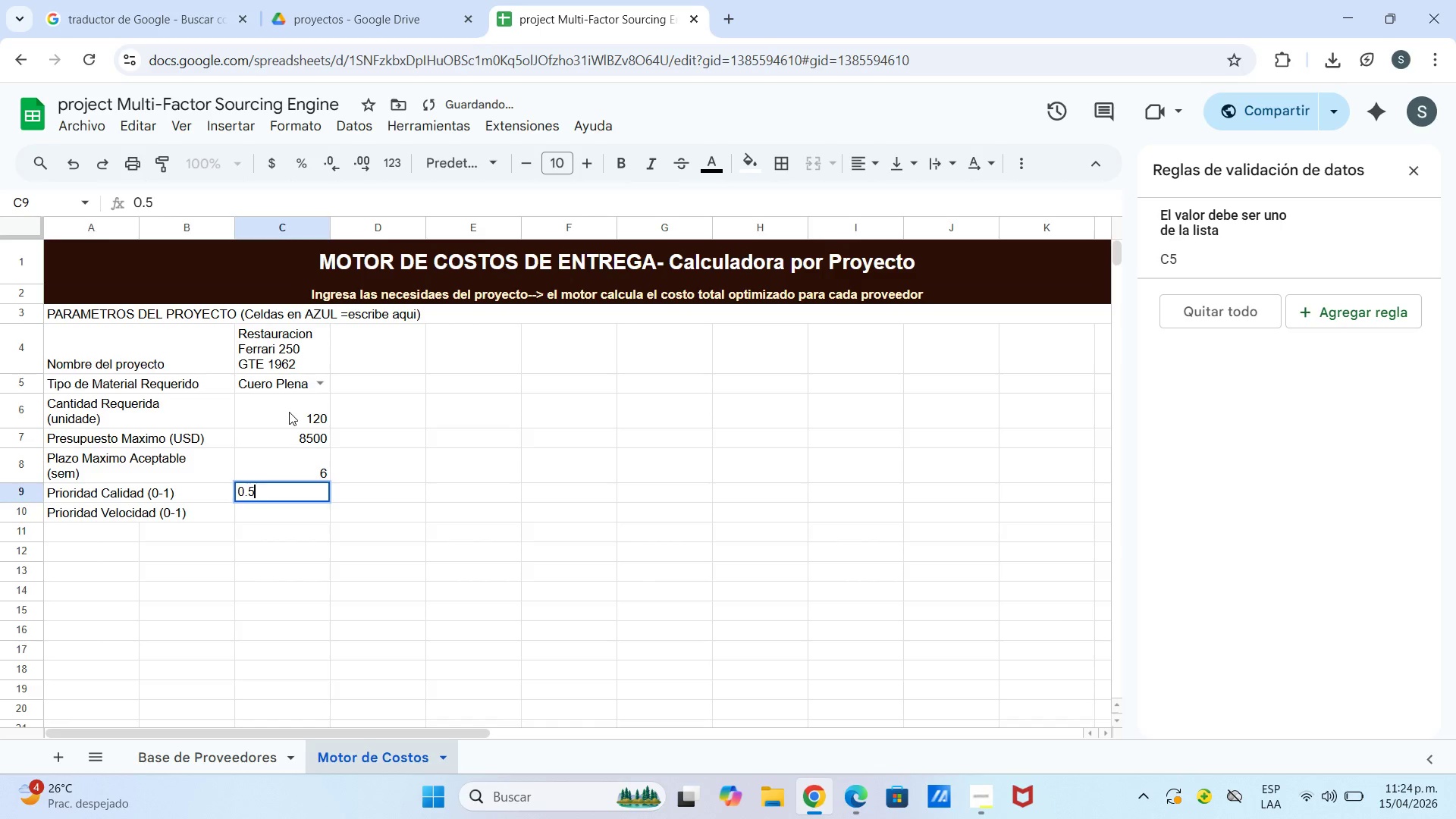 
key(Enter)
 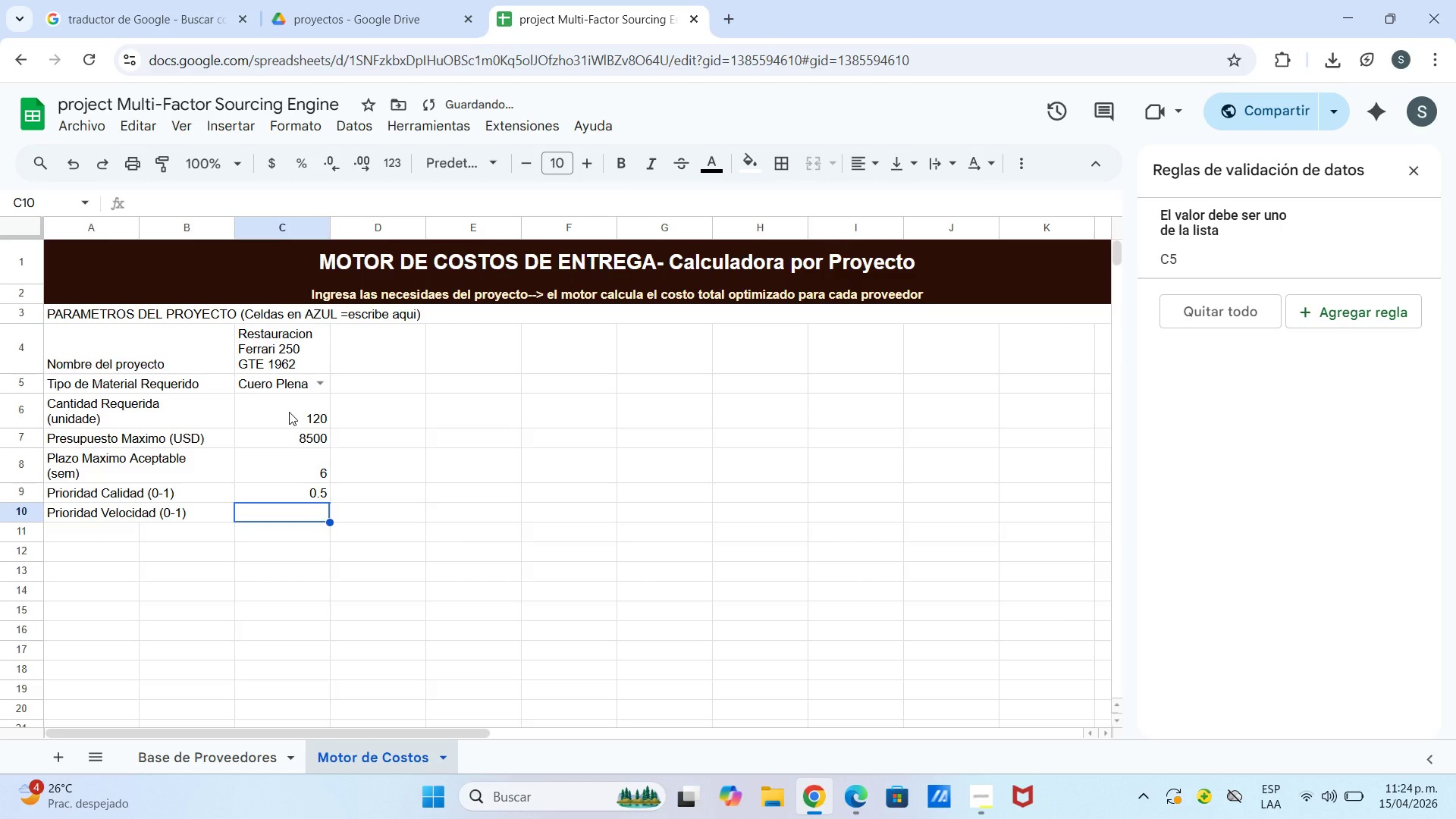 
key(Numpad0)
 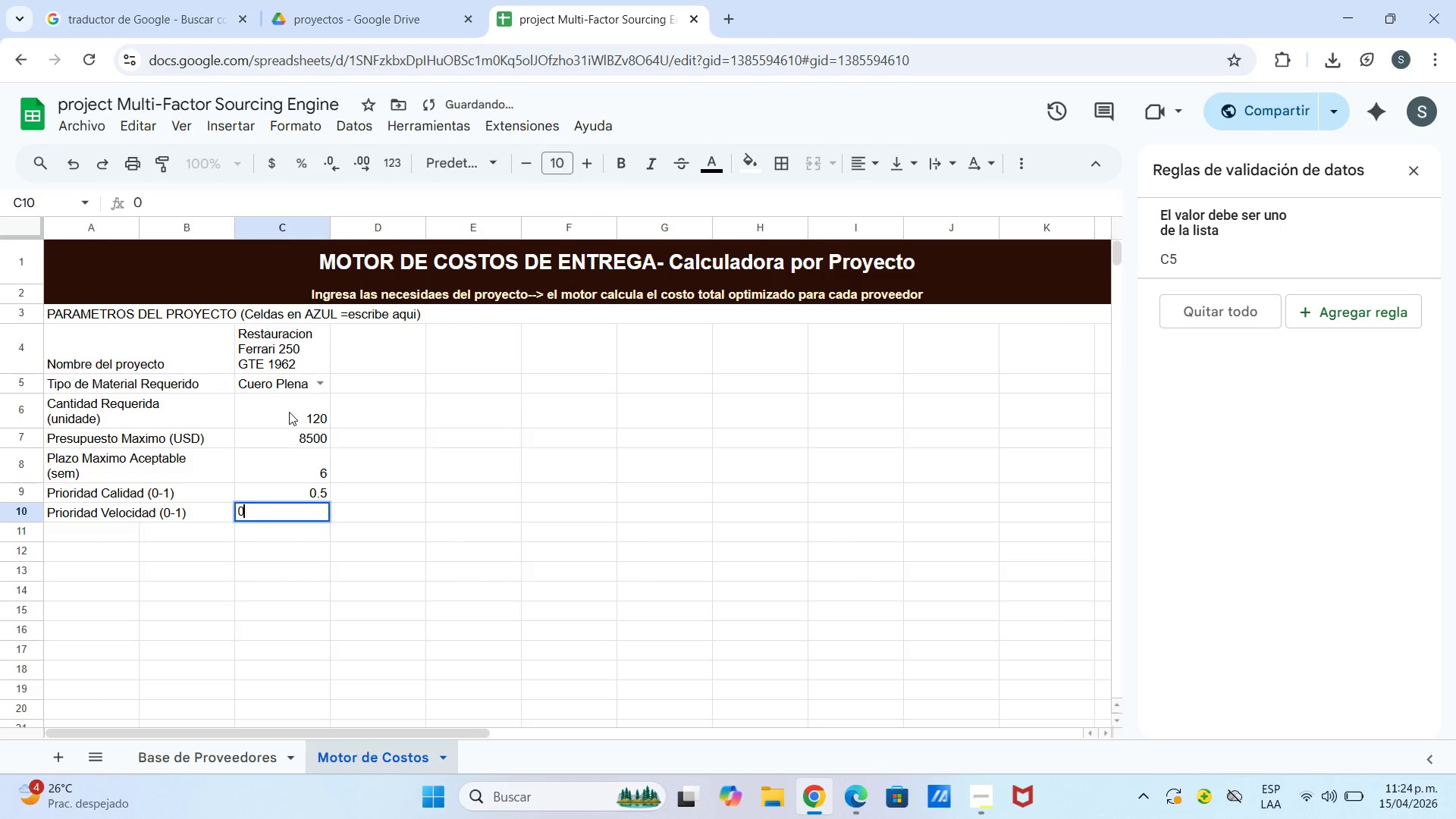 
key(NumpadDecimal)
 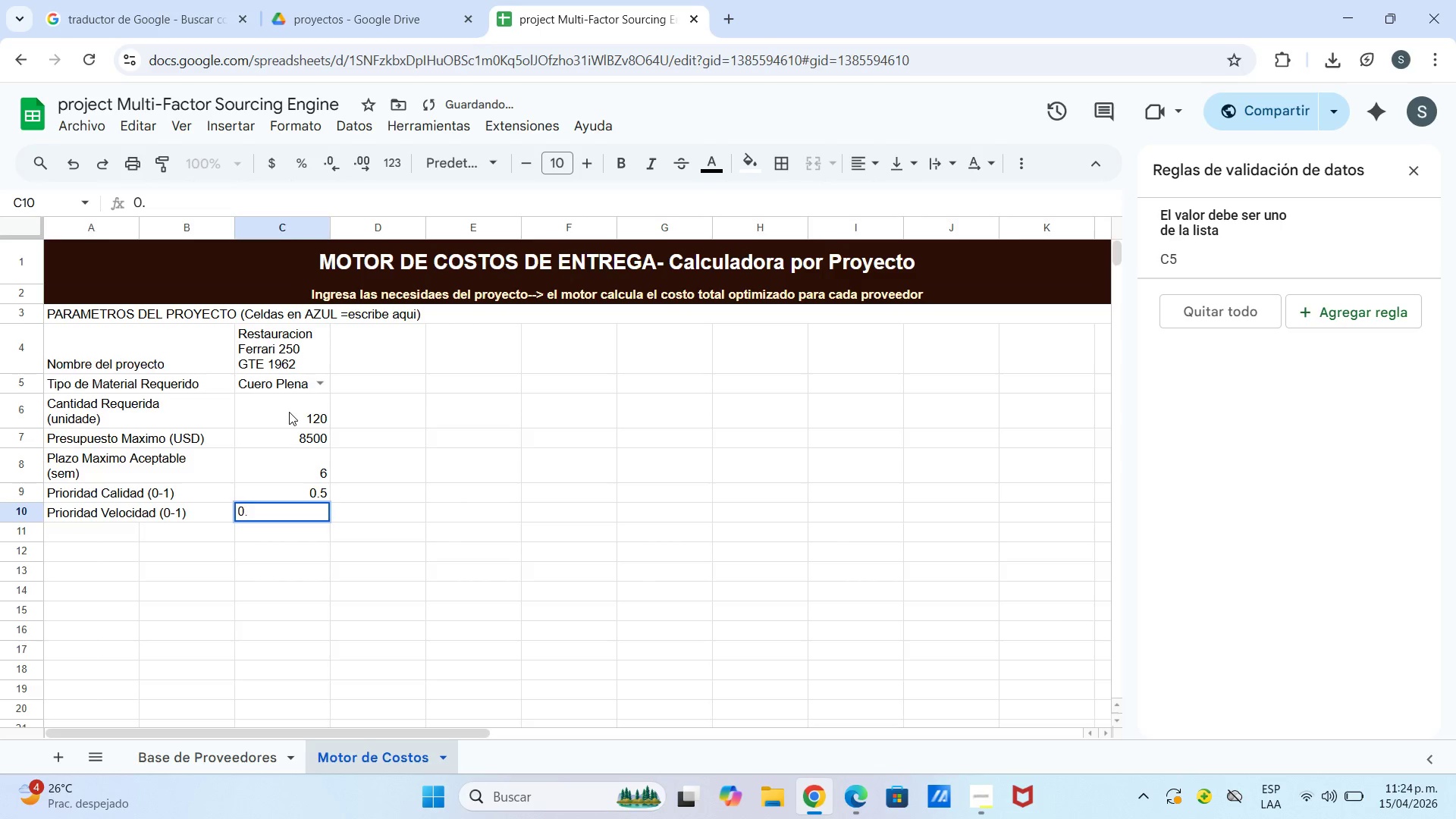 
key(Numpad3)
 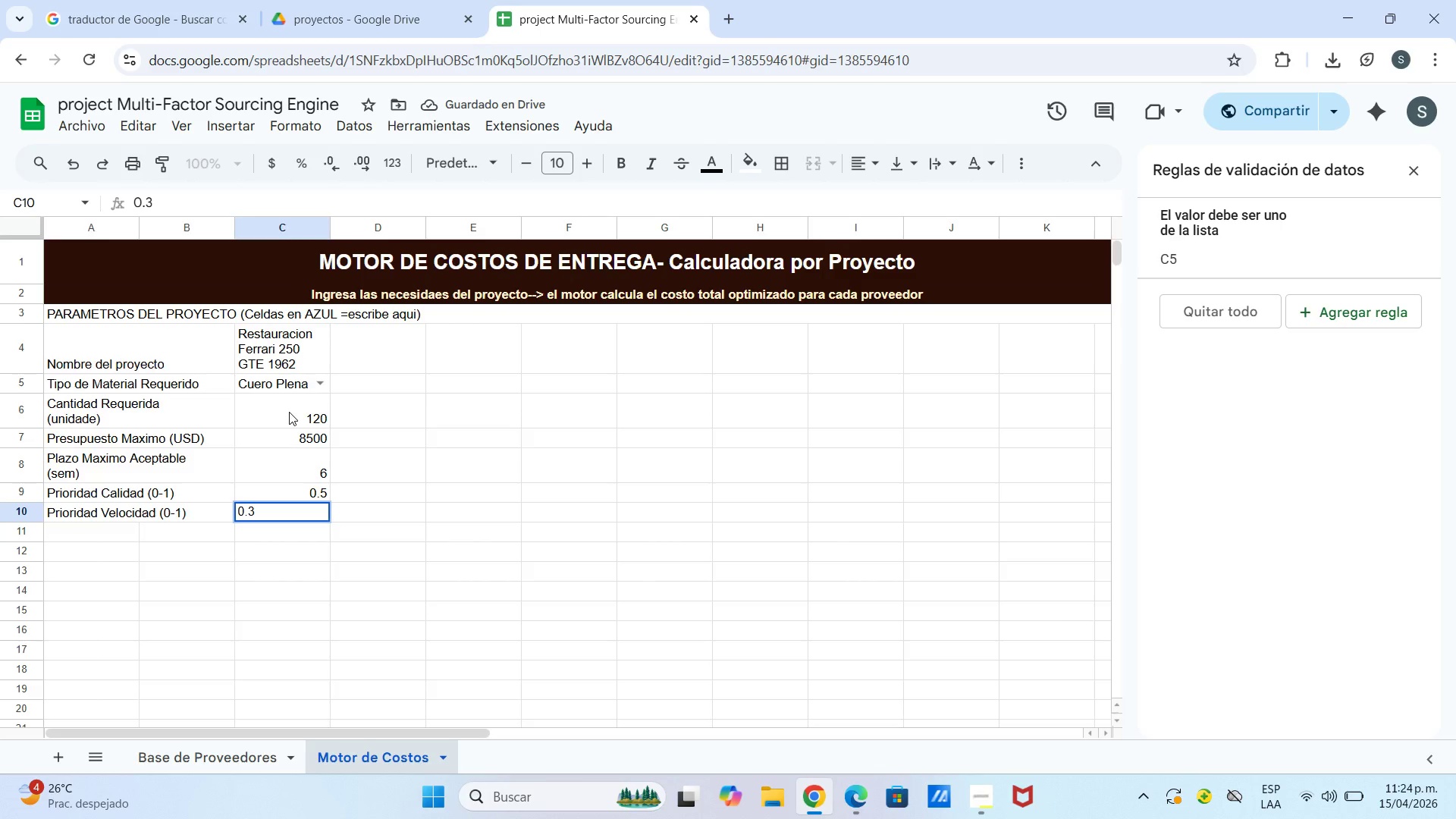 
key(Enter)
 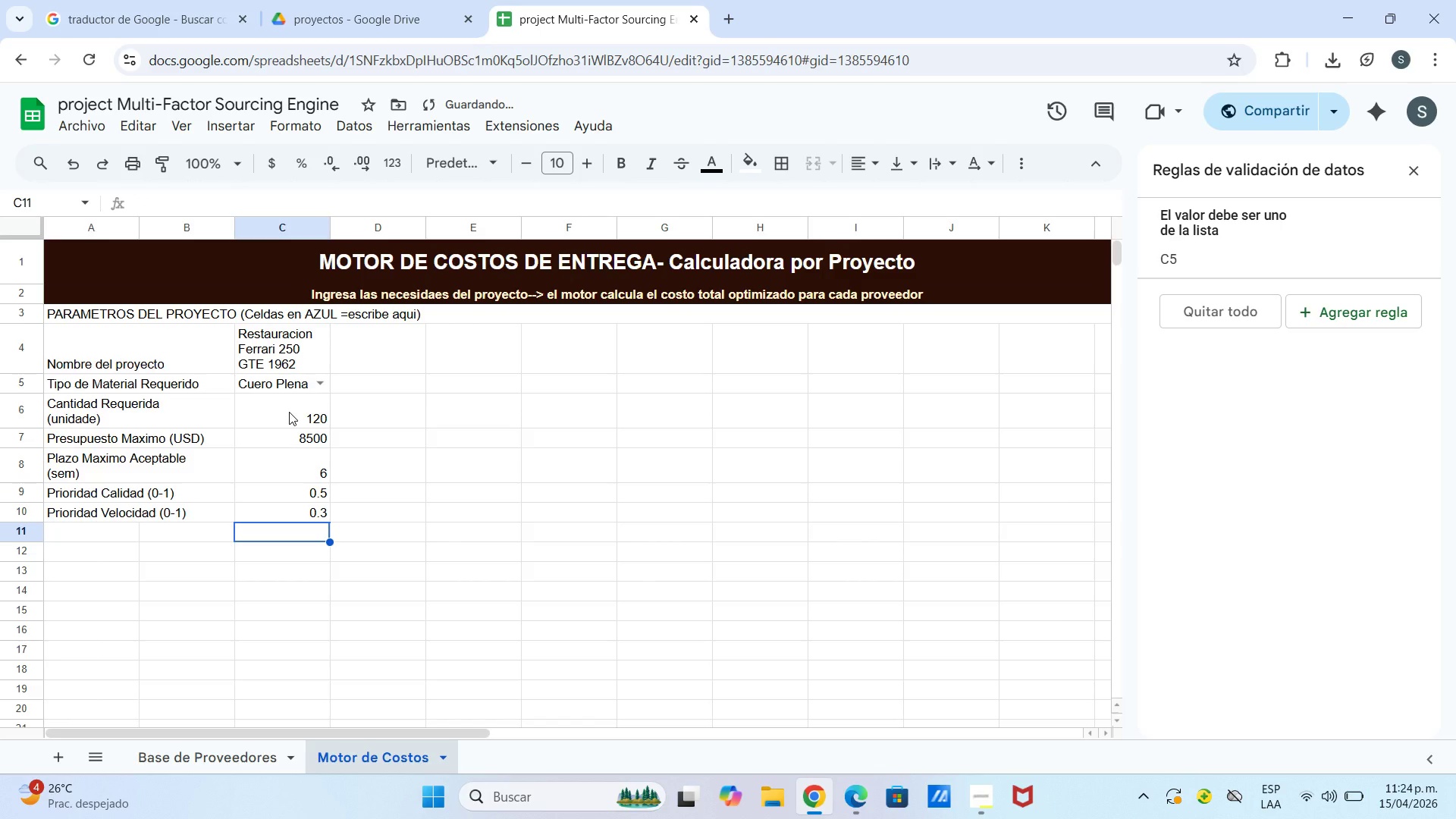 
key(Numpad0)
 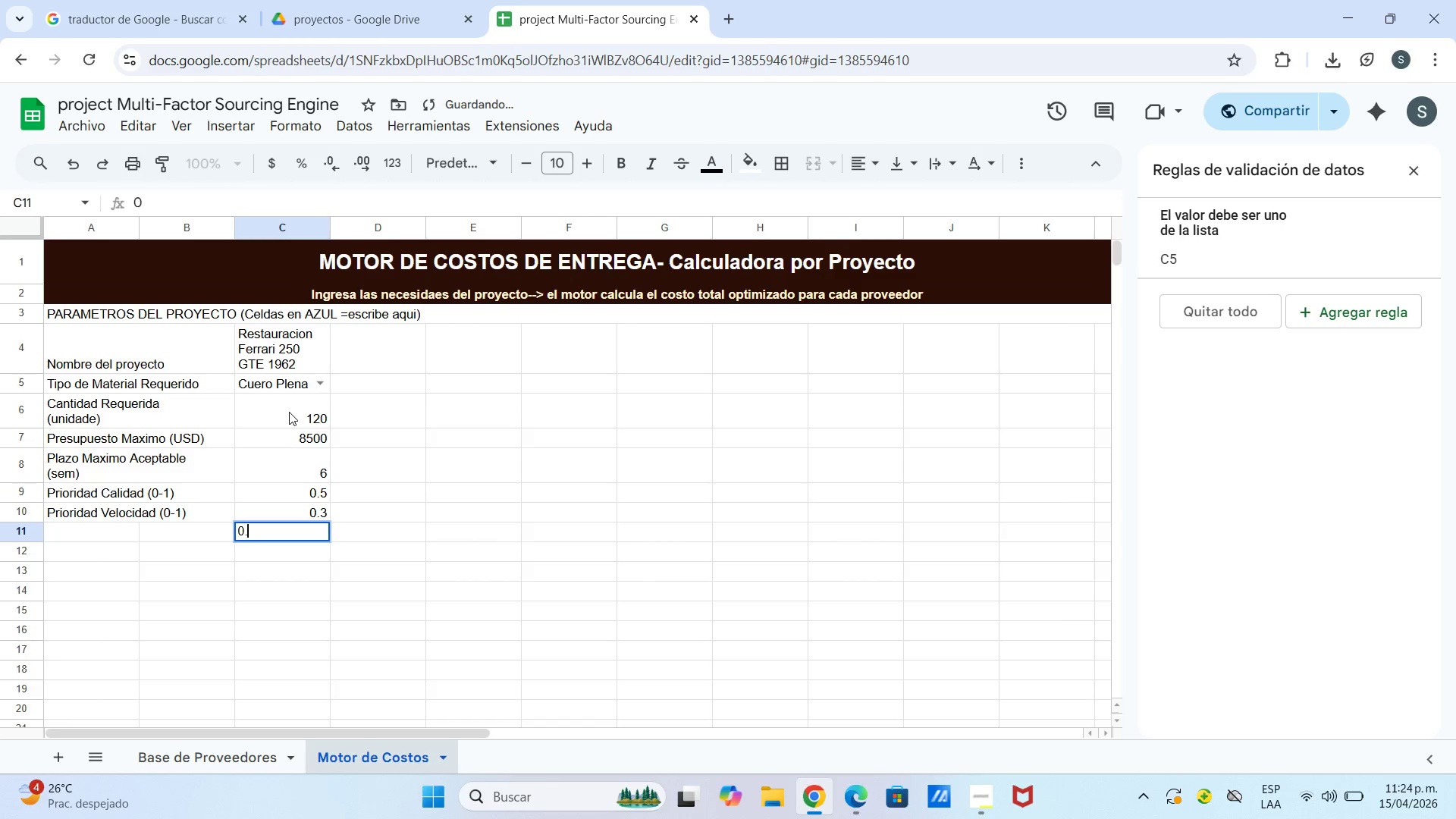 
key(NumpadDecimal)
 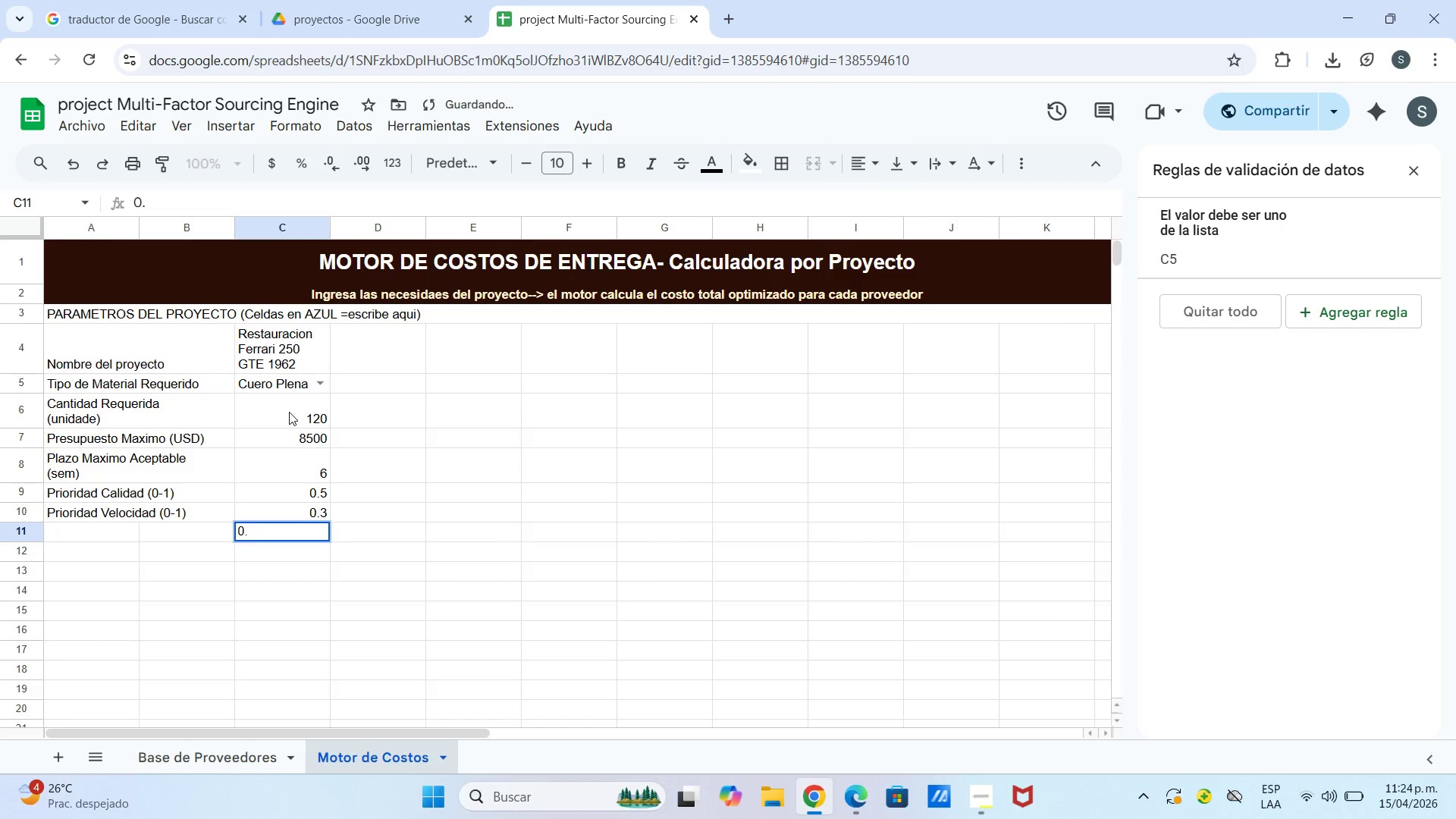 
key(Numpad2)
 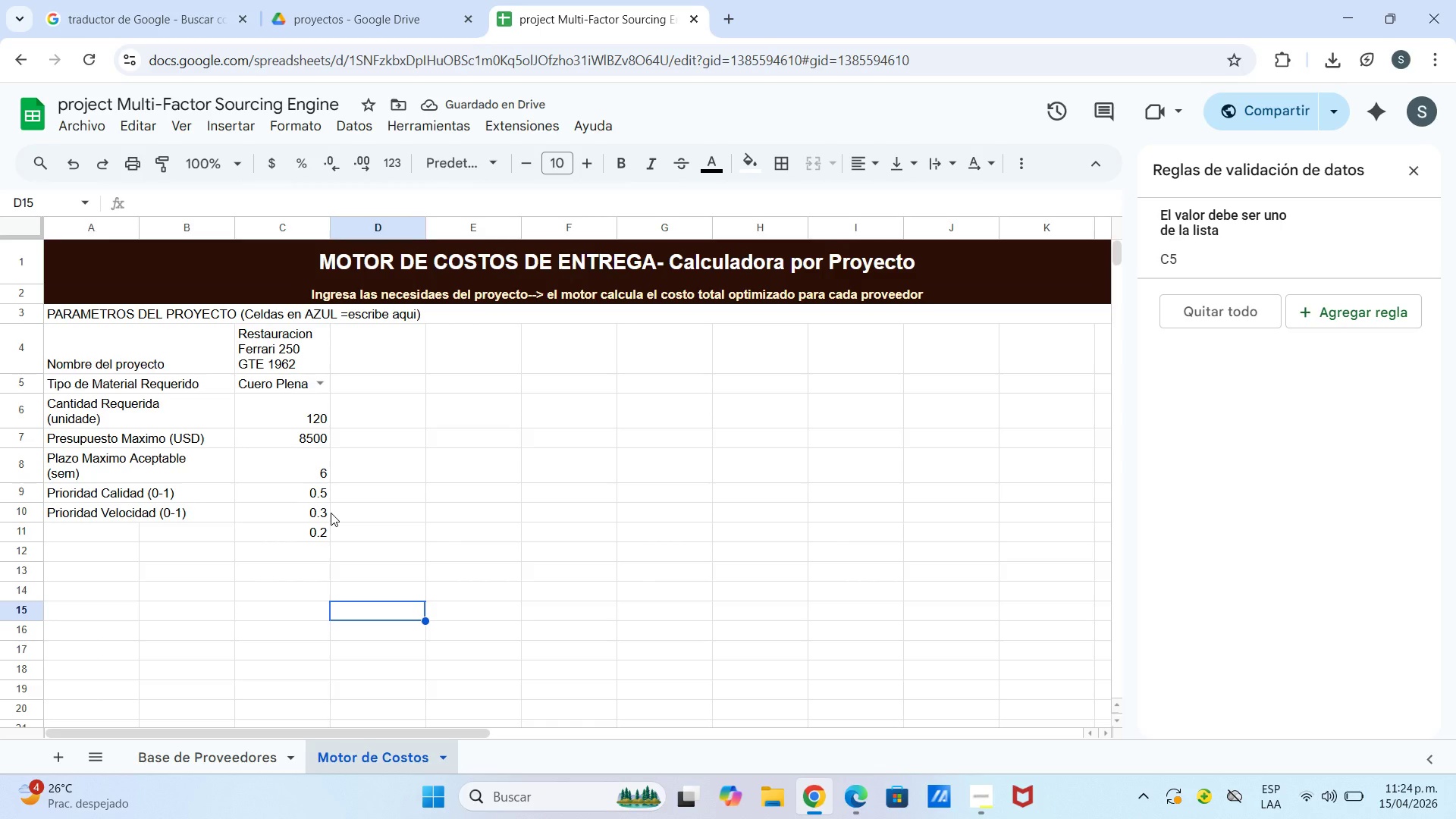 
wait(6.25)
 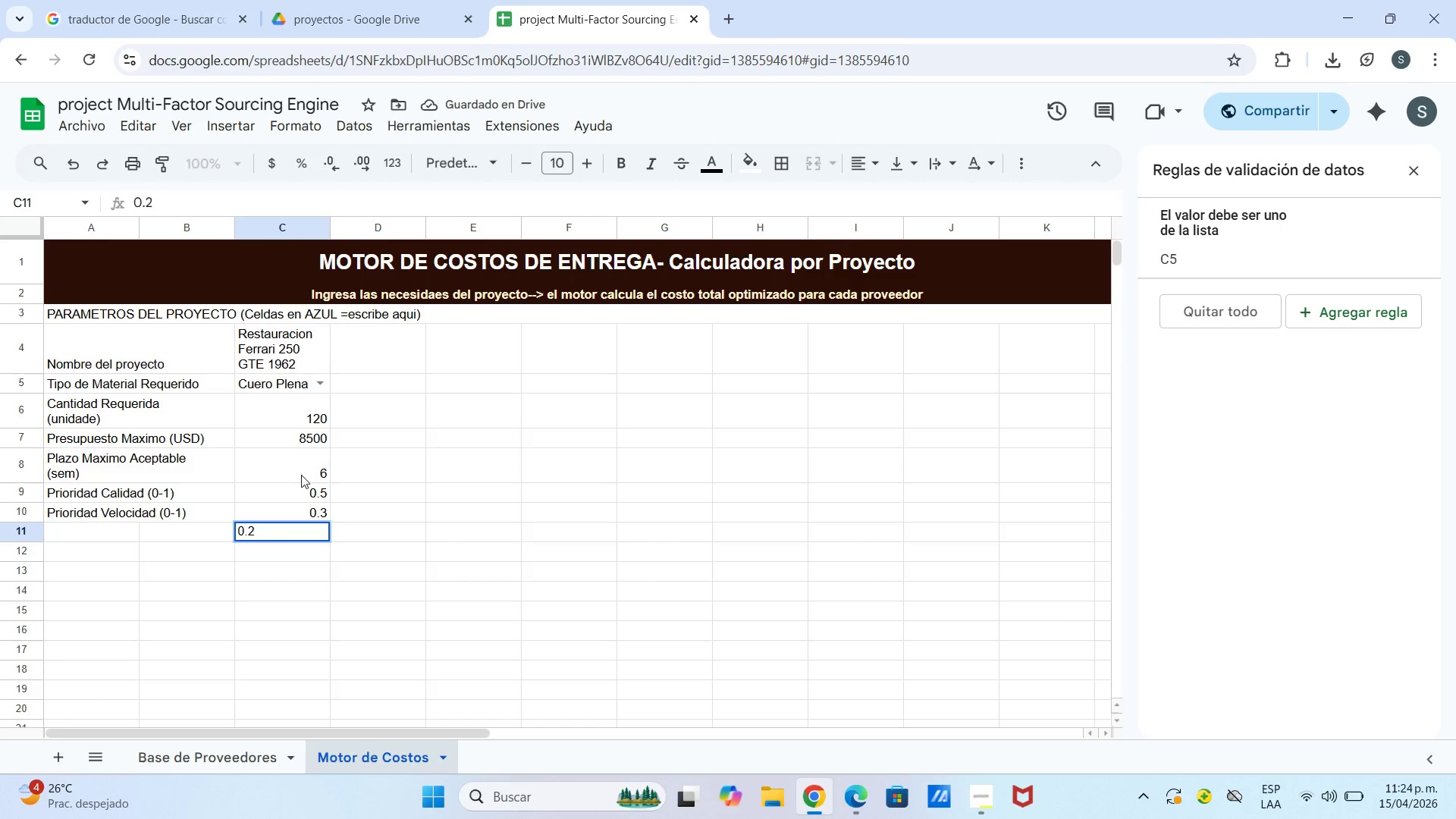 
left_click([117, 552])
 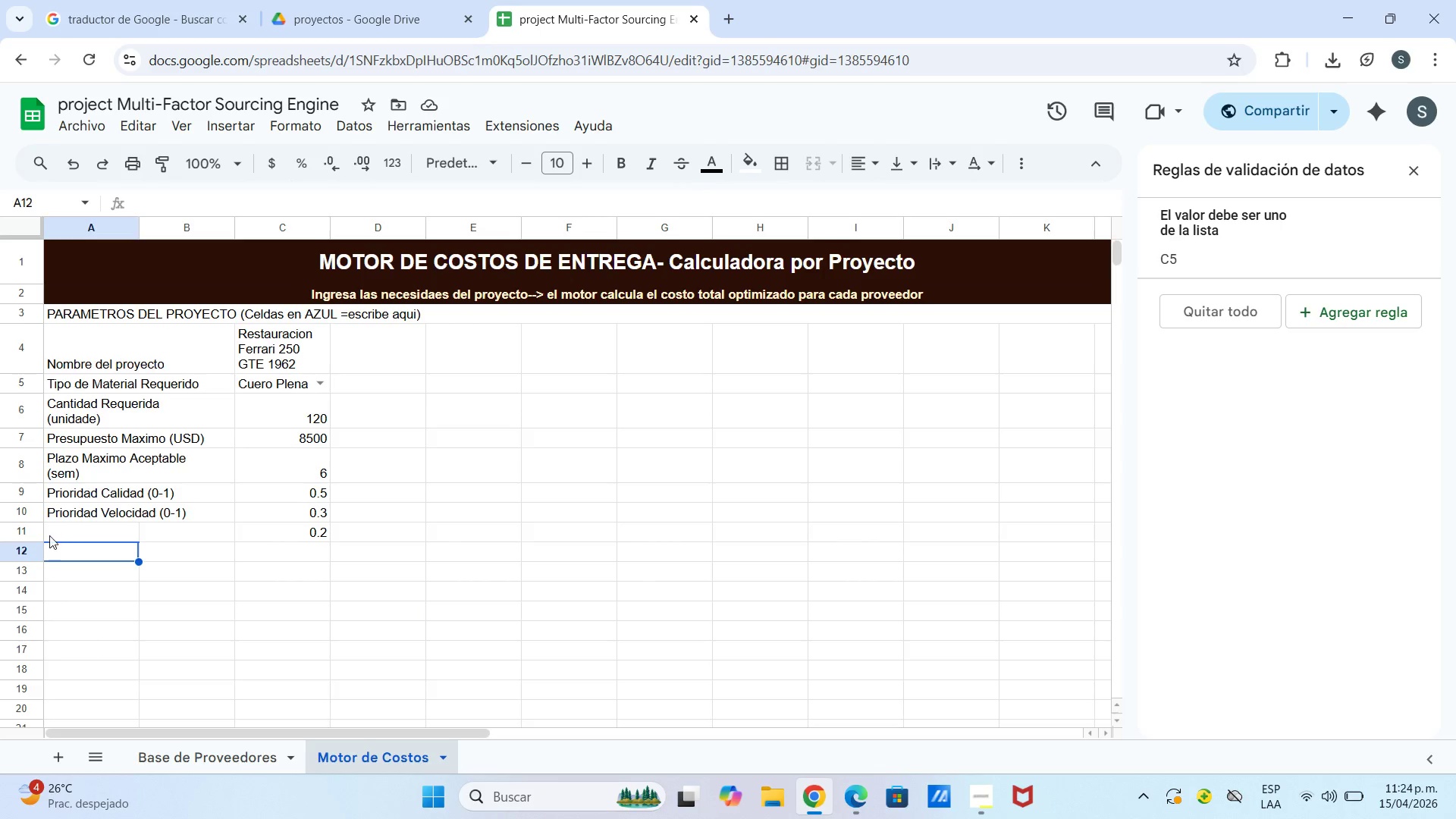 
left_click_drag(start_coordinate=[54, 527], to_coordinate=[171, 532])
 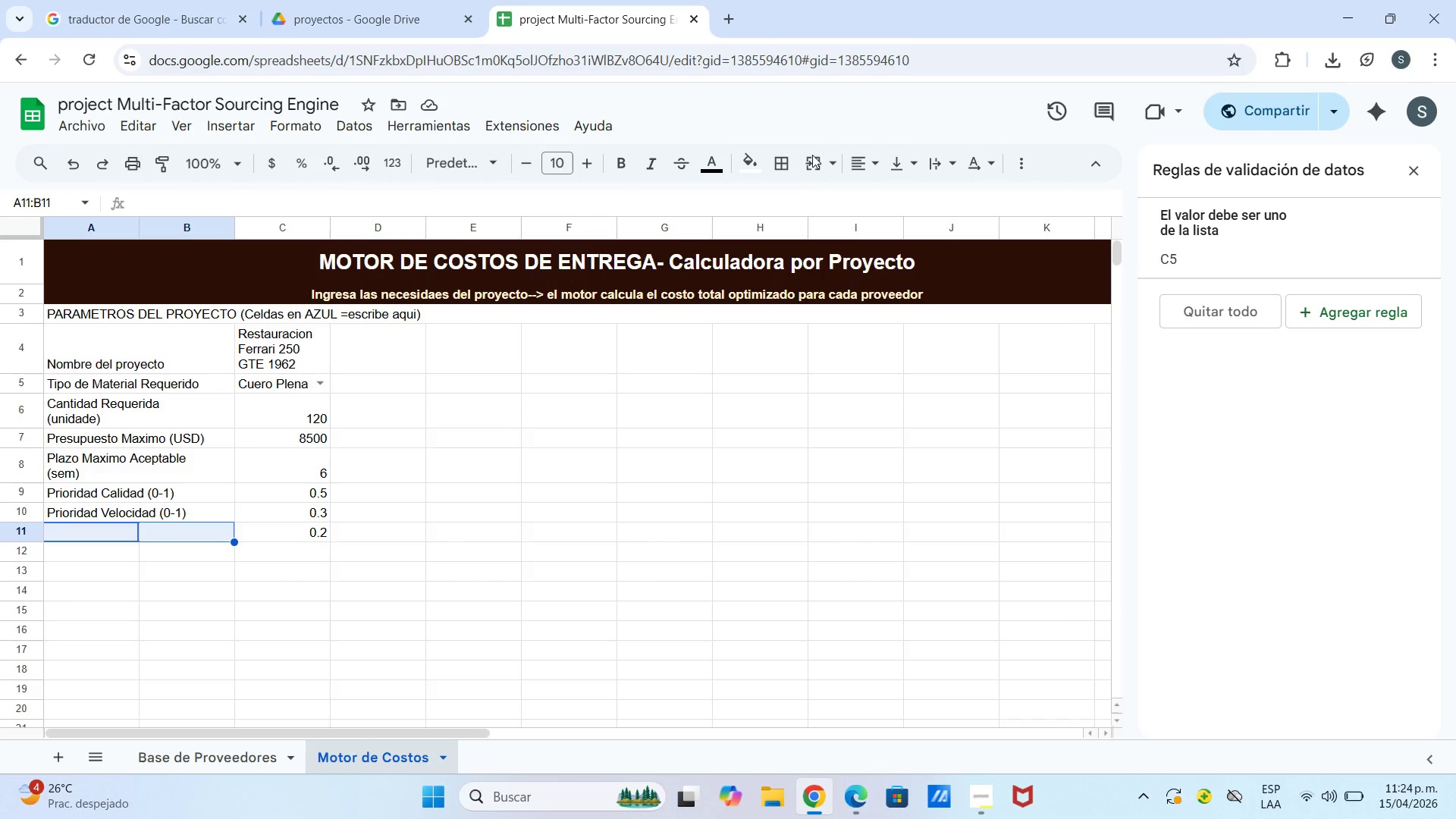 
left_click([801, 165])
 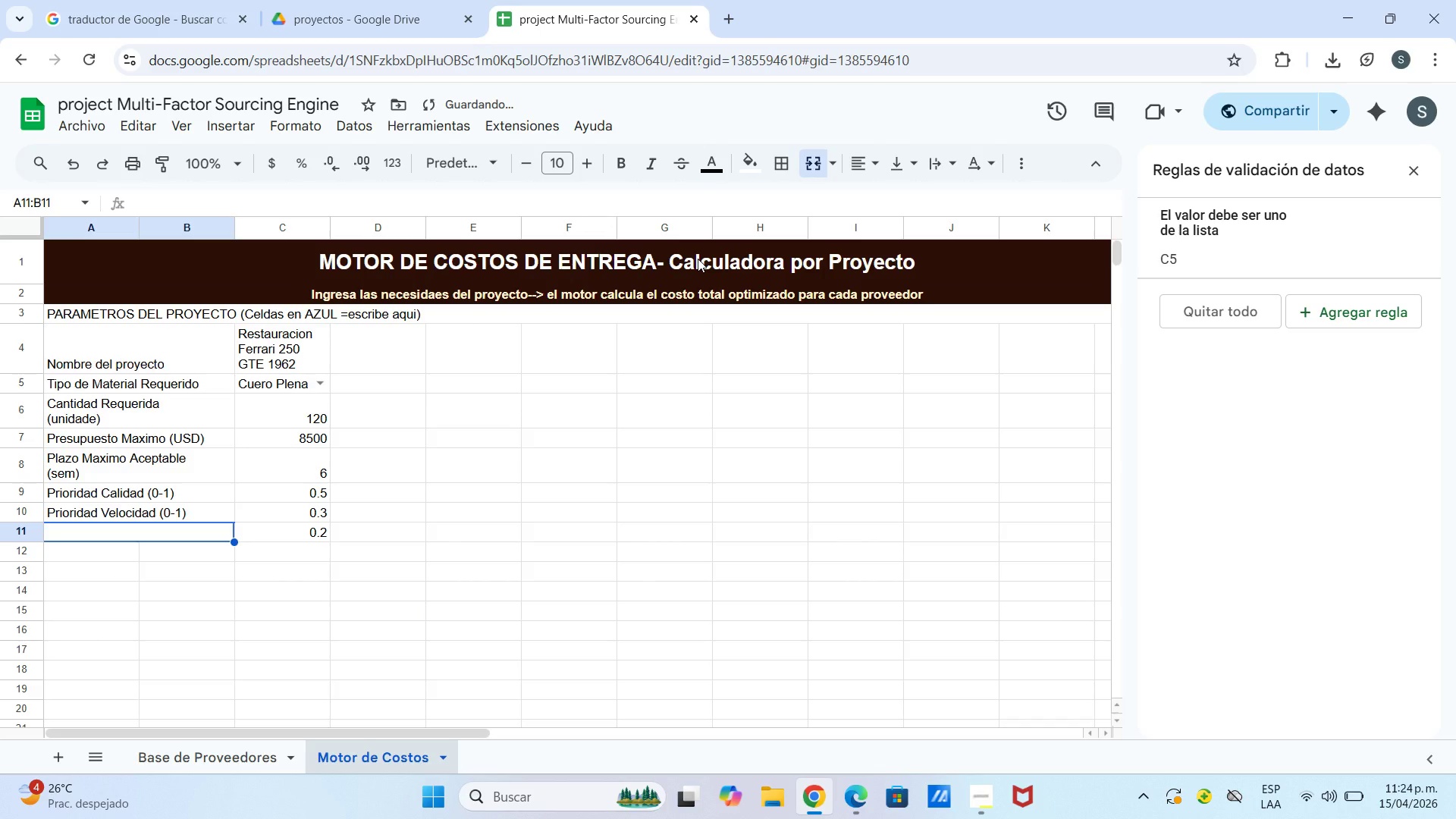 
type(Prioridad Sub)
key(Backspace)
type(stentab. *-0)
key(Backspace)
key(Backspace)
type(0-1()
 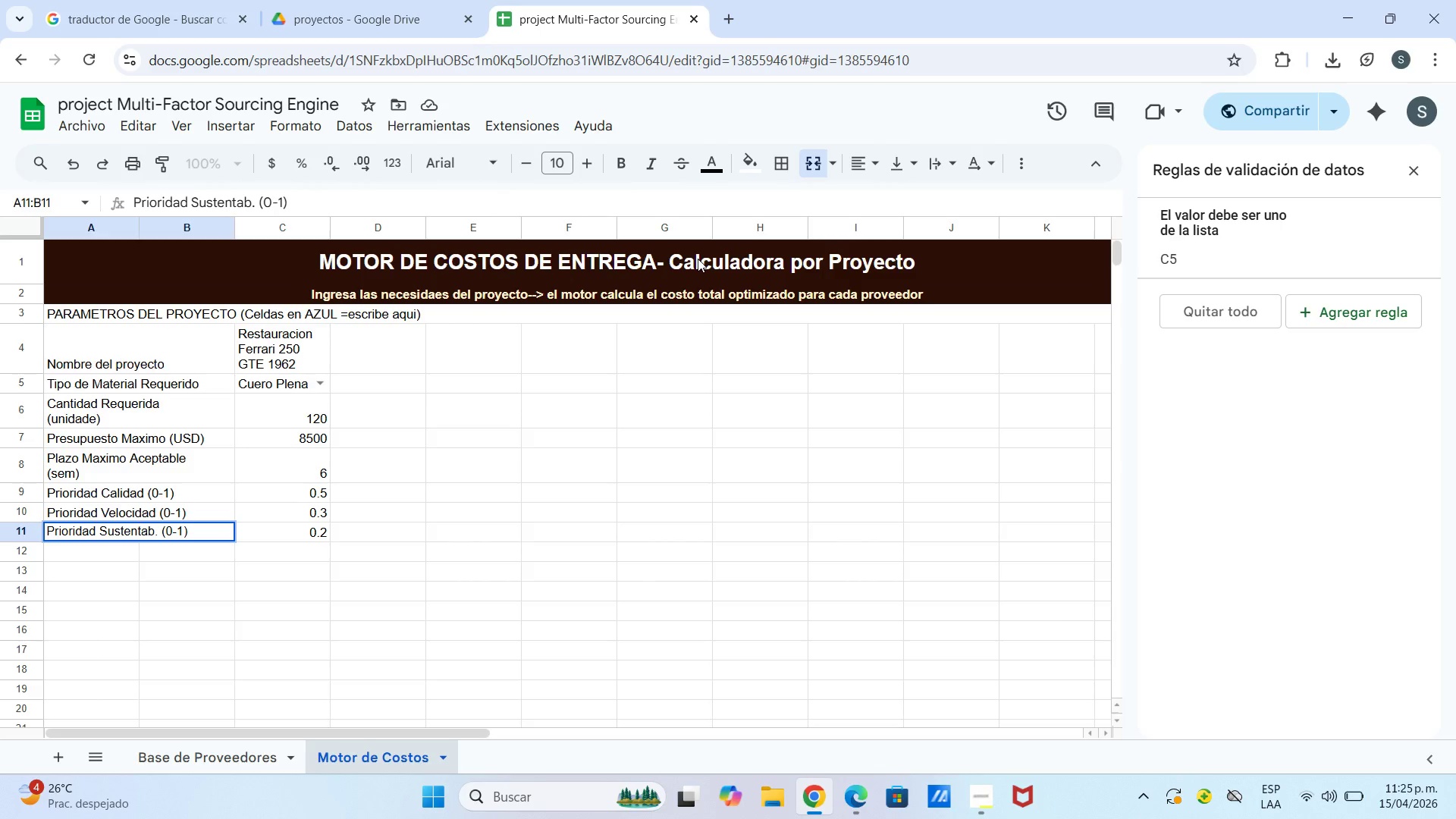 
key(Enter)
 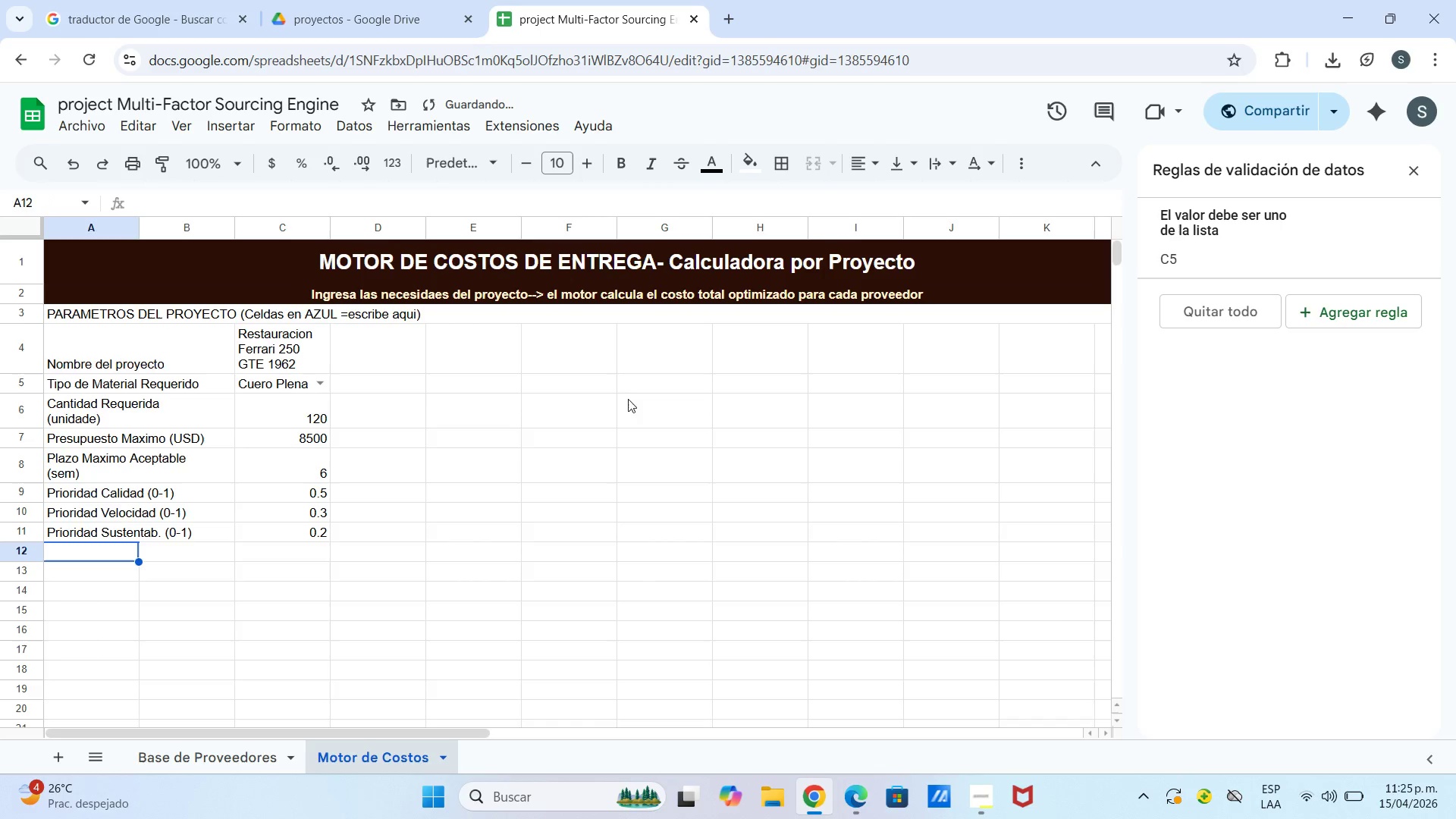 
left_click([309, 557])
 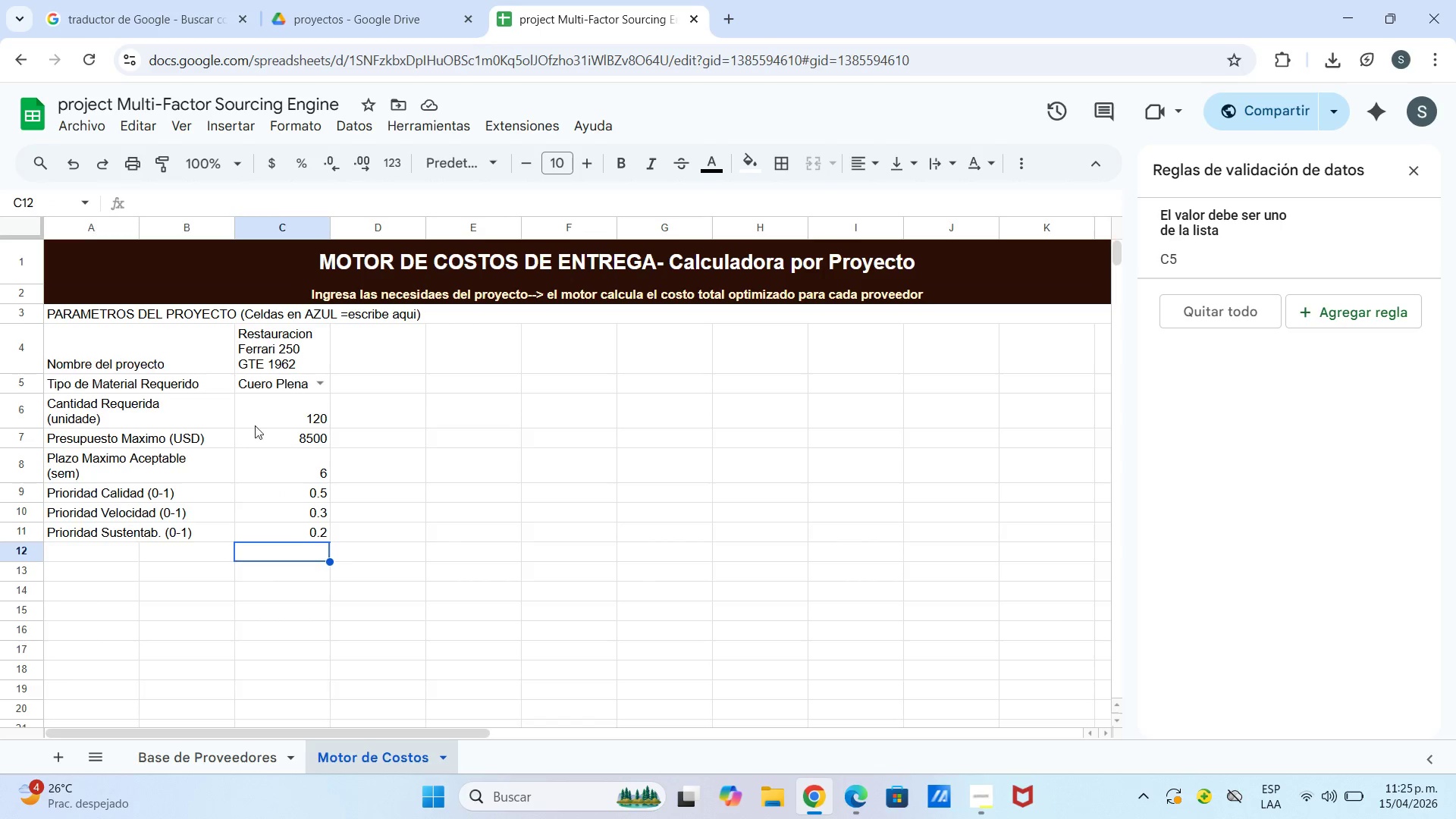 
wait(9.25)
 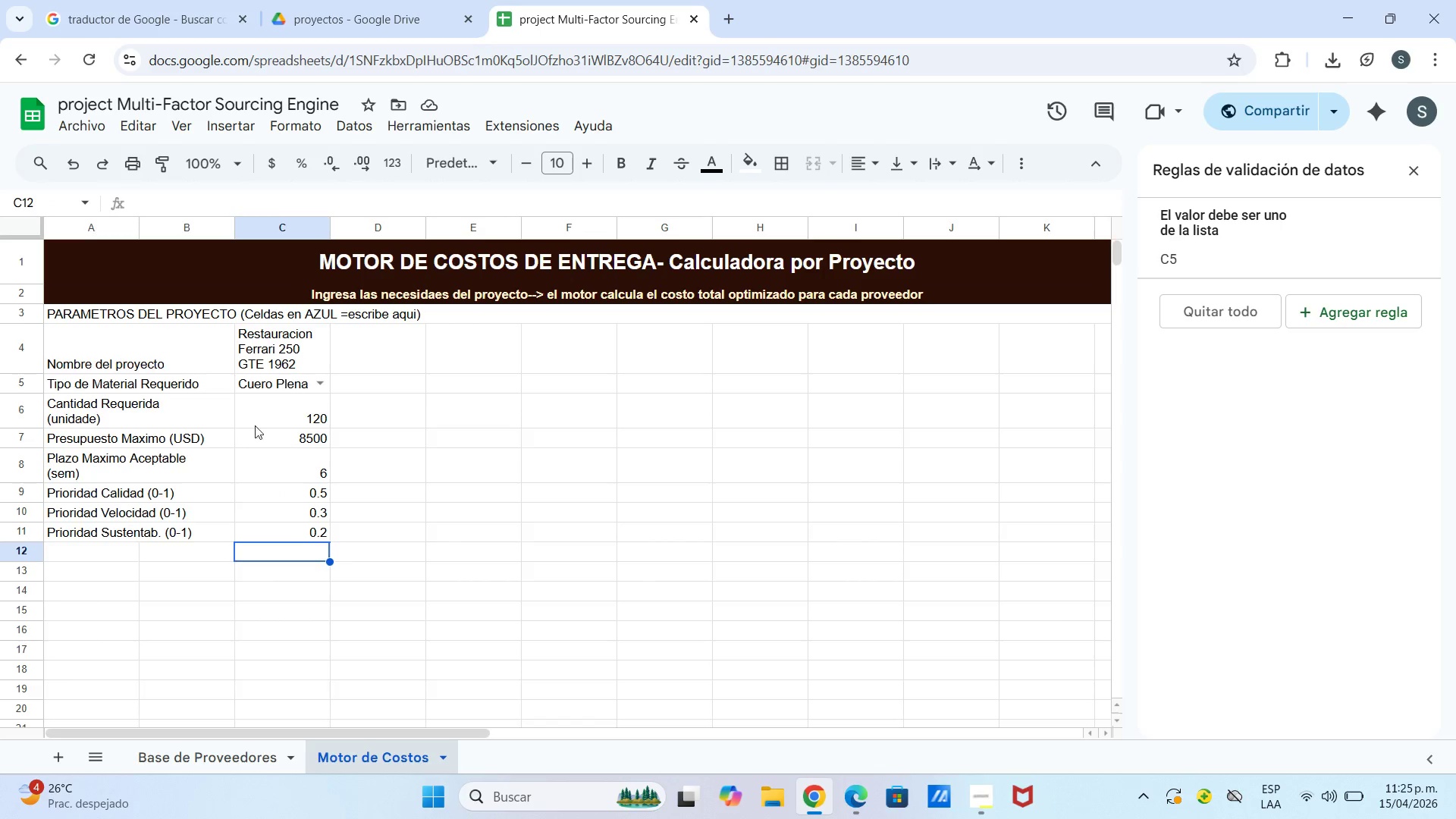 
left_click_drag(start_coordinate=[366, 383], to_coordinate=[371, 375])
 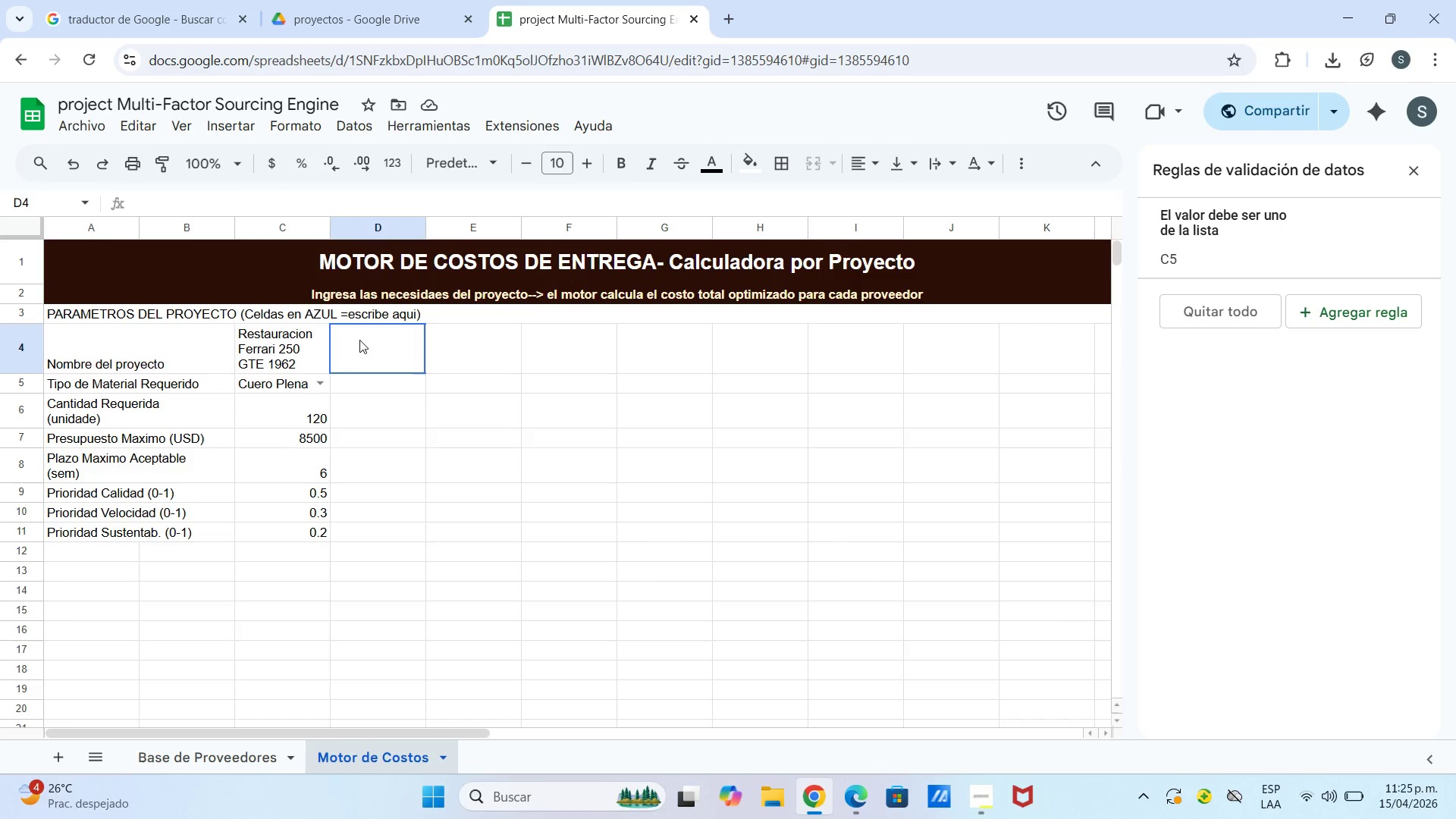 
left_click_drag(start_coordinate=[359, 340], to_coordinate=[359, 344])
 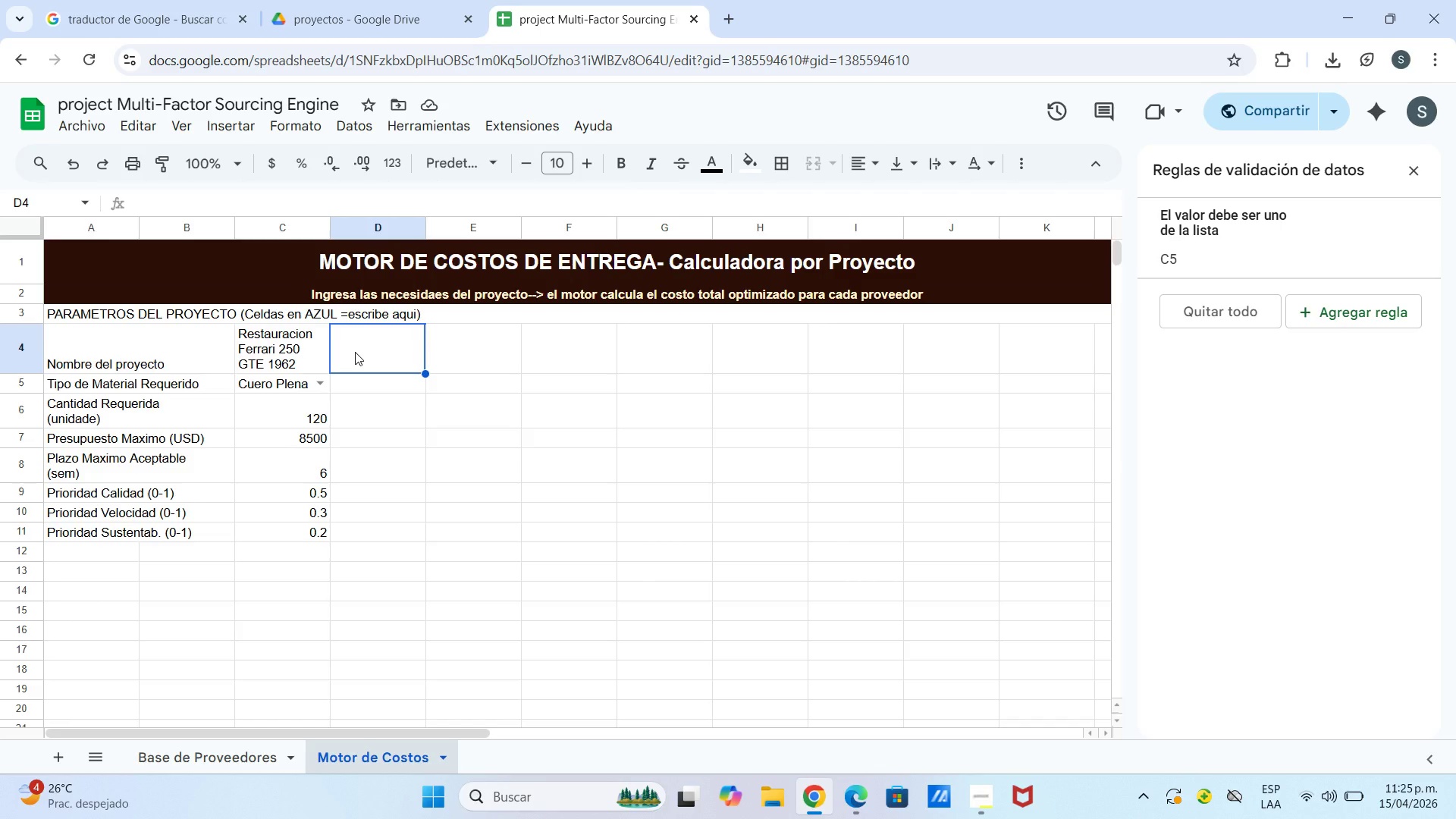 
wait(7.97)
 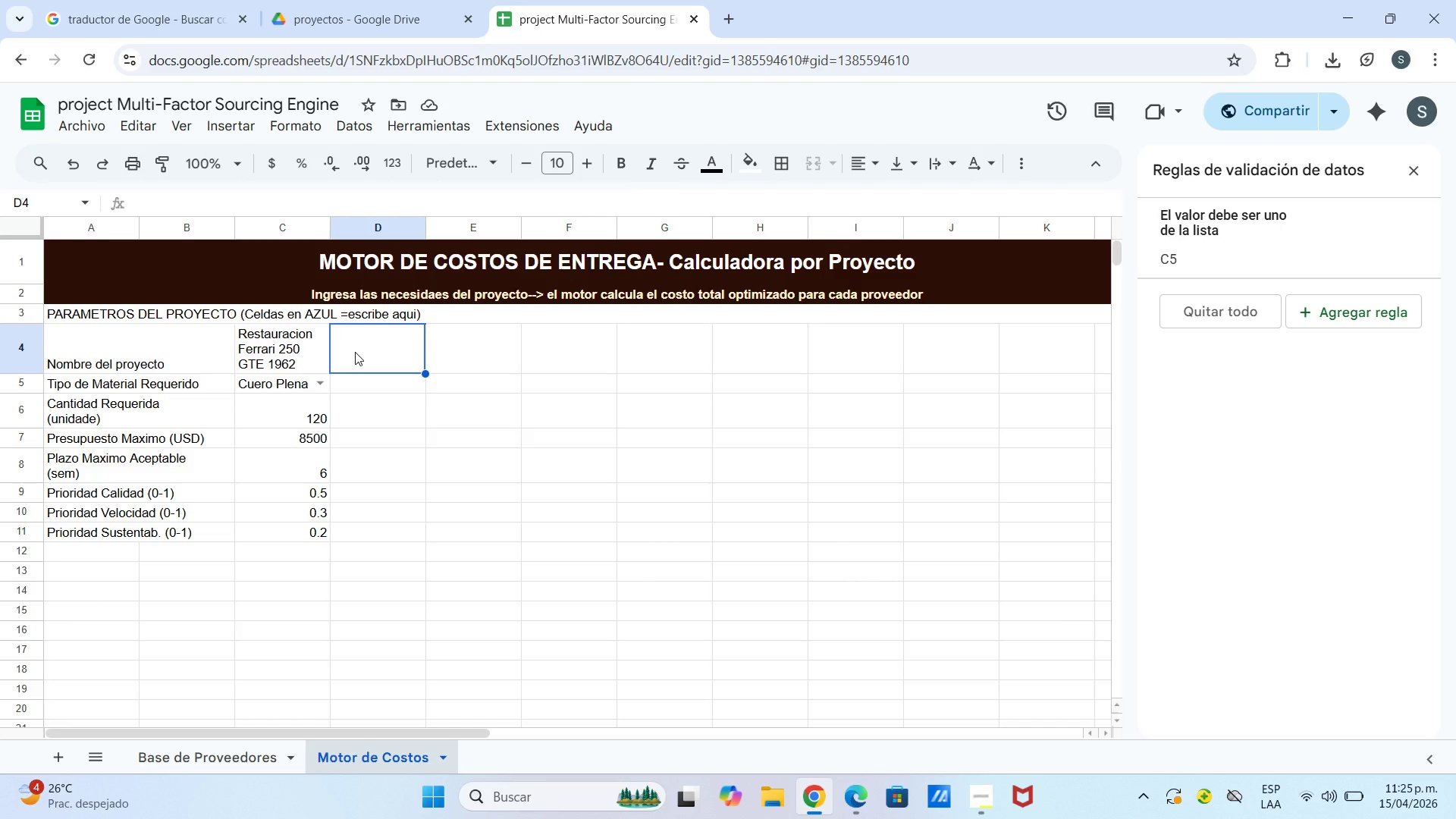 
key(Break)
 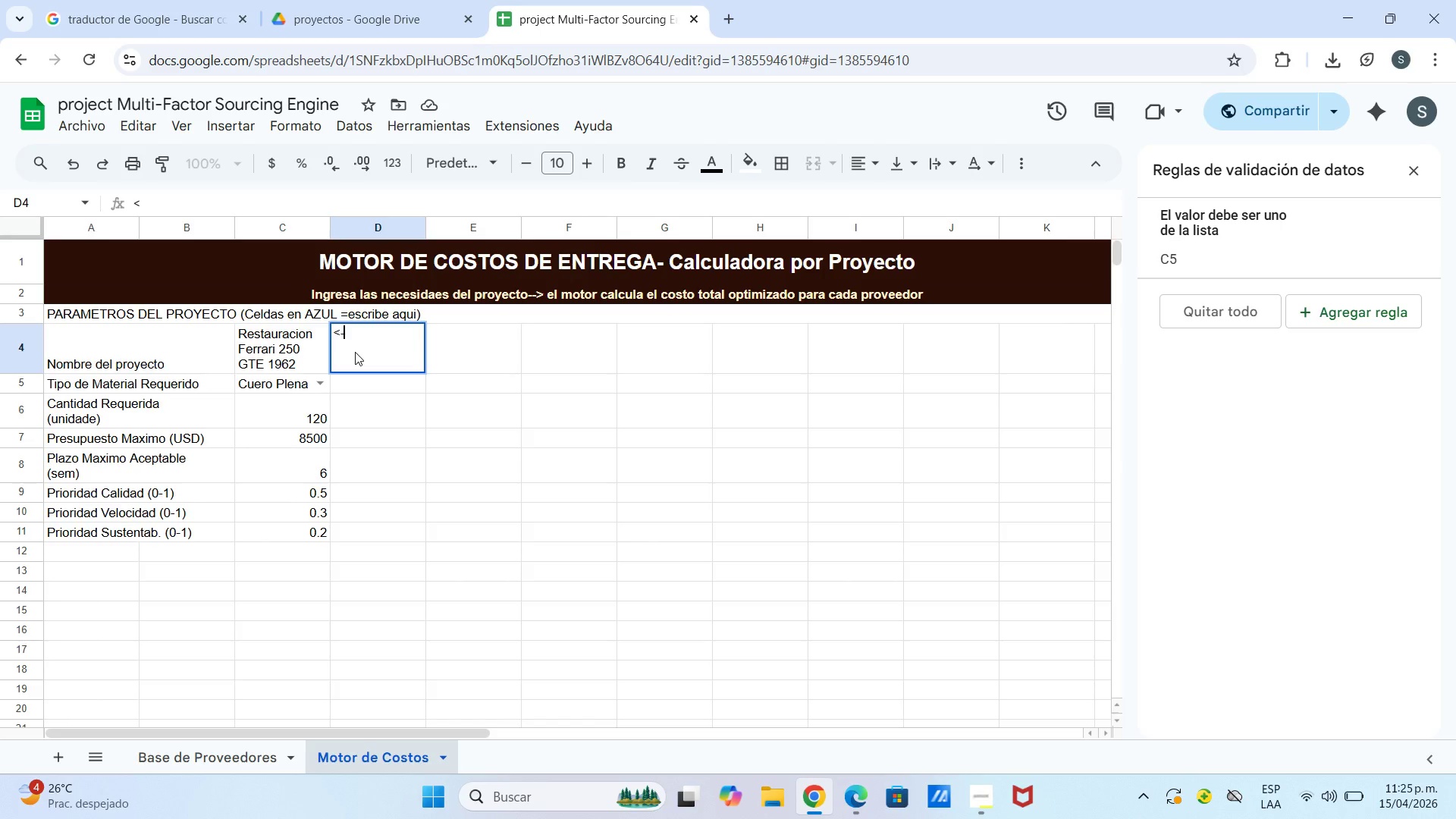 
key(Minus)
 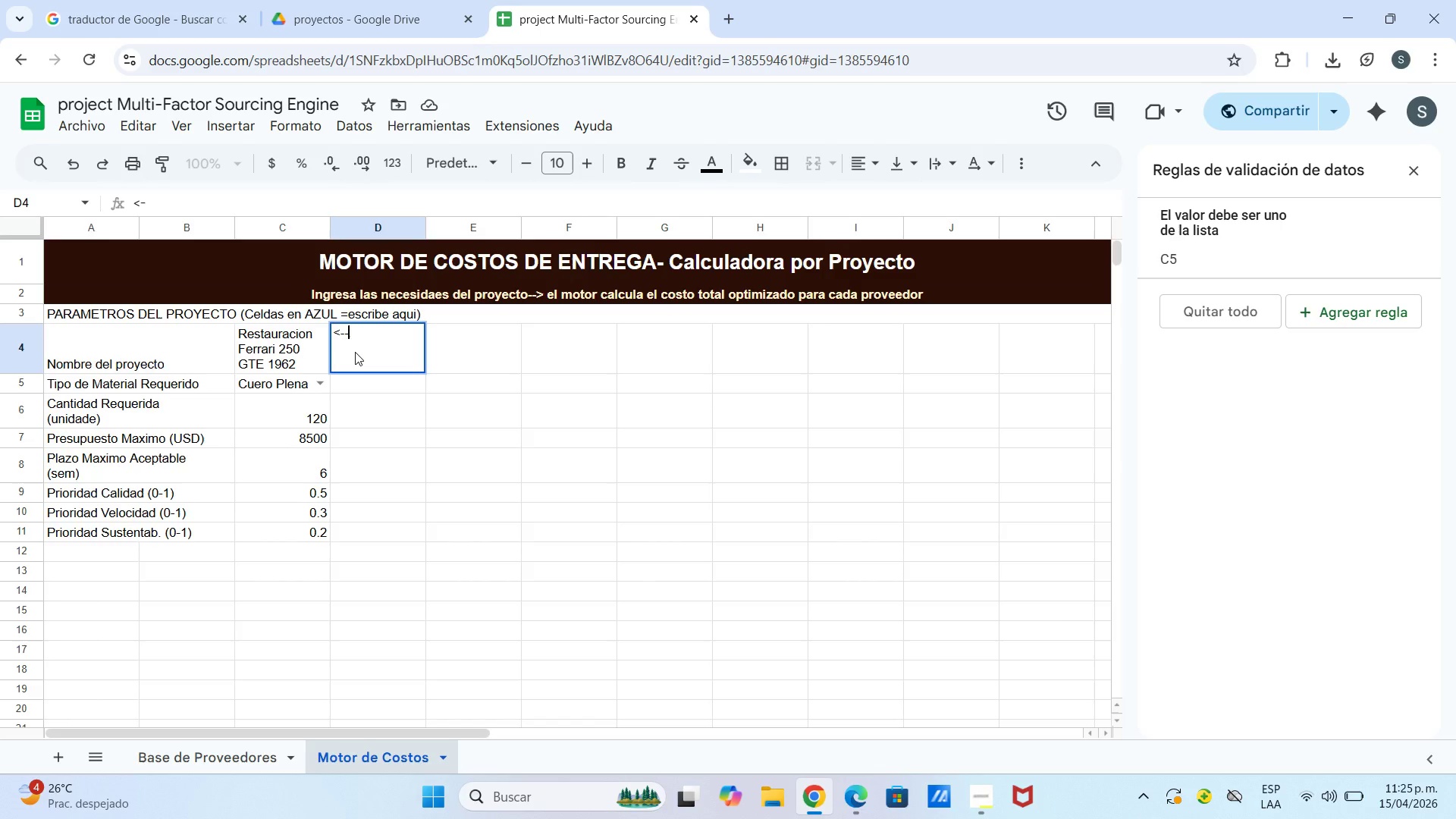 
key(Minus)
 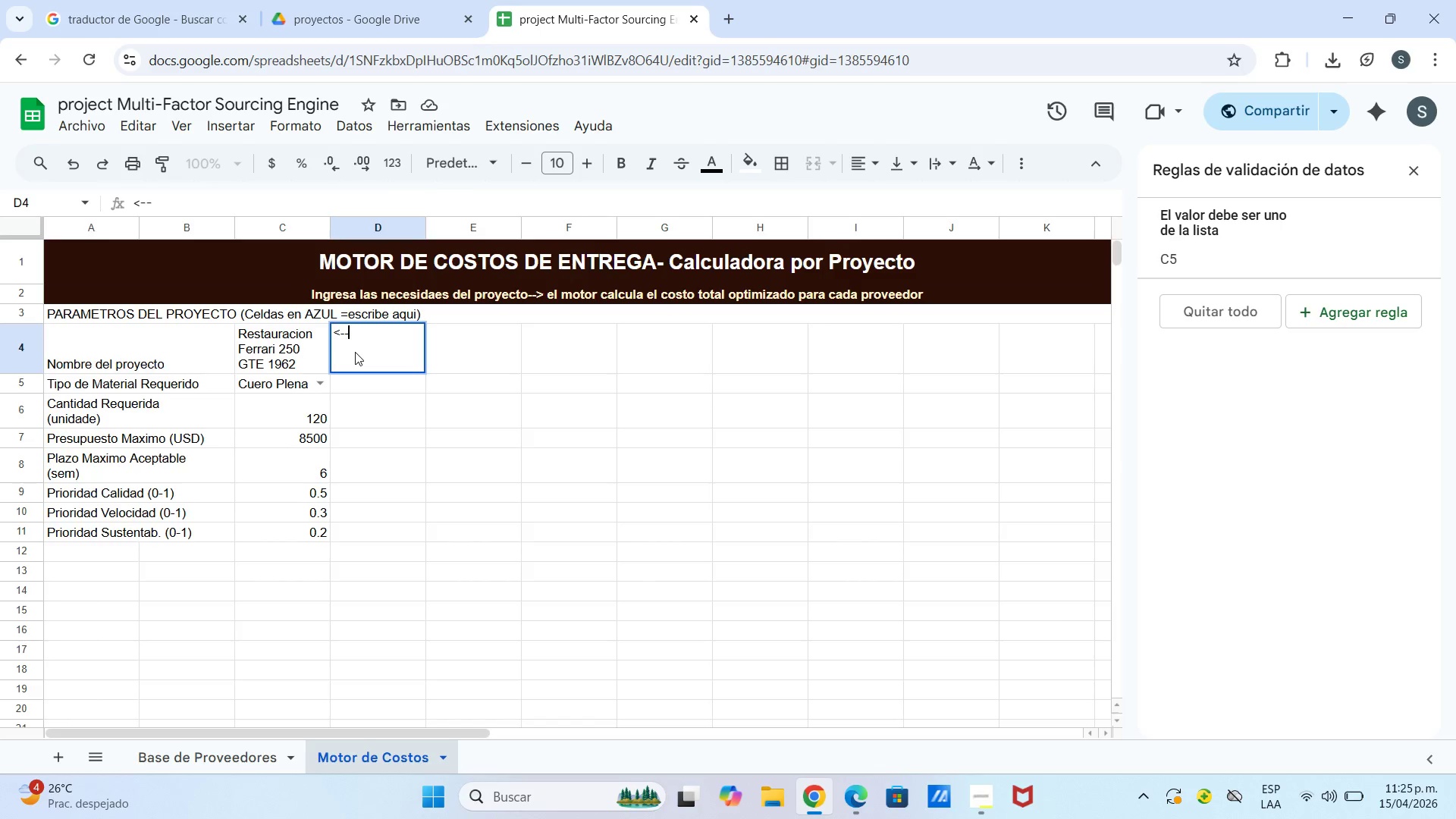 
wait(5.73)
 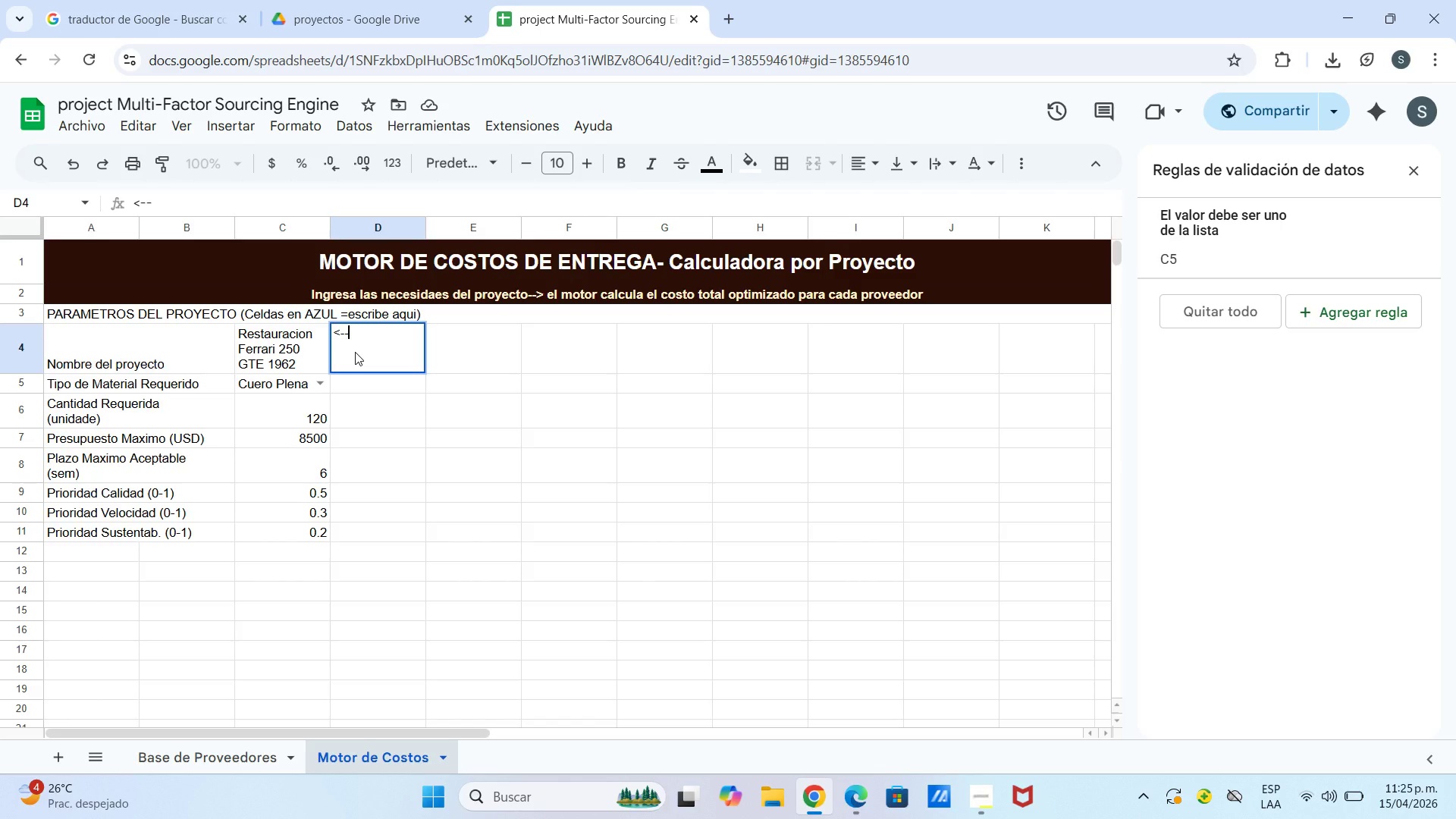 
type( Ingersa el nombre)
 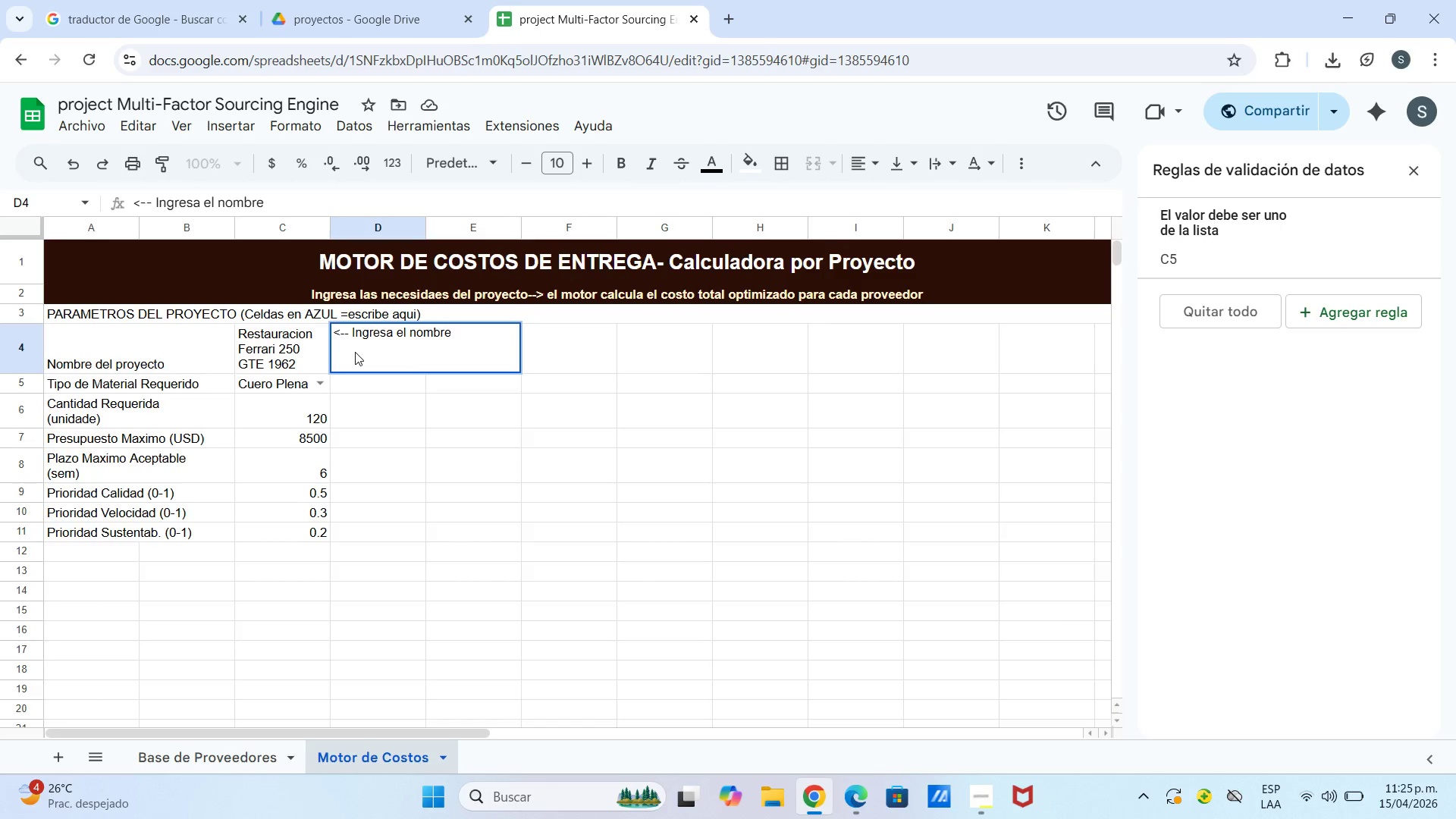 
key(Control+ControlLeft)
 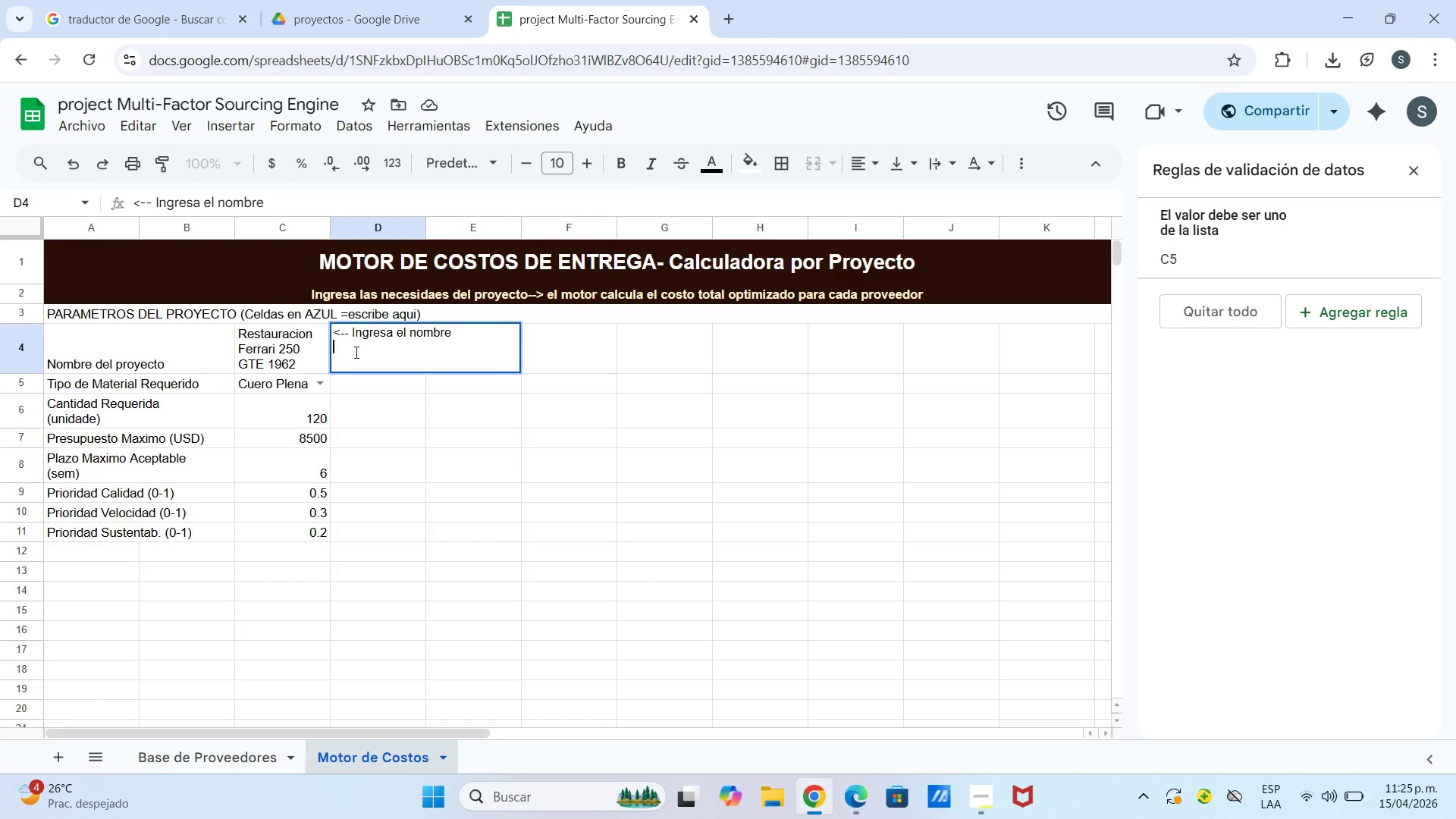 
key(Control+Enter)
 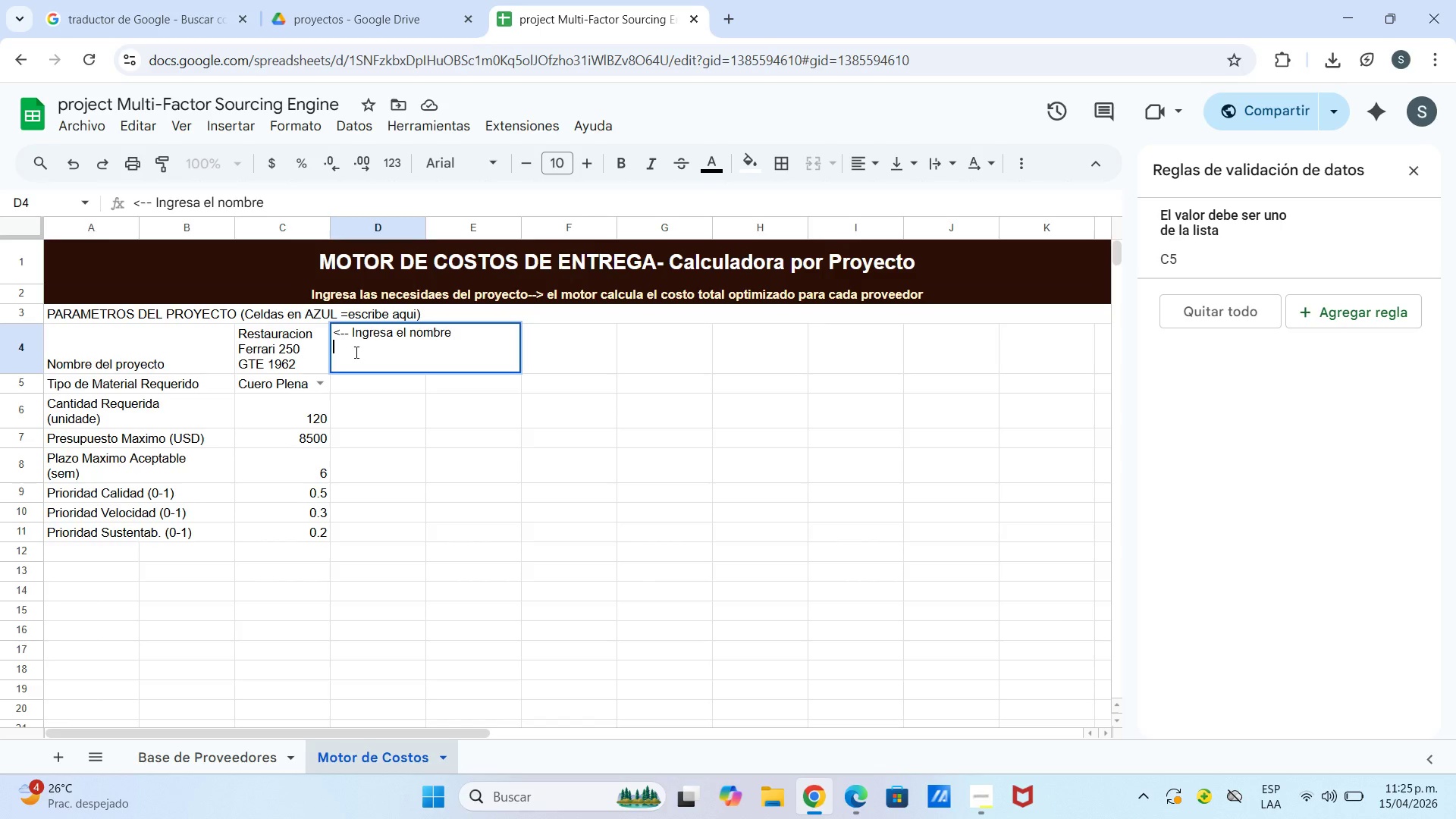 
type(del proyecto)
 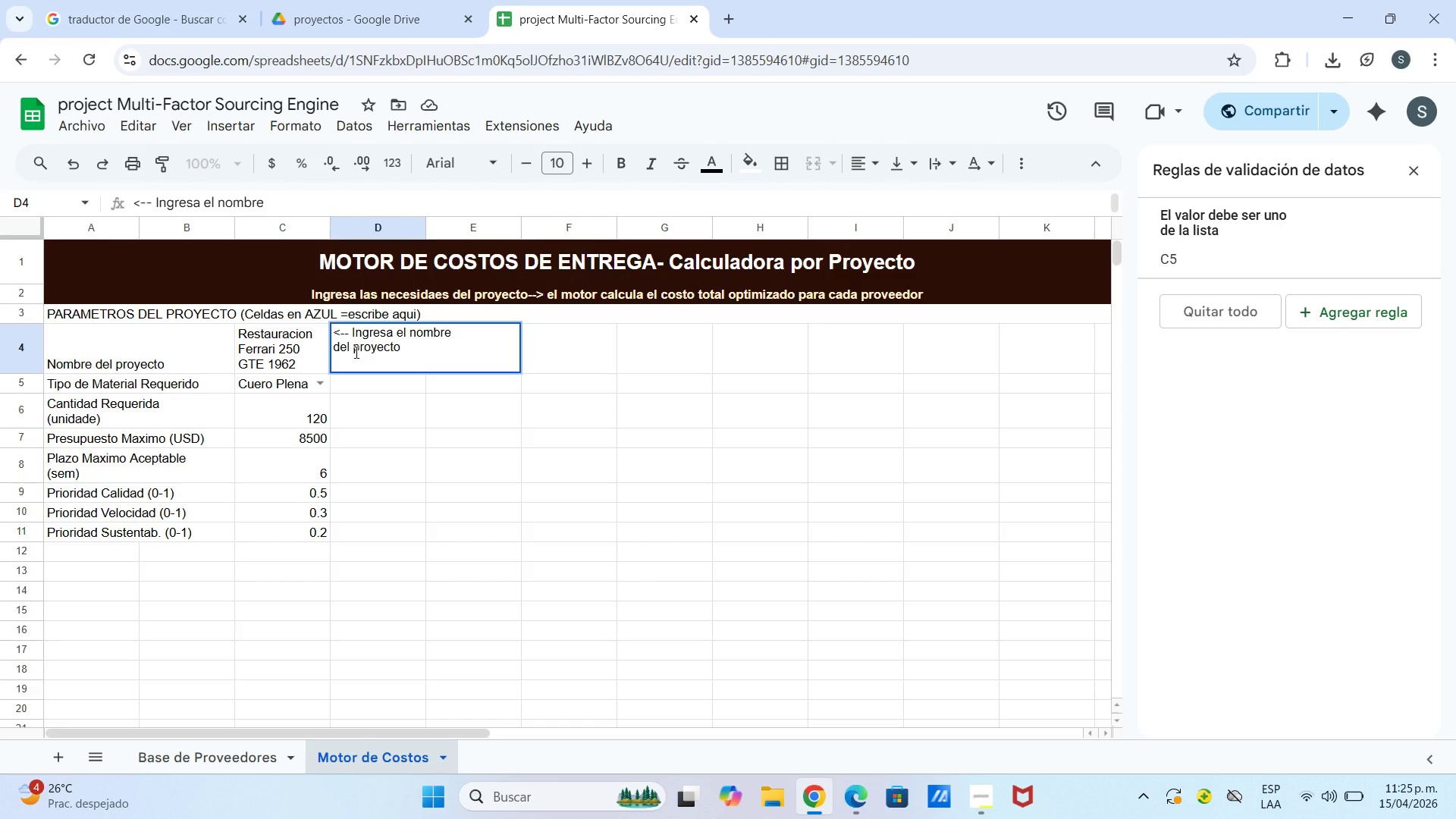 
key(Enter)
 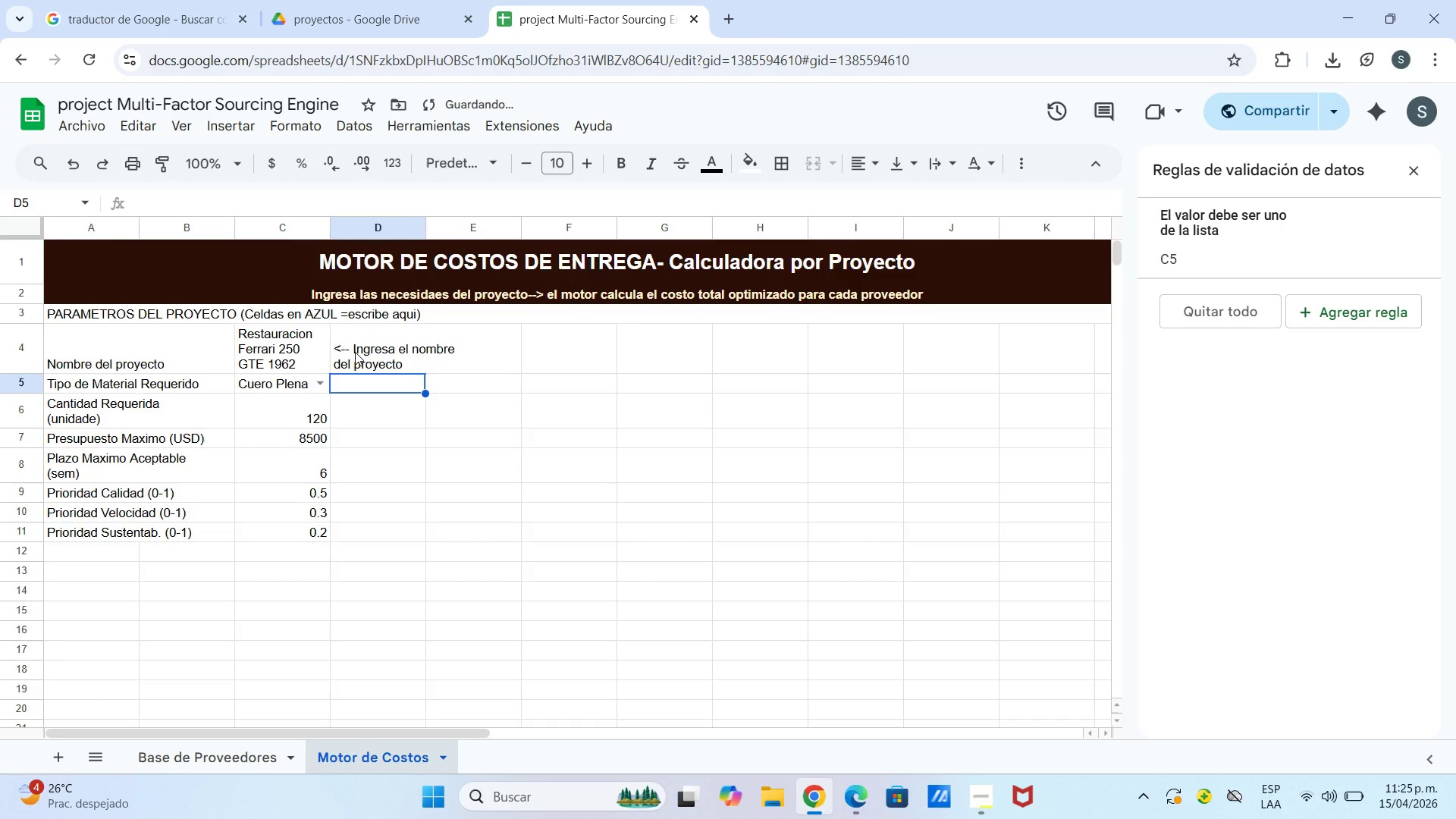 
hold_key(key=ShiftLeft, duration=0.89)
 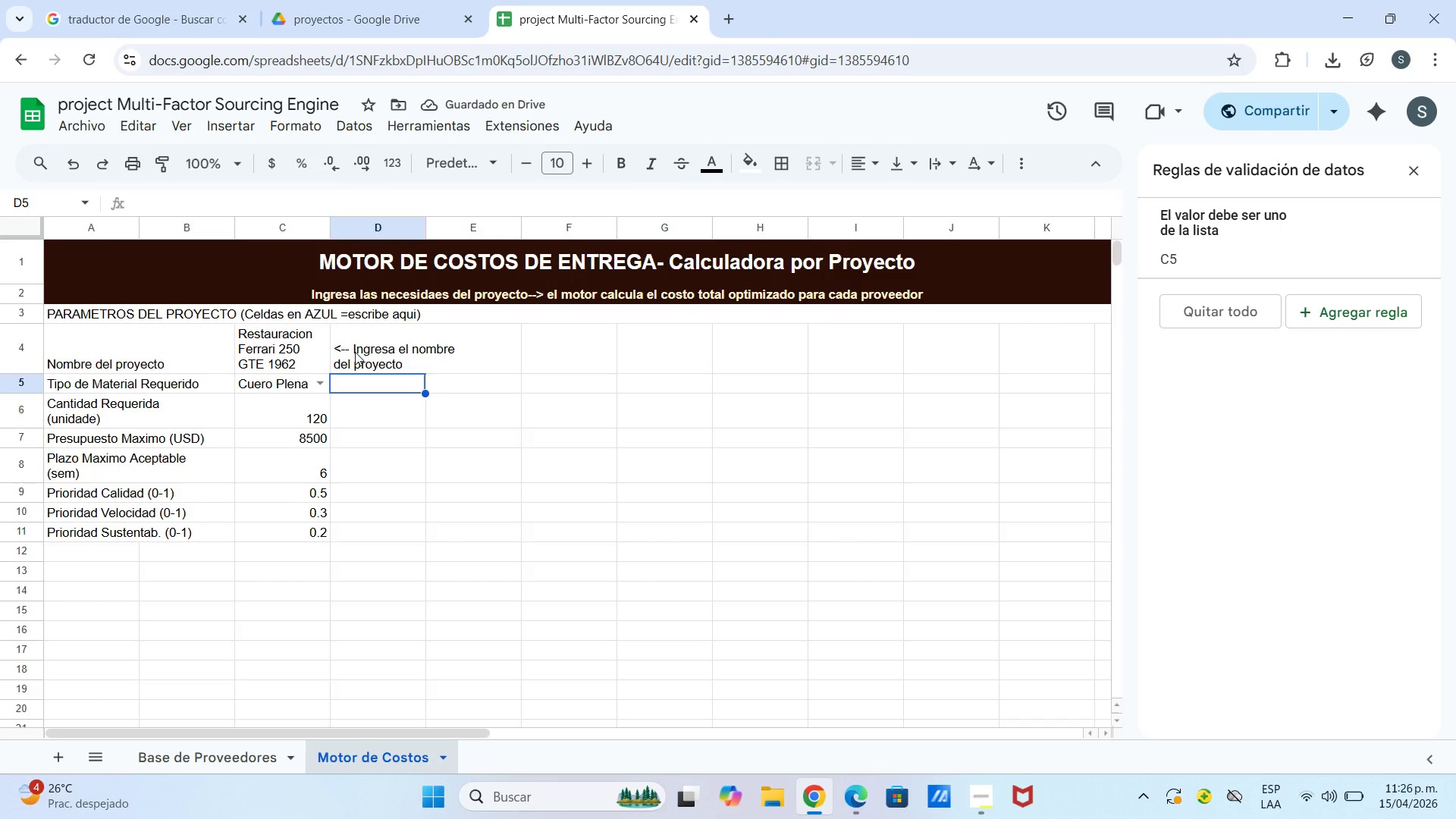 
type([Break]-- )
key(Backspace)
type(Selecciona del)
 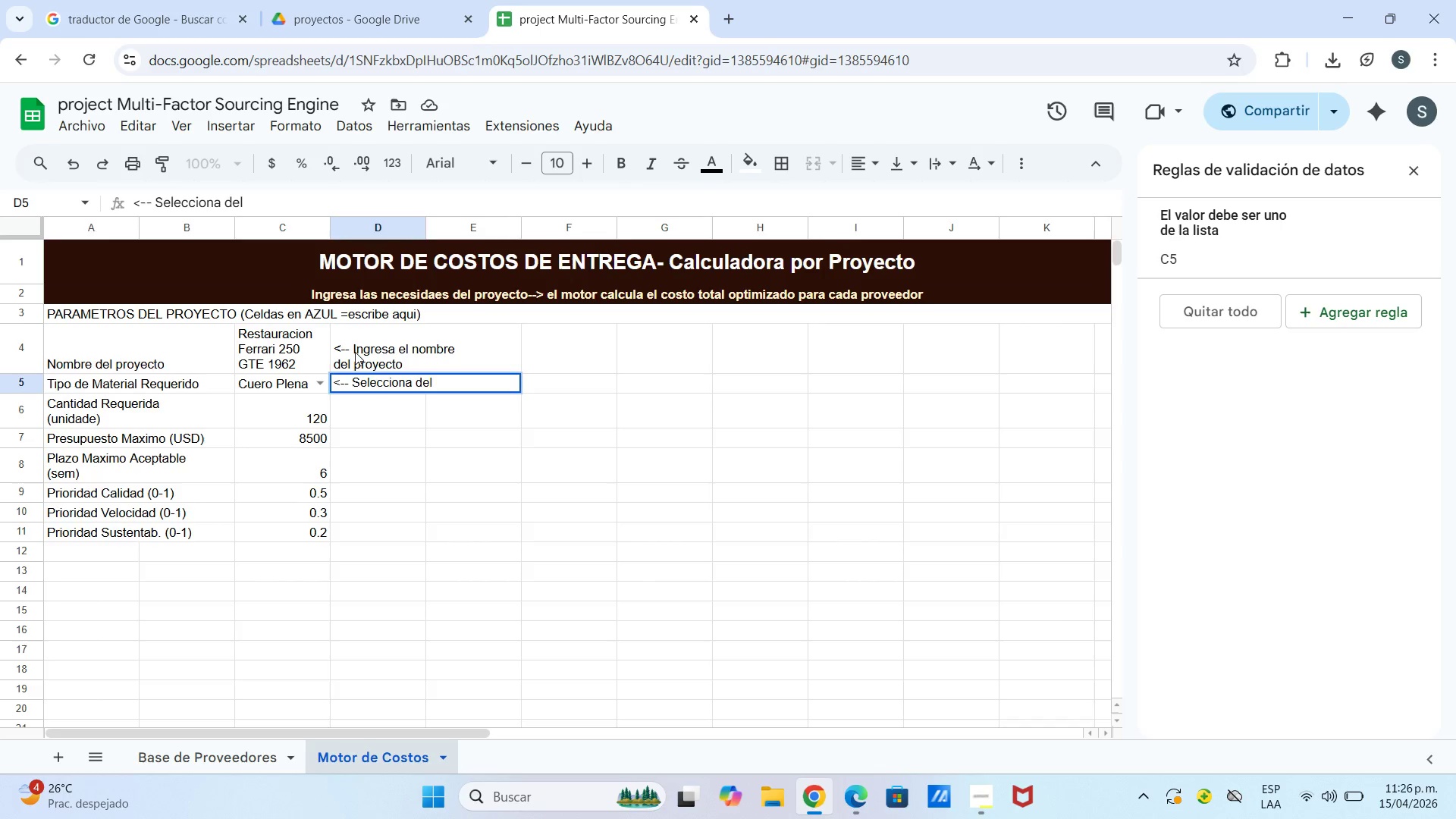 
key(Control+ControlLeft)
 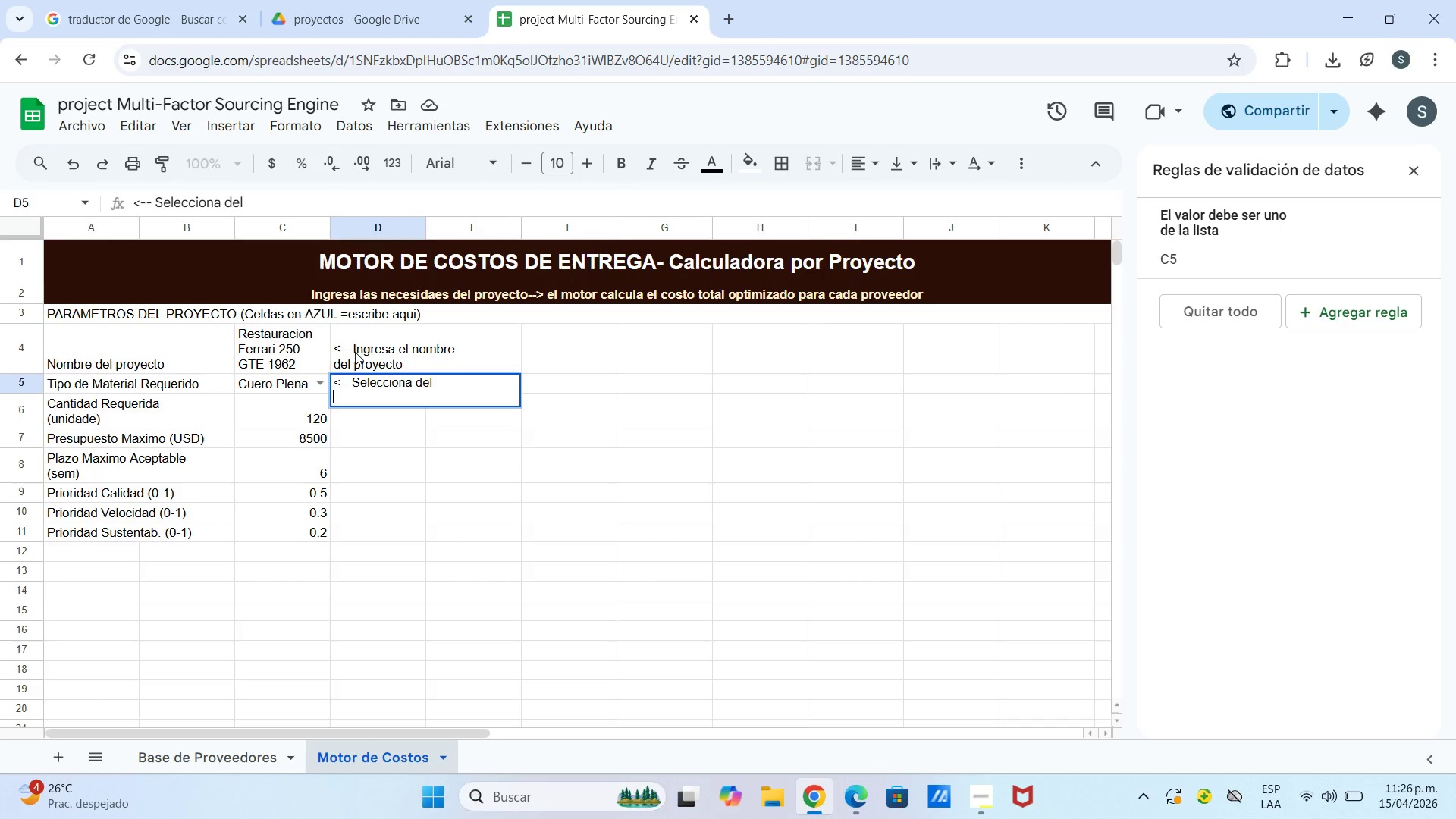 
key(Control+Enter)
 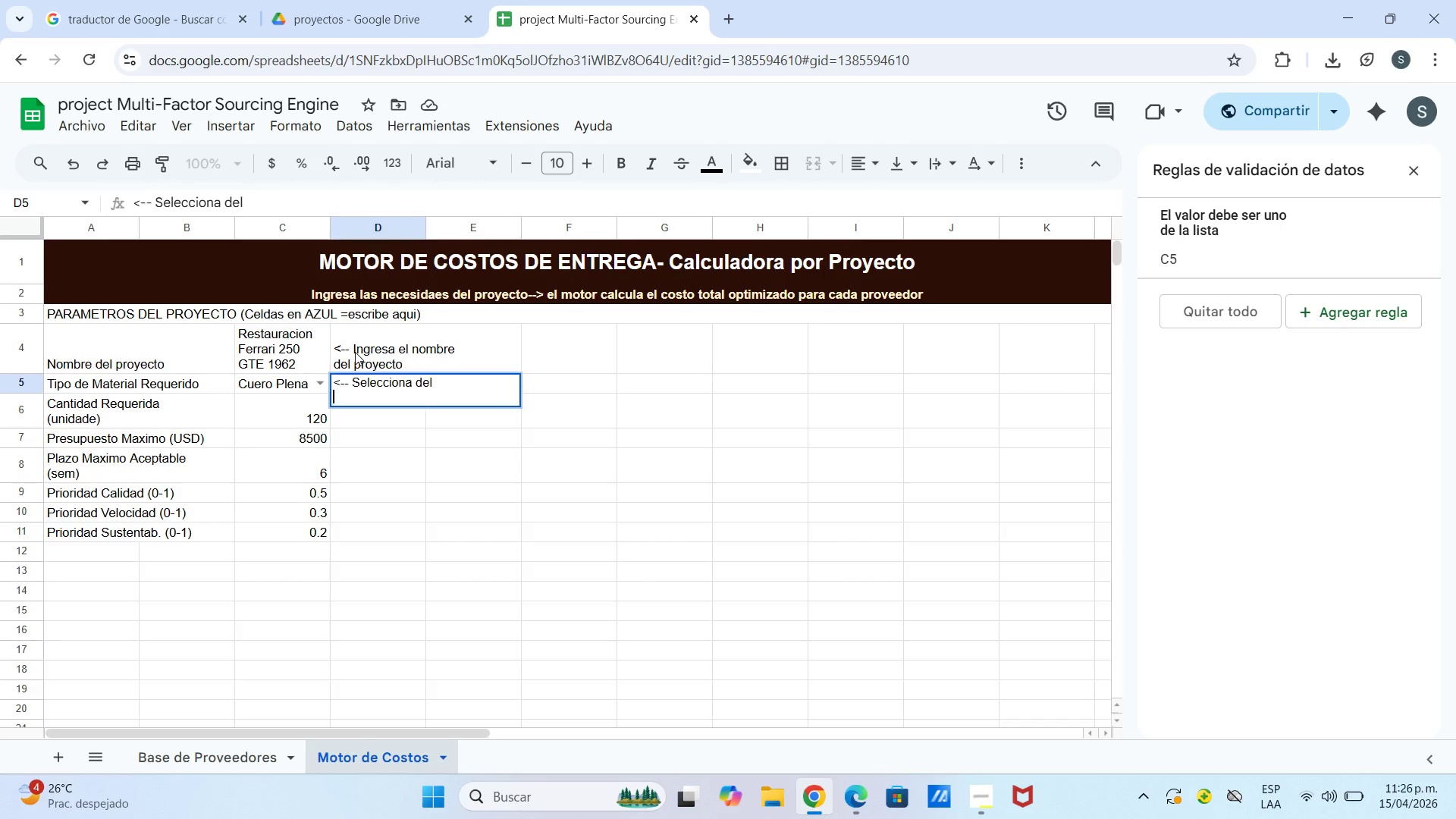 
type(Menu)
 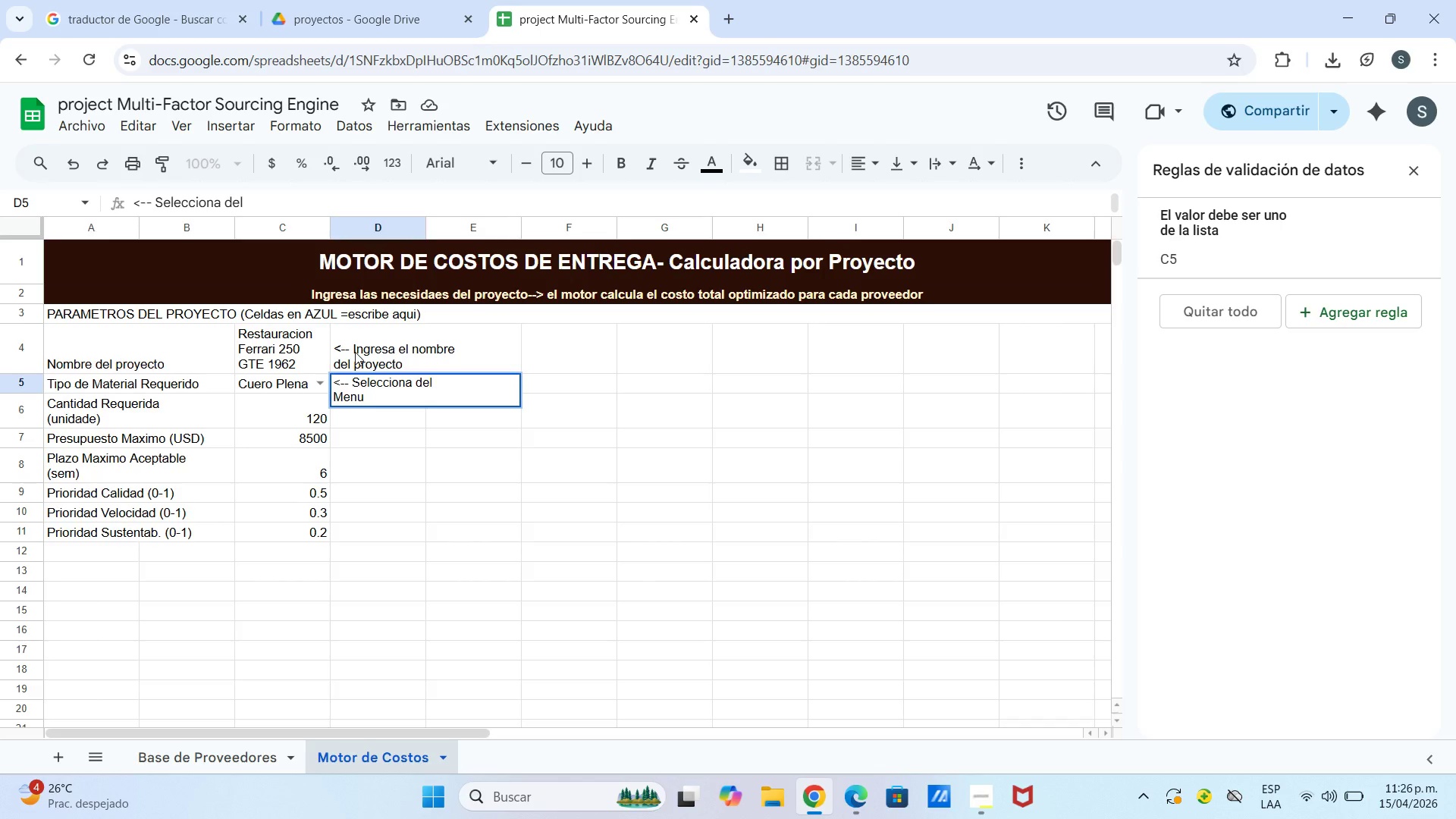 
key(Enter)
 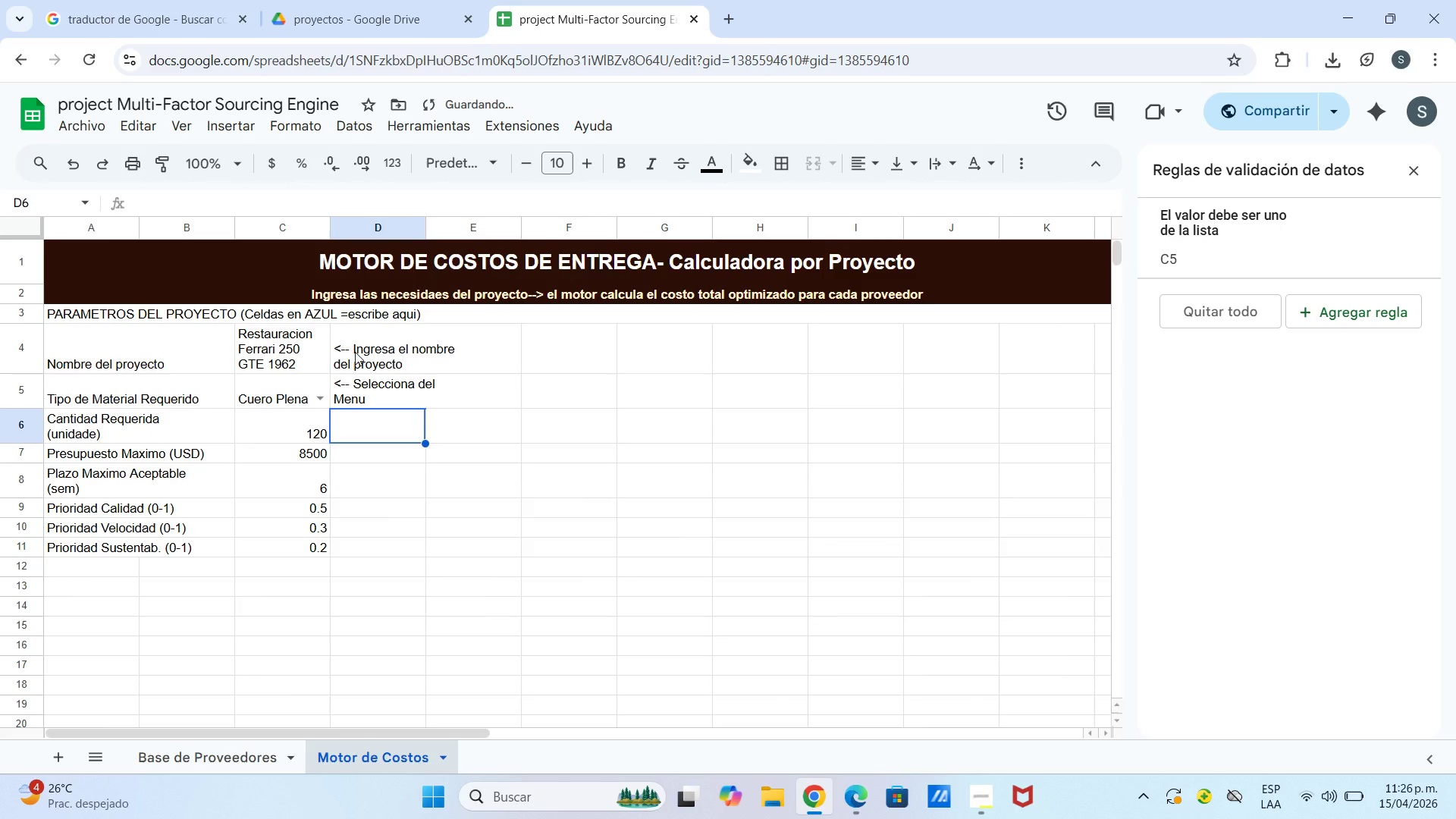 
hold_key(key=ShiftLeft, duration=0.73)
 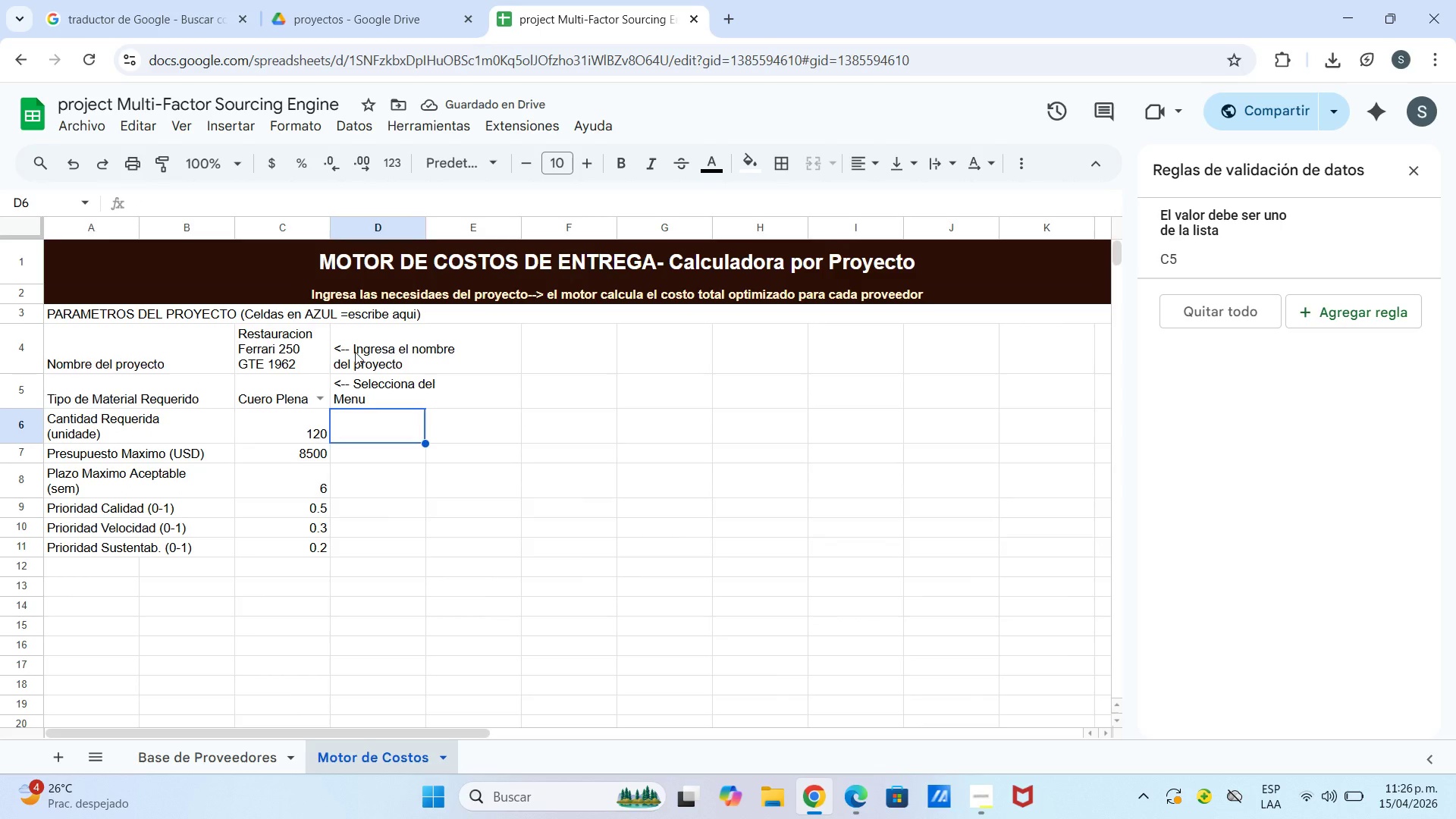 
type([Break]-- Pies)
 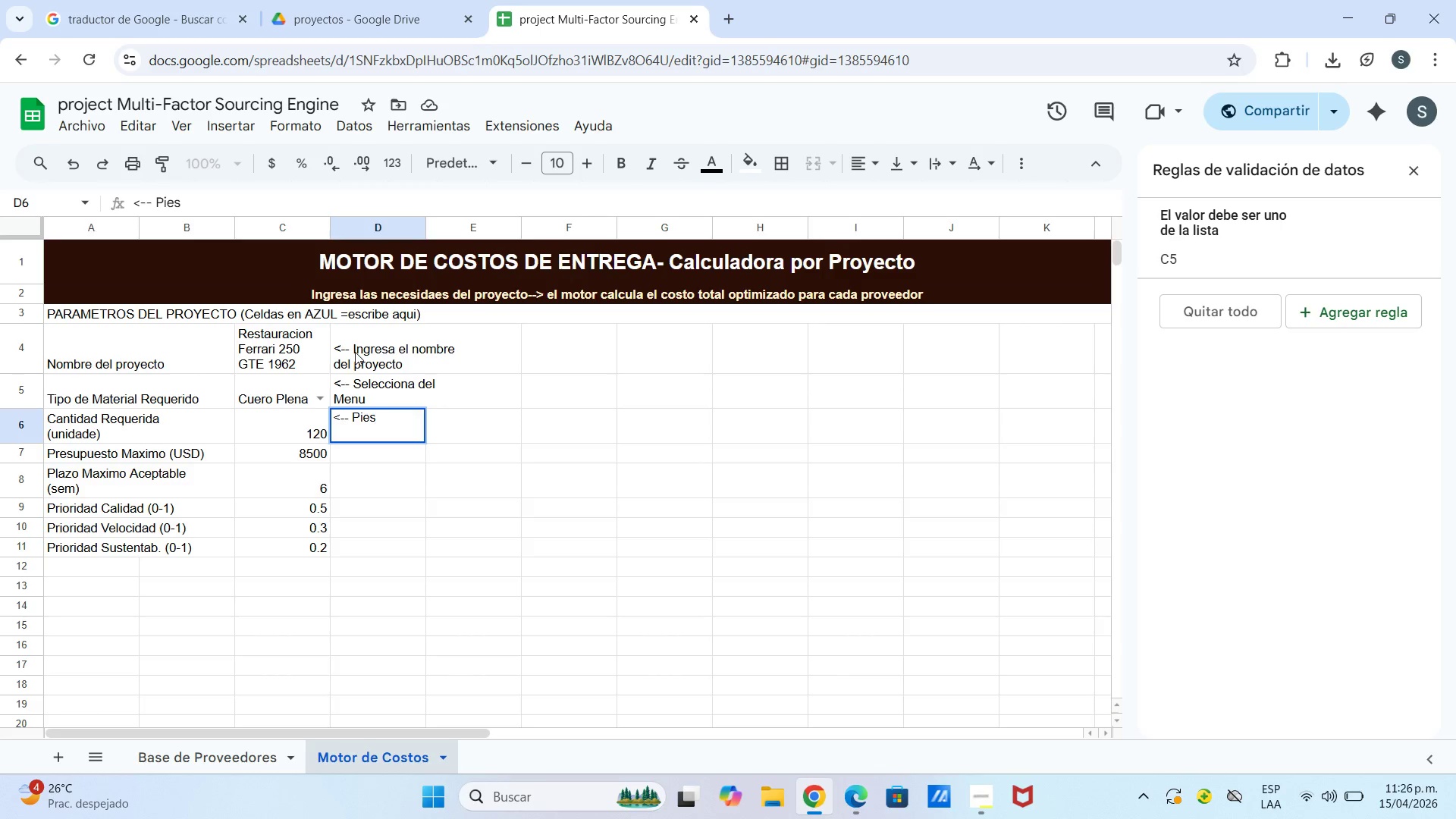 
key(Meta+V)
 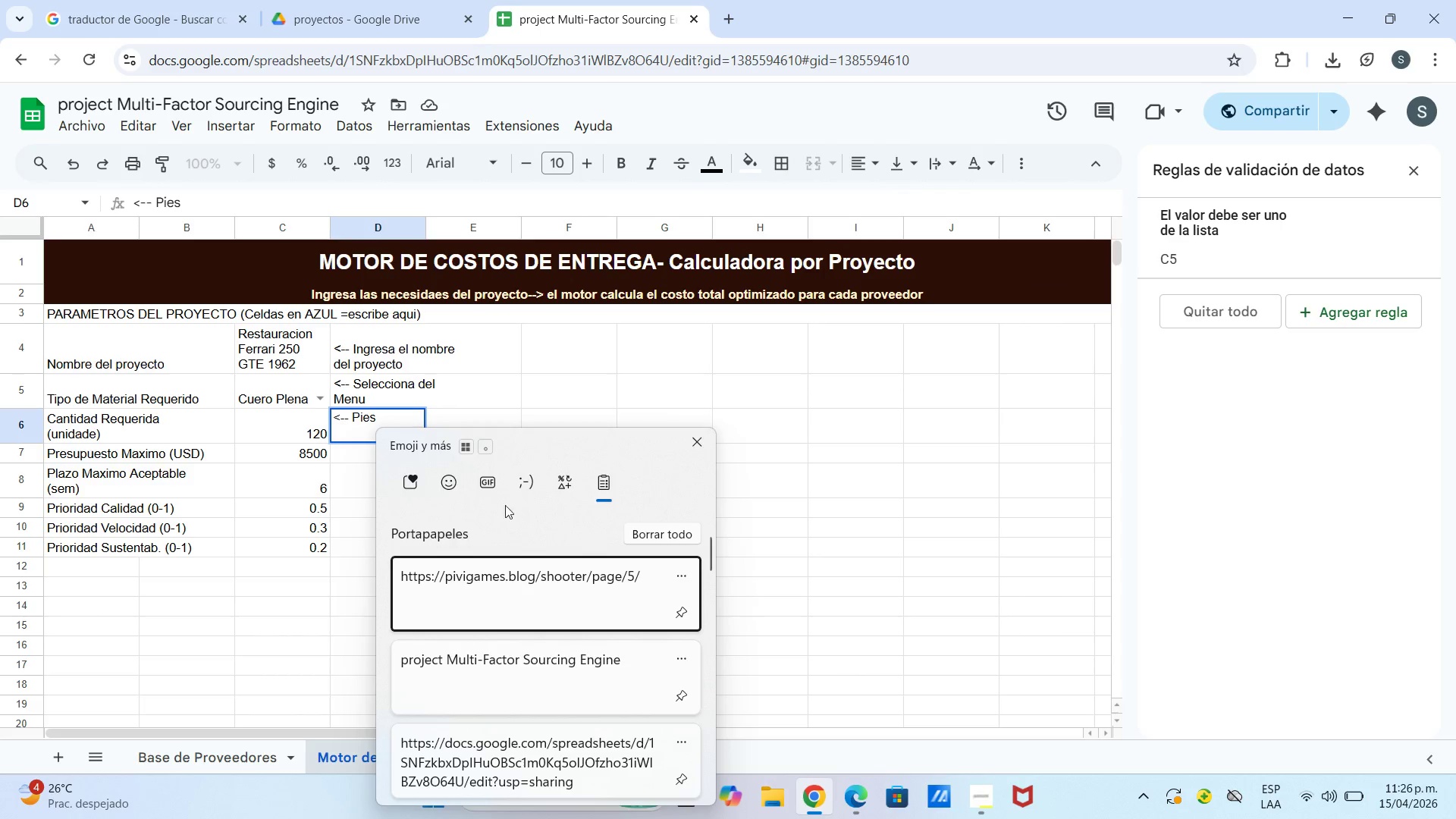 
left_click([485, 650])
 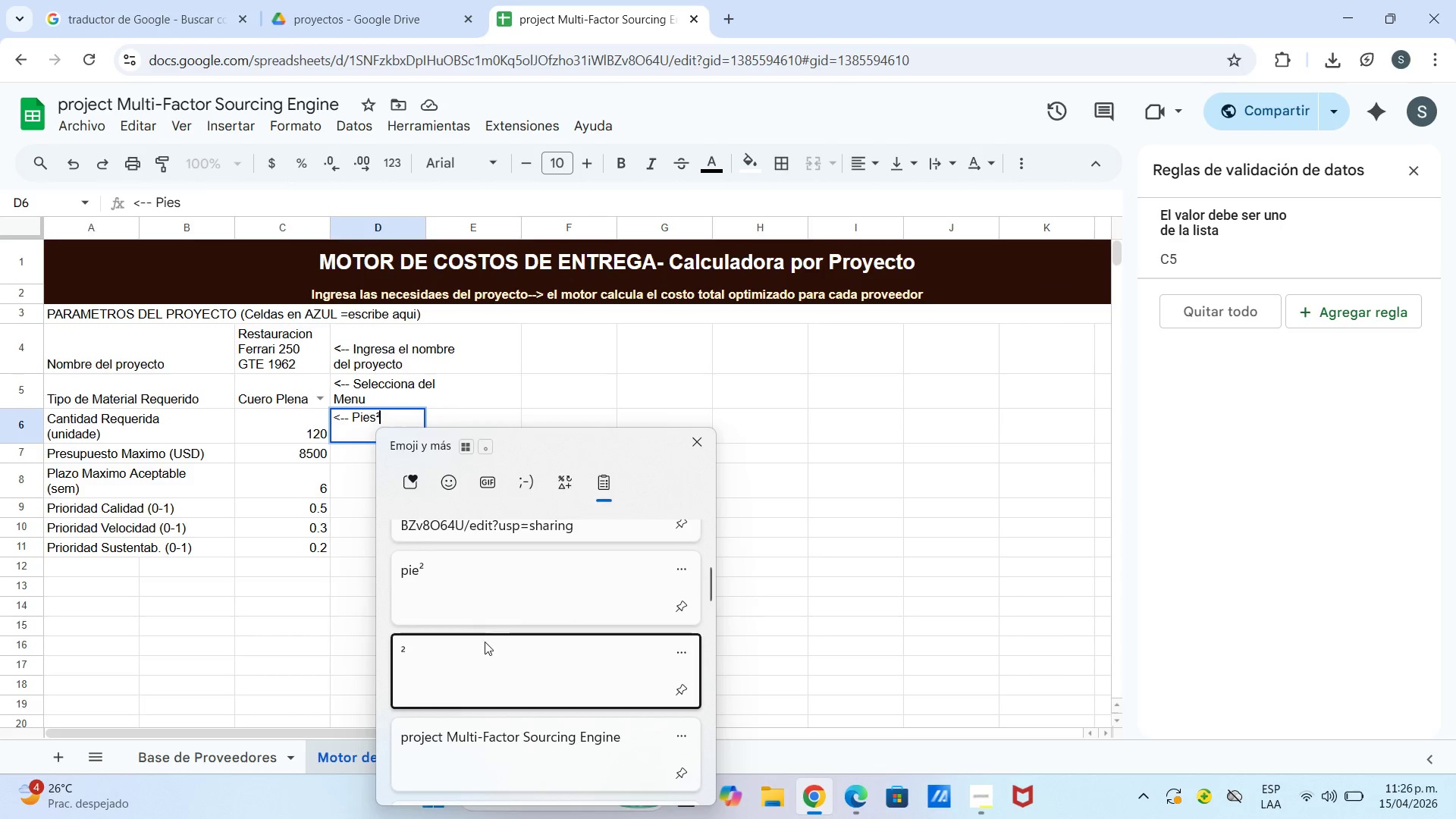 
scroll: coordinate [494, 645], scroll_direction: down, amount: 6.0
 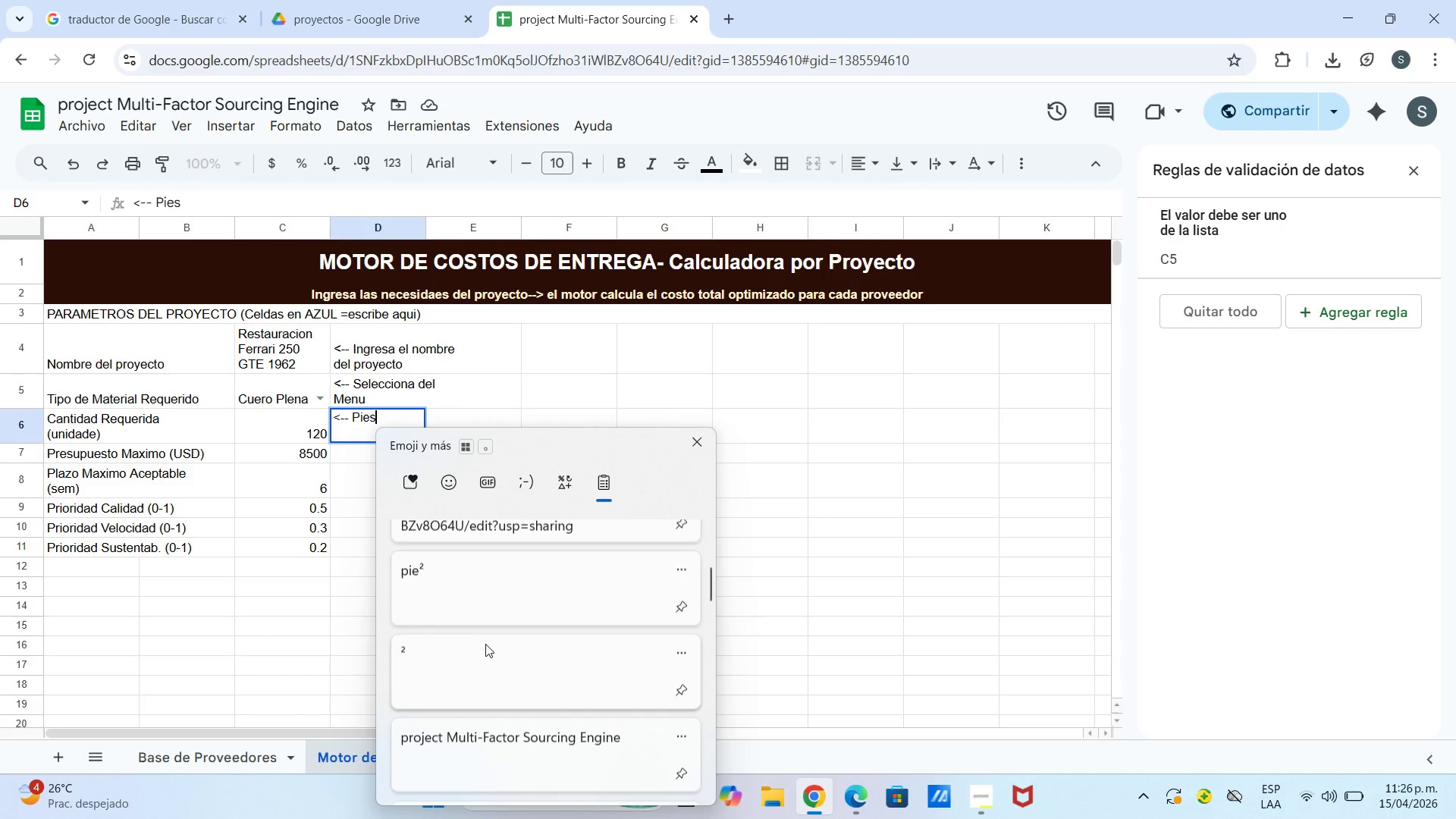 
key(Control+ControlLeft)
 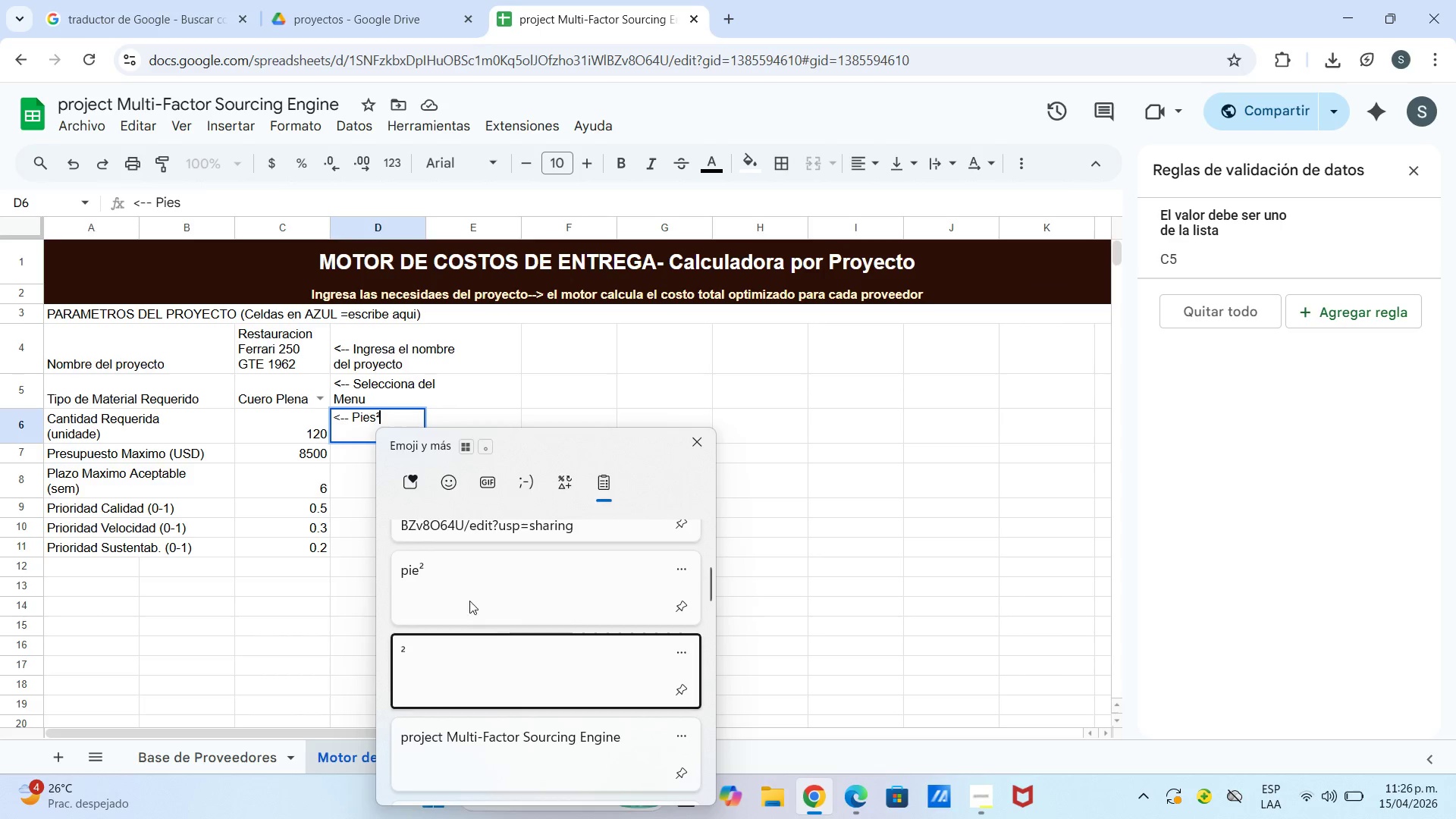 
type( o menos)
 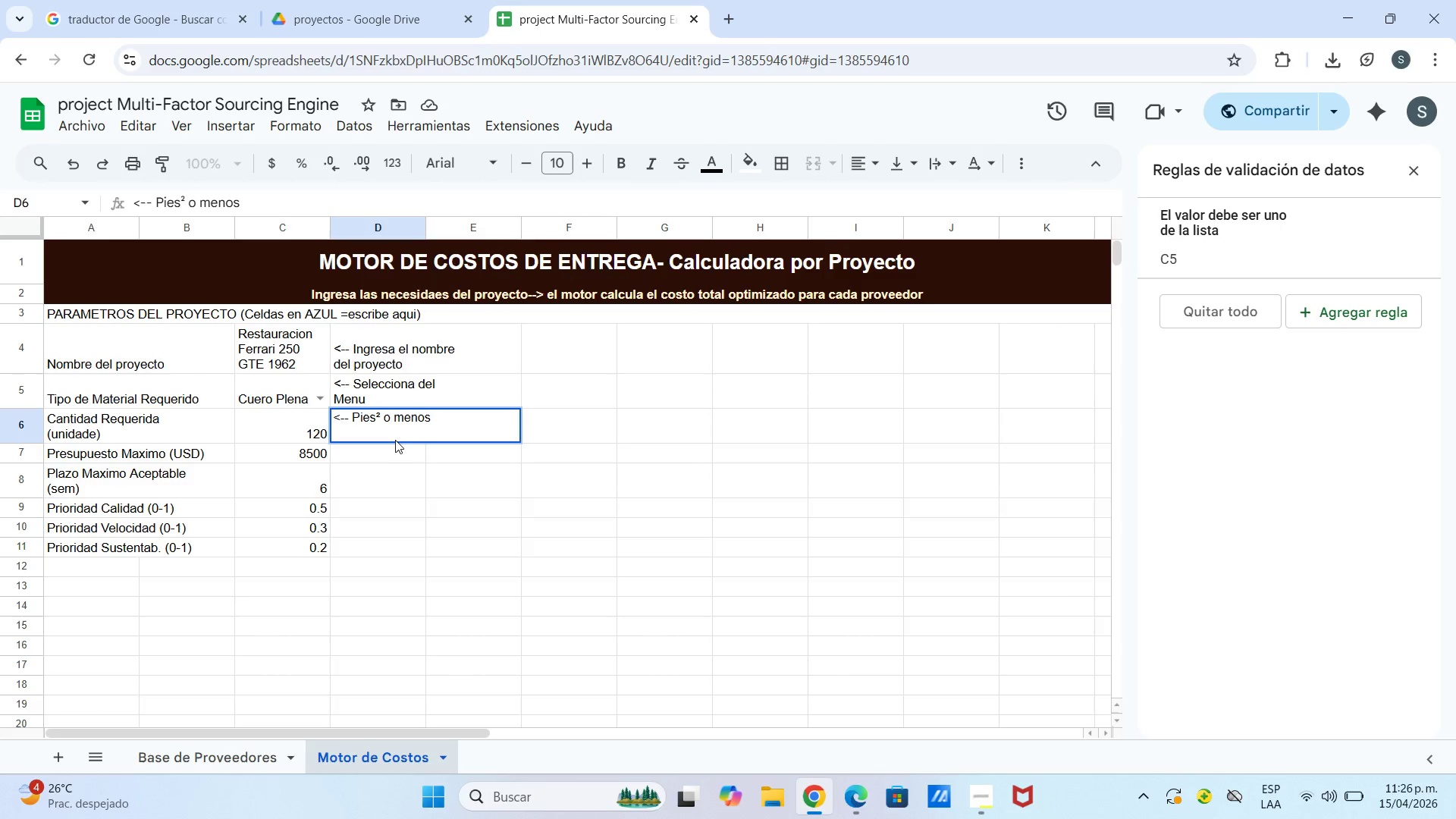 
key(Control+Enter)
 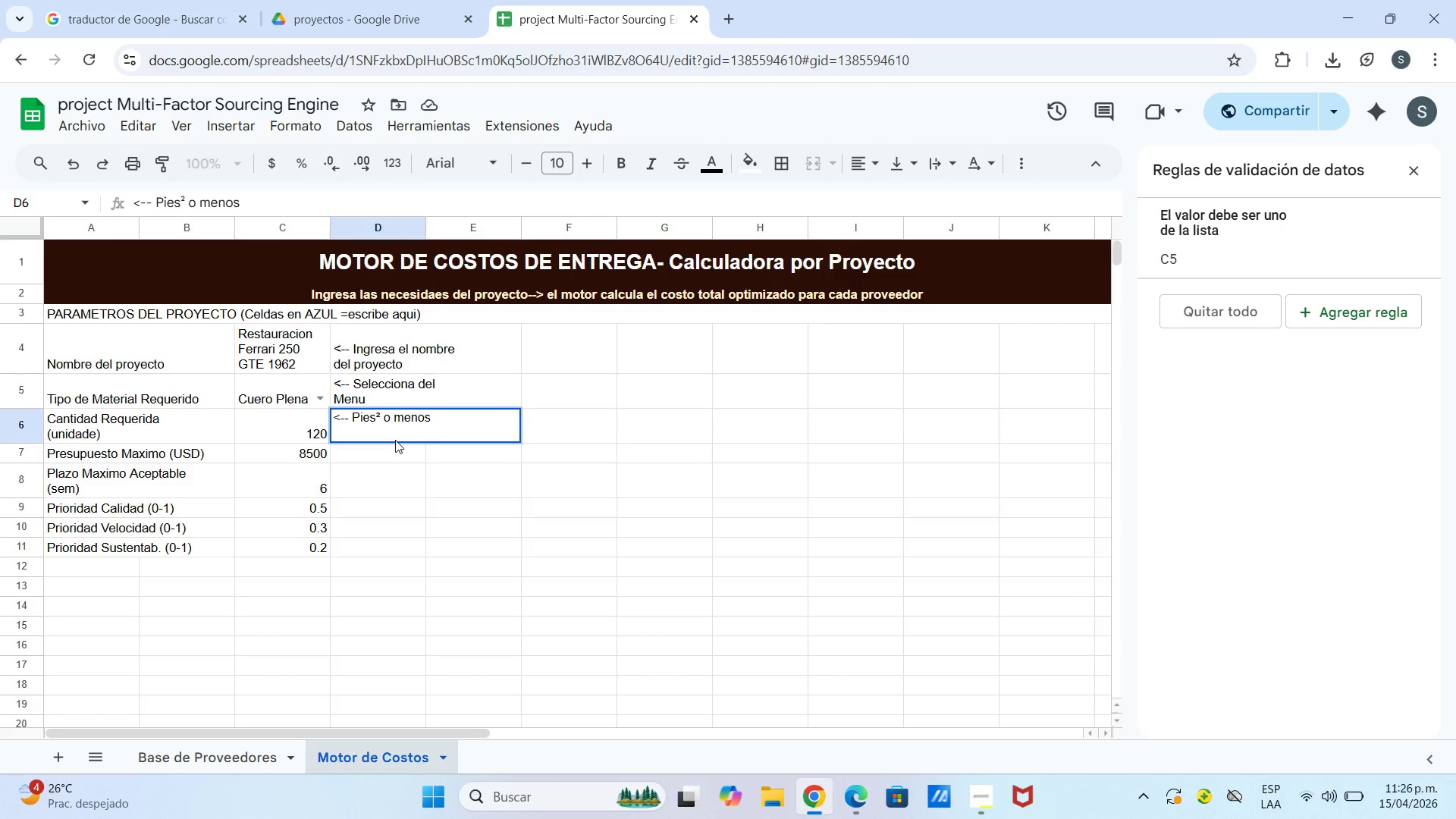 
key(Backspace)
key(Backspace)
key(Backspace)
key(Backspace)
type(tros)
 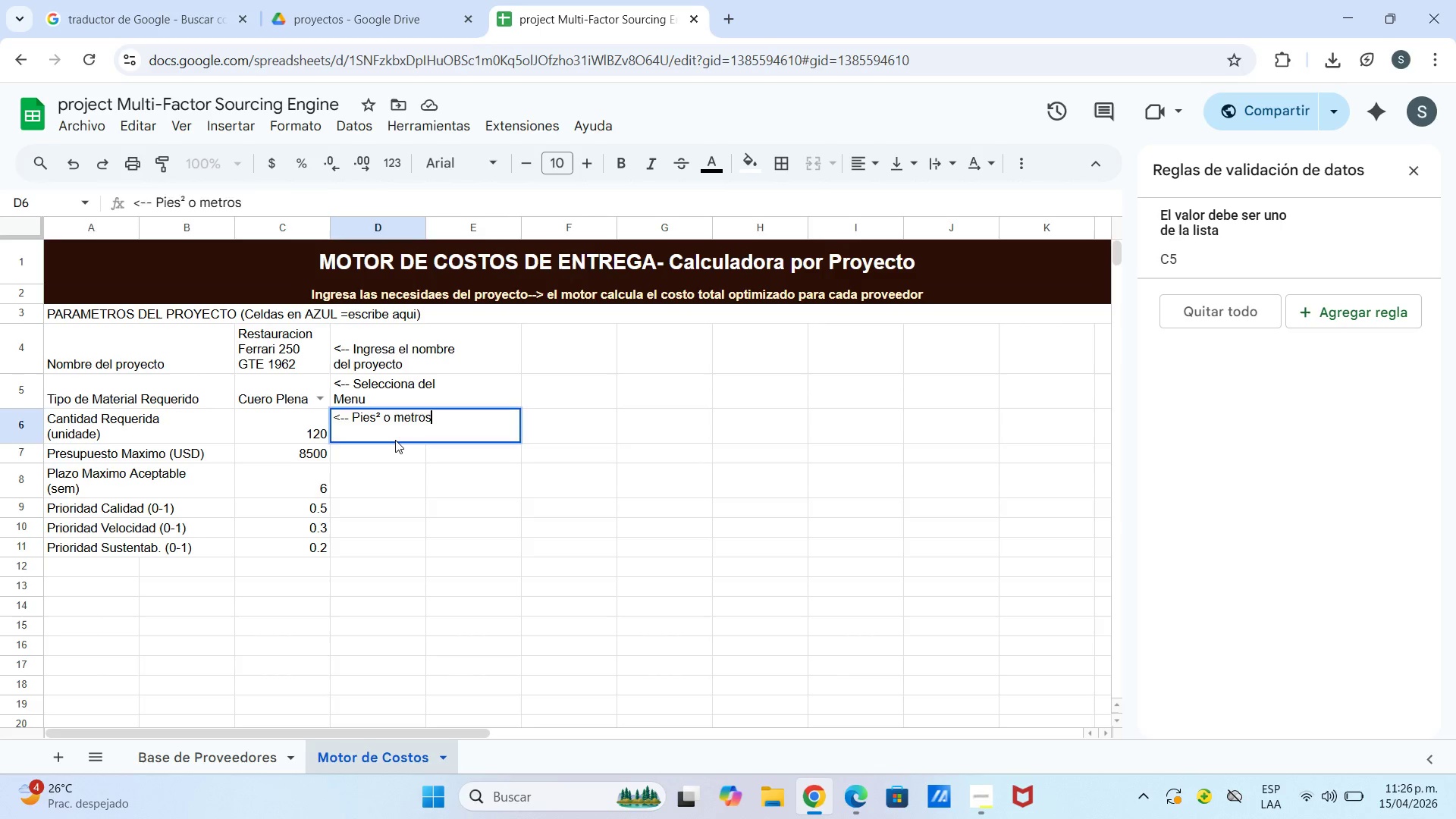 
key(Enter)
 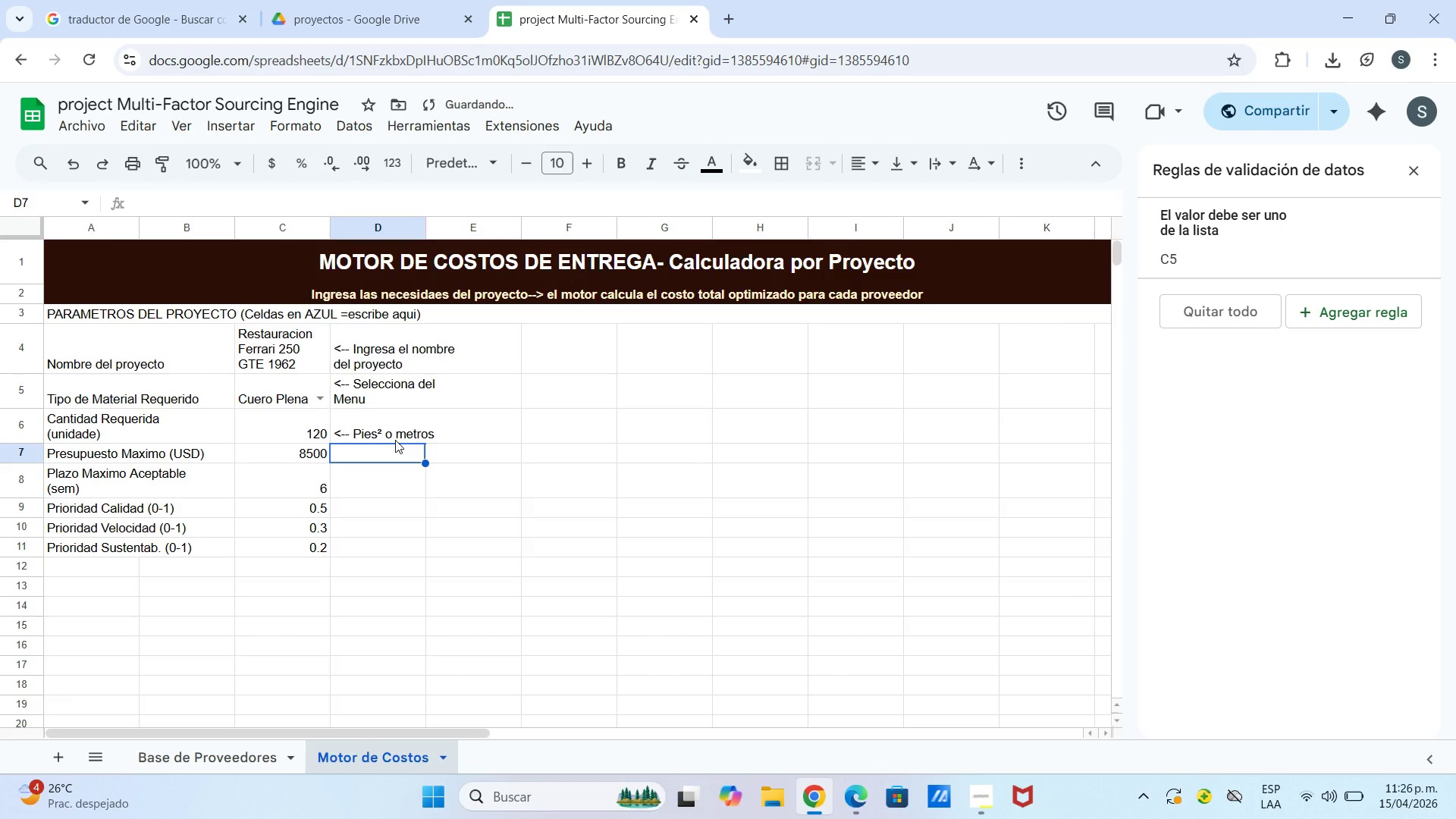 
type(lineales)
 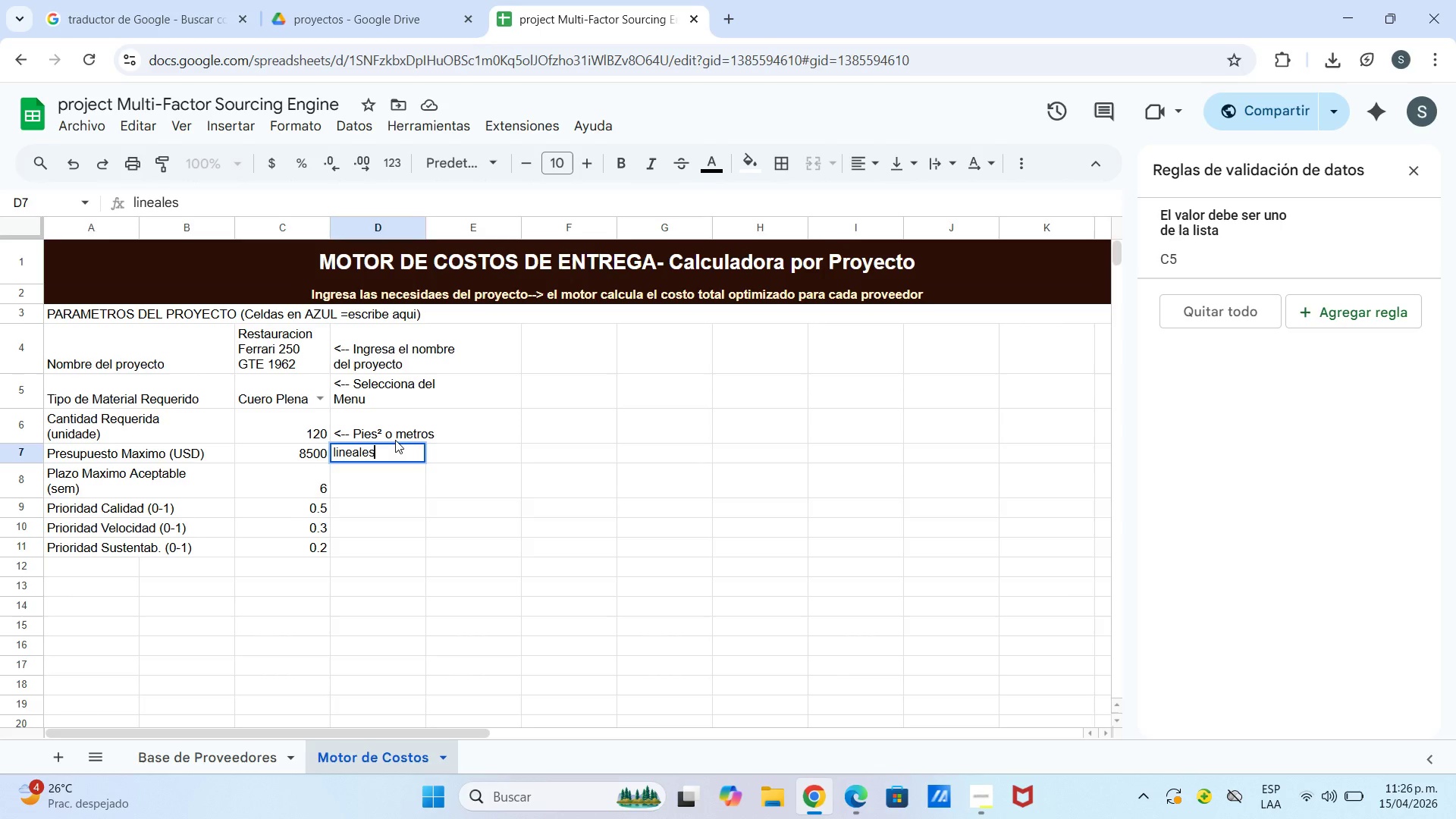 
key(Enter)
 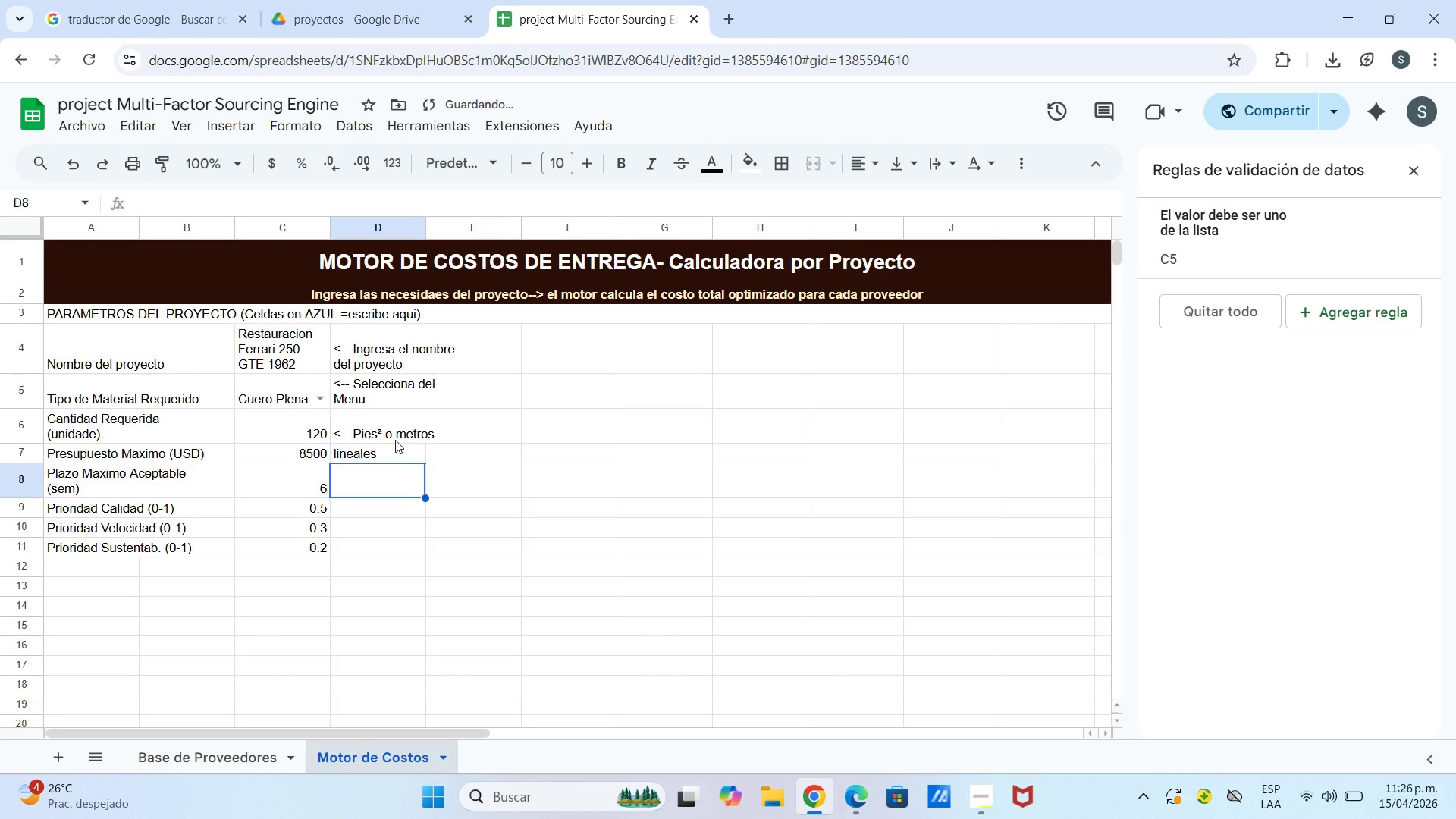 
type([Break]--Limites de gasto del)
 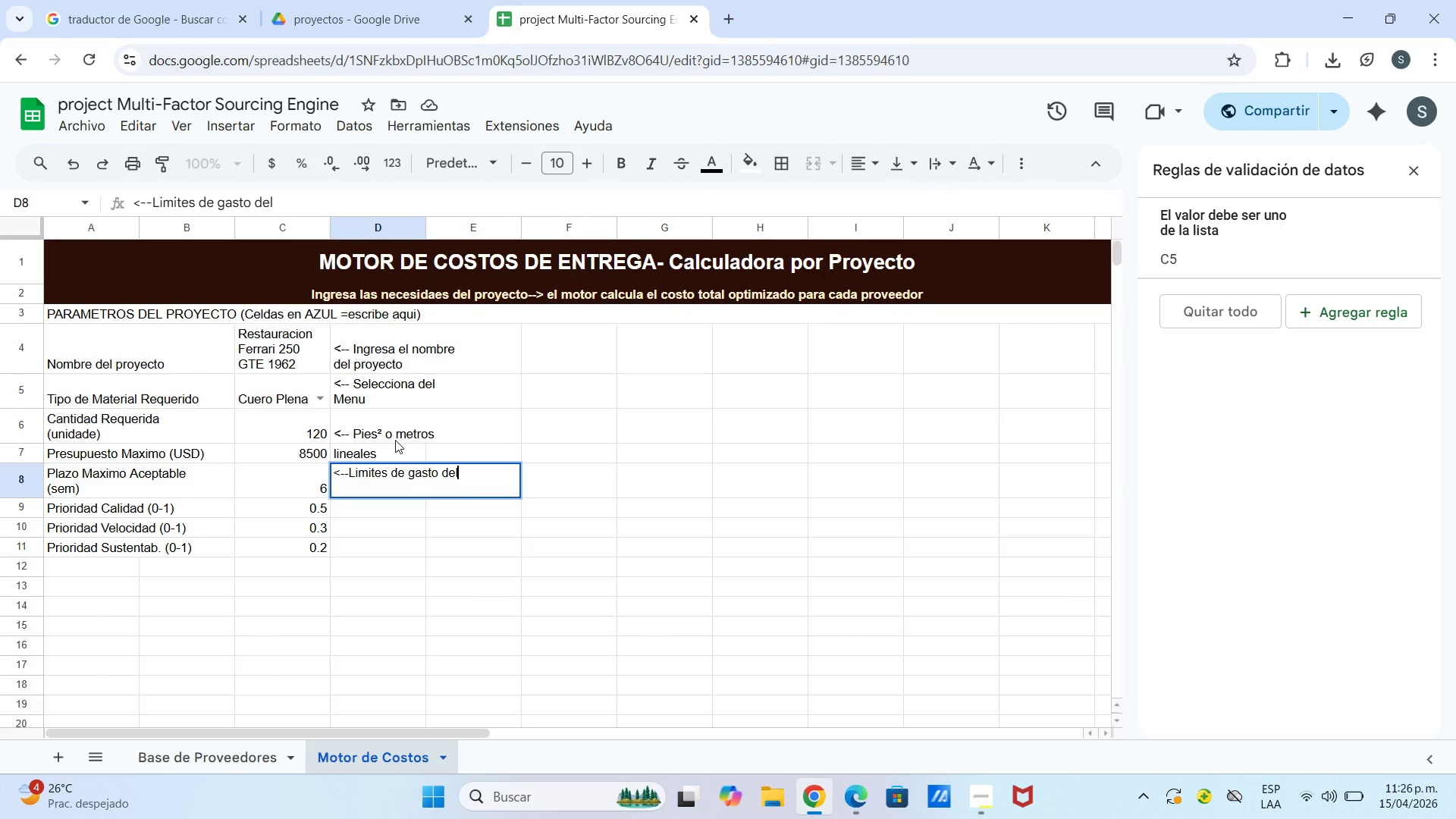 
key(Control+Enter)
 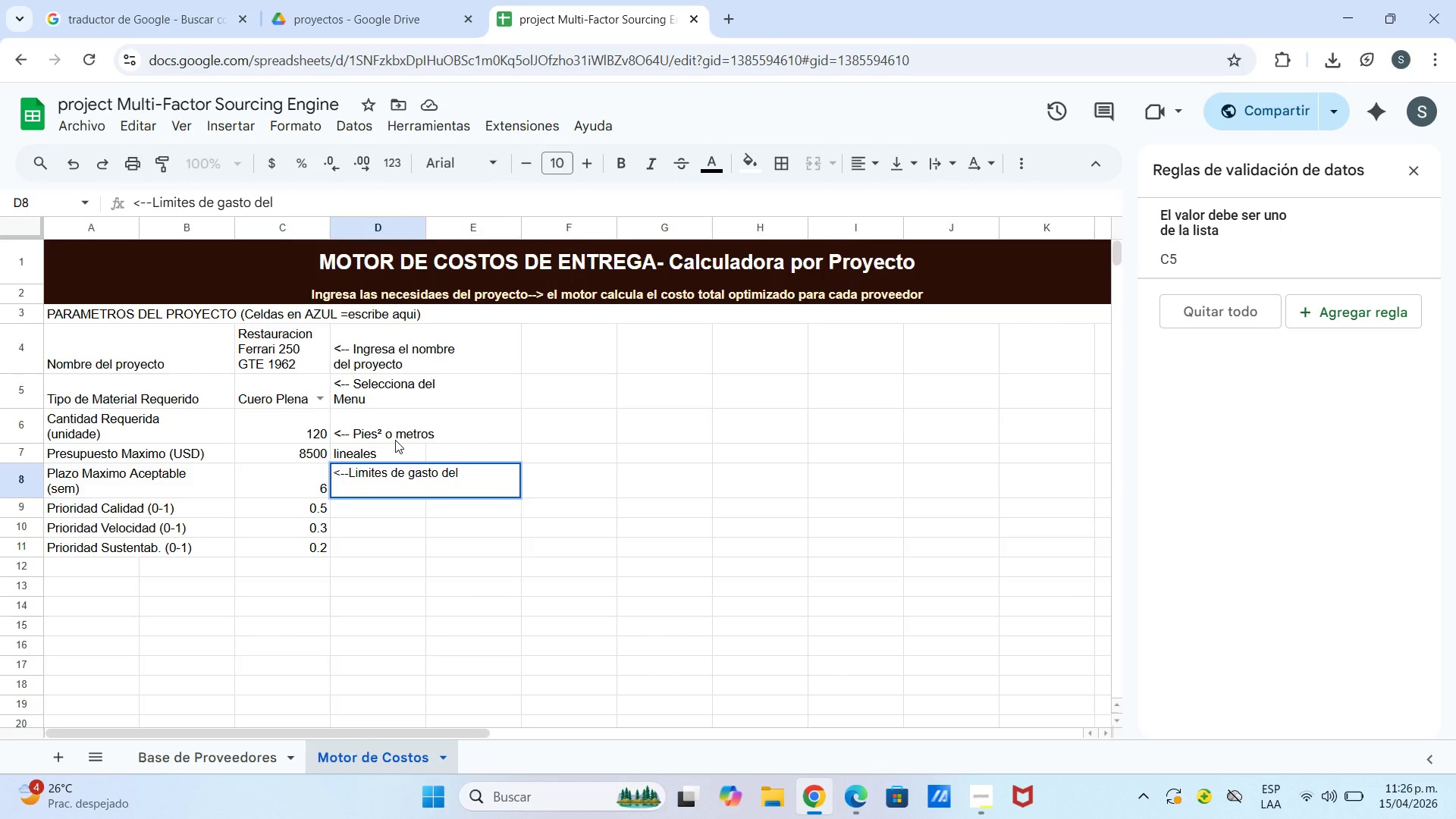 
type(Proyecto)
 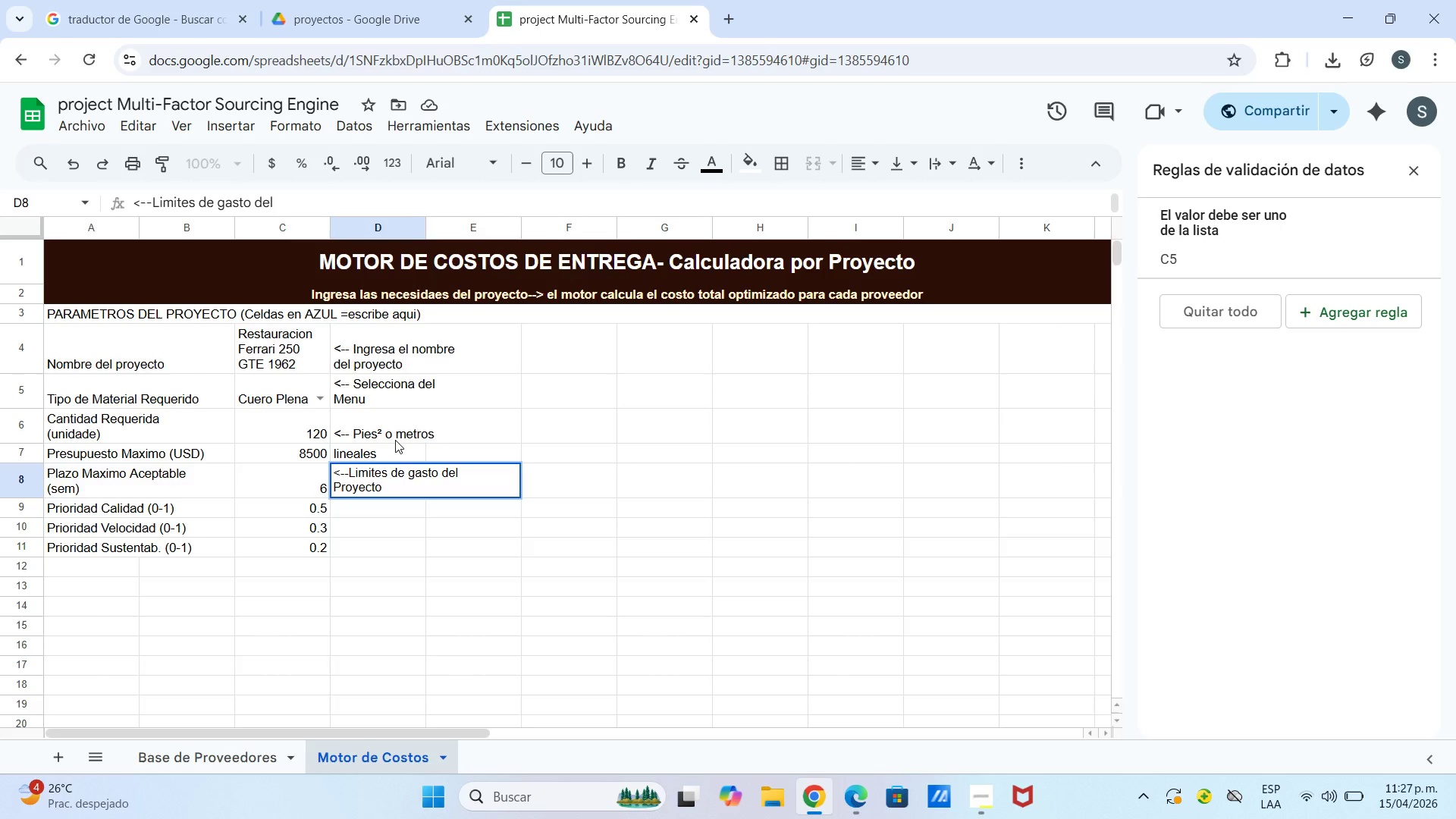 
key(Enter)
 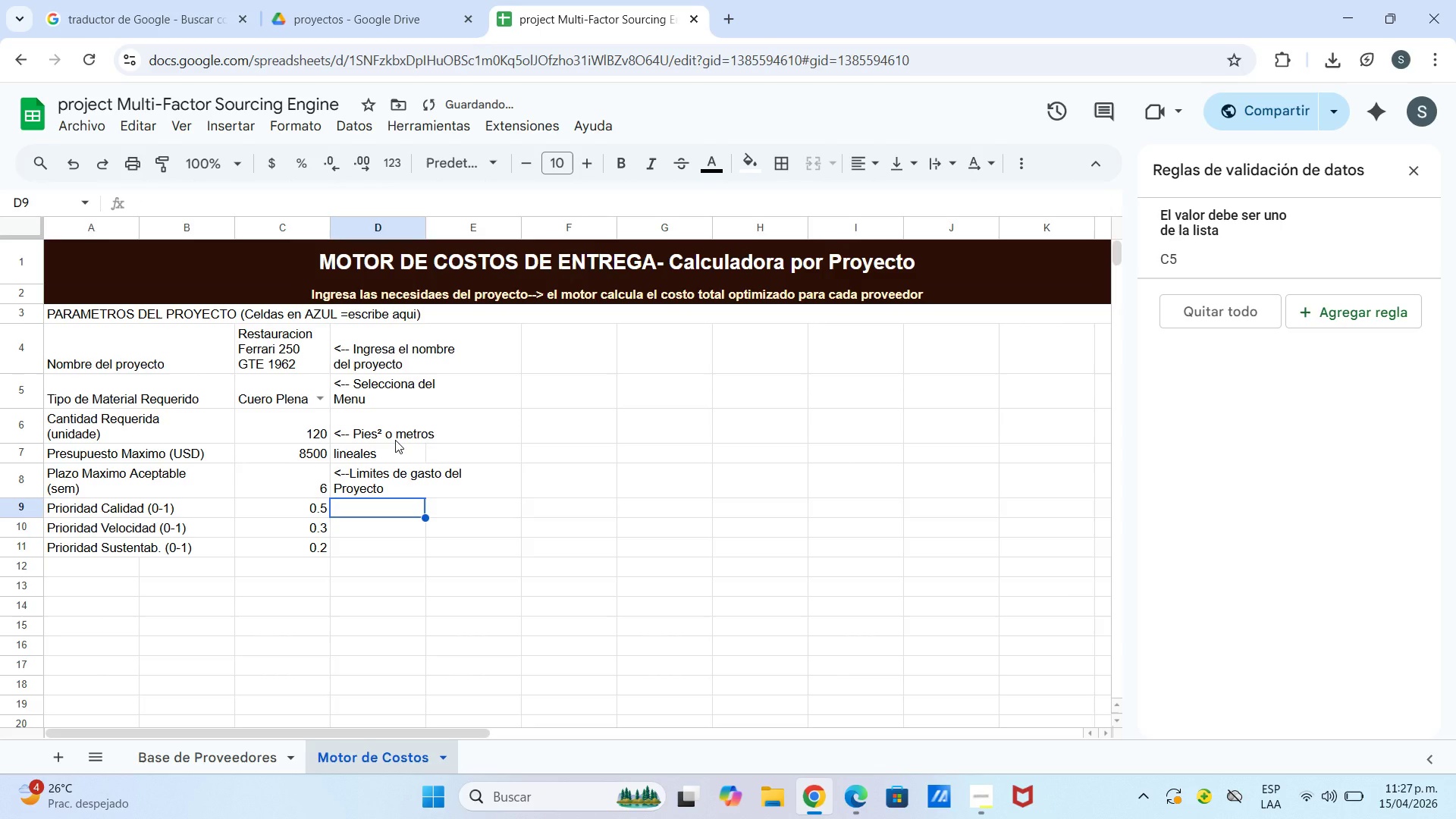 
type([Break]--Max smanas de espera)
 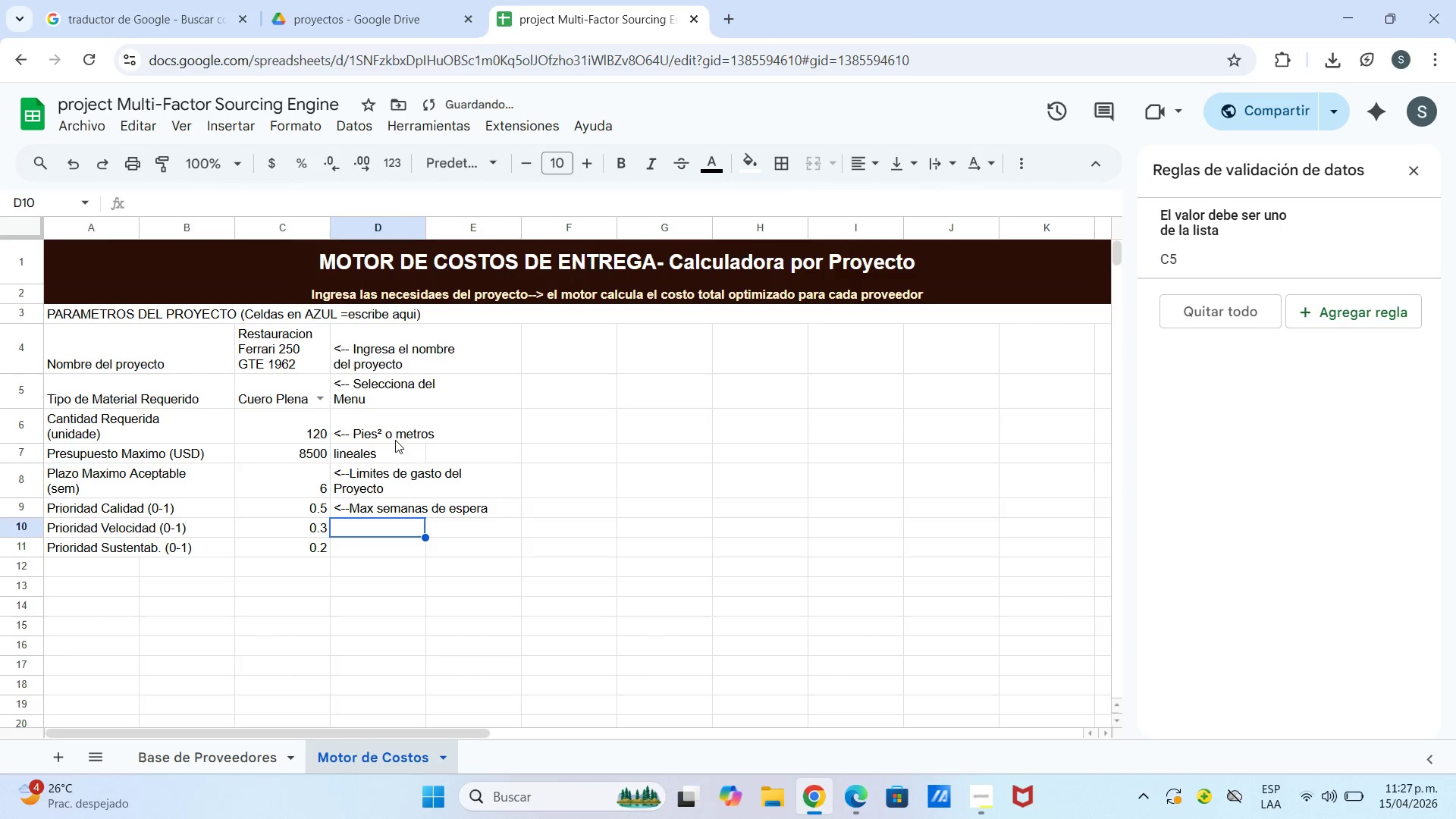 
 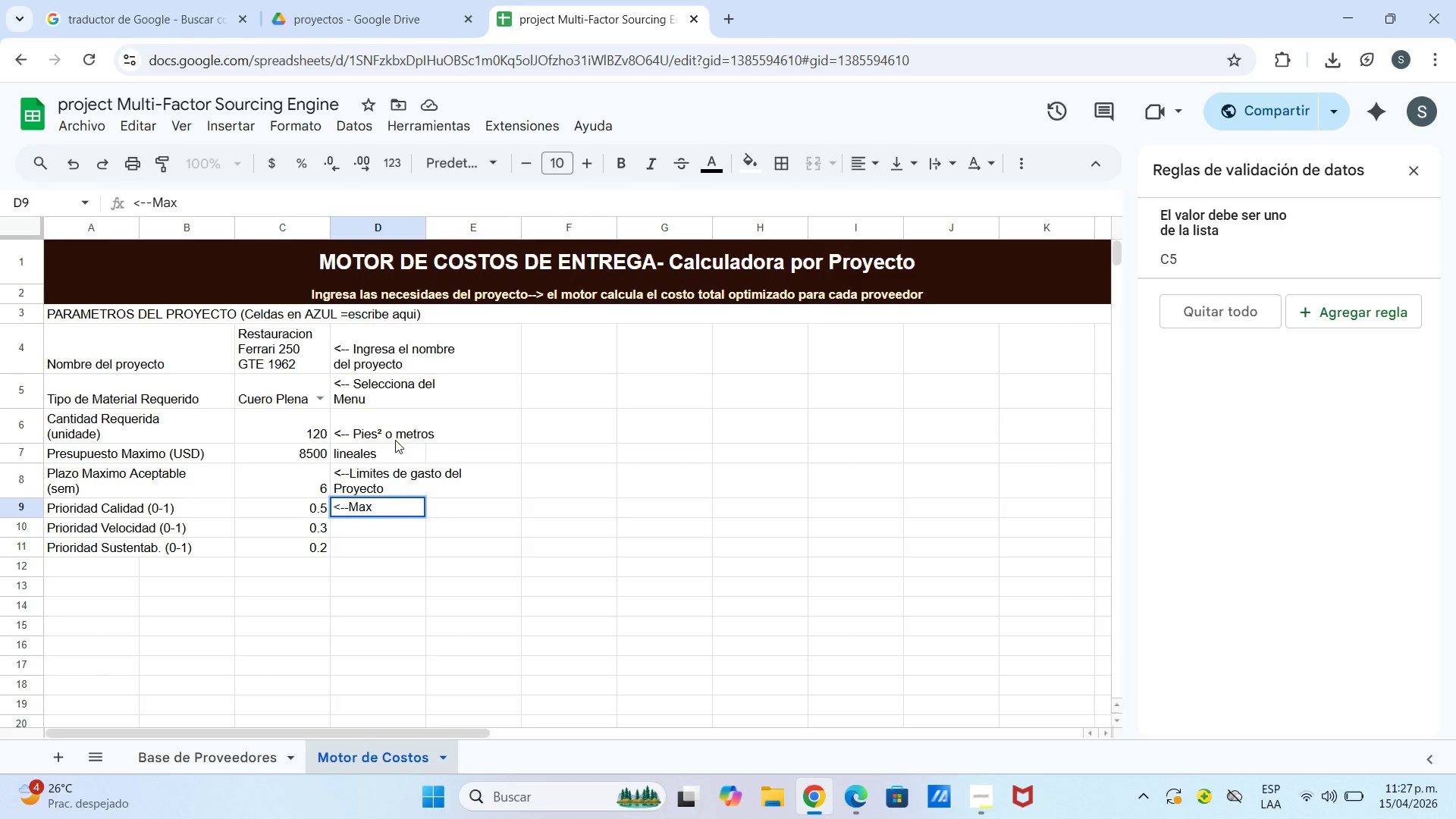 
key(Enter)
 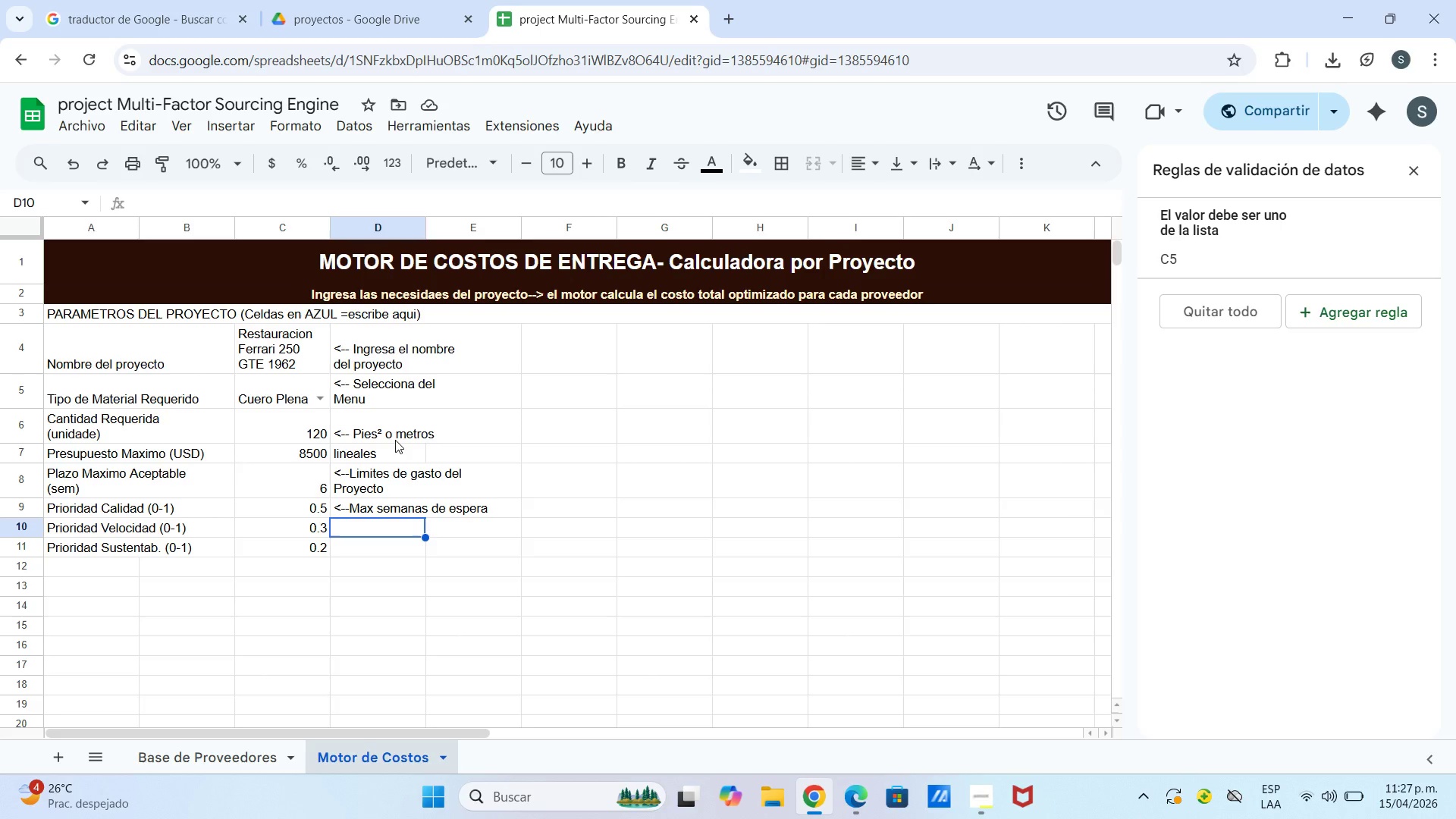 
wait(11.75)
 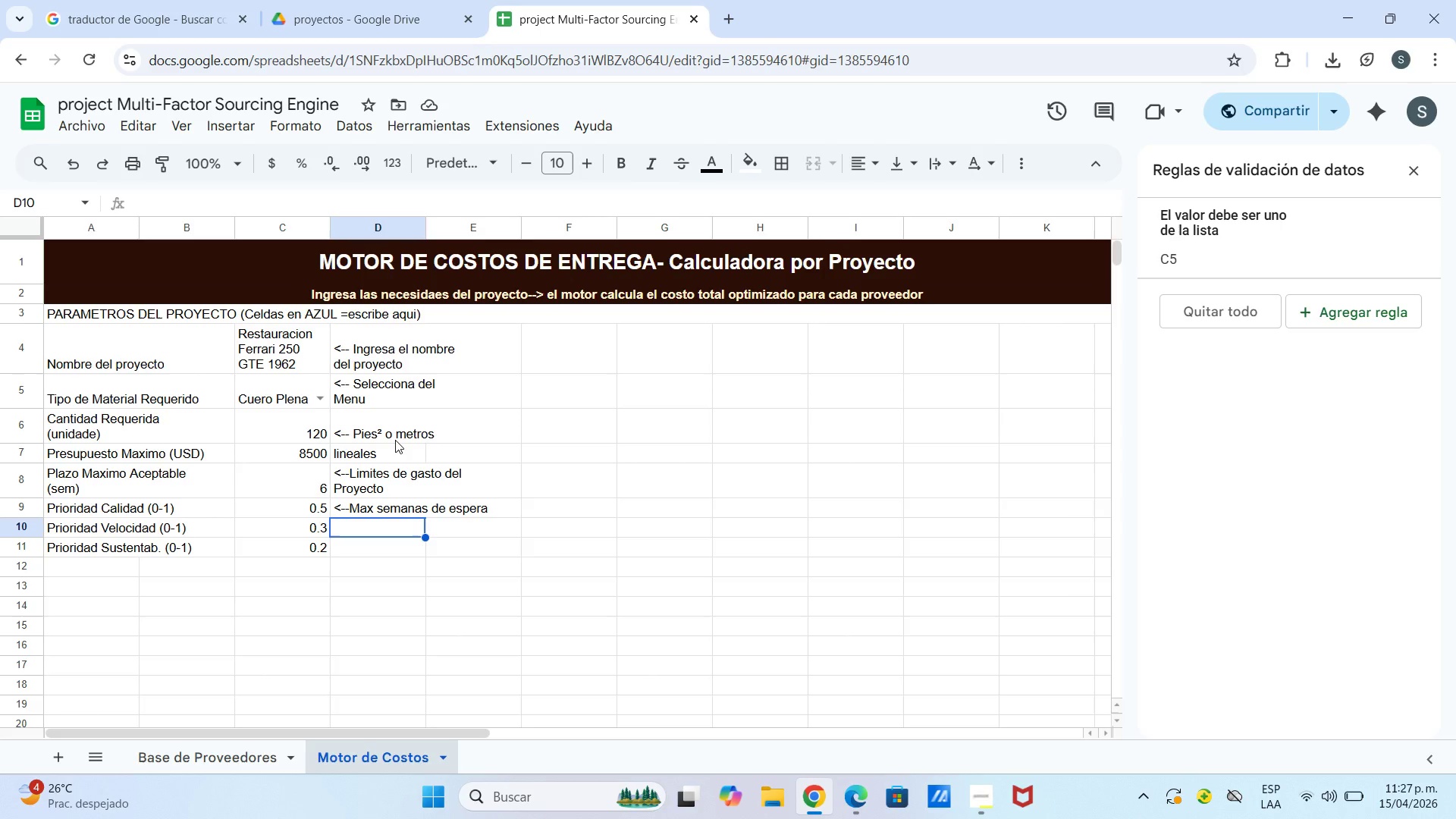 
type([Break]--Peso pa)
 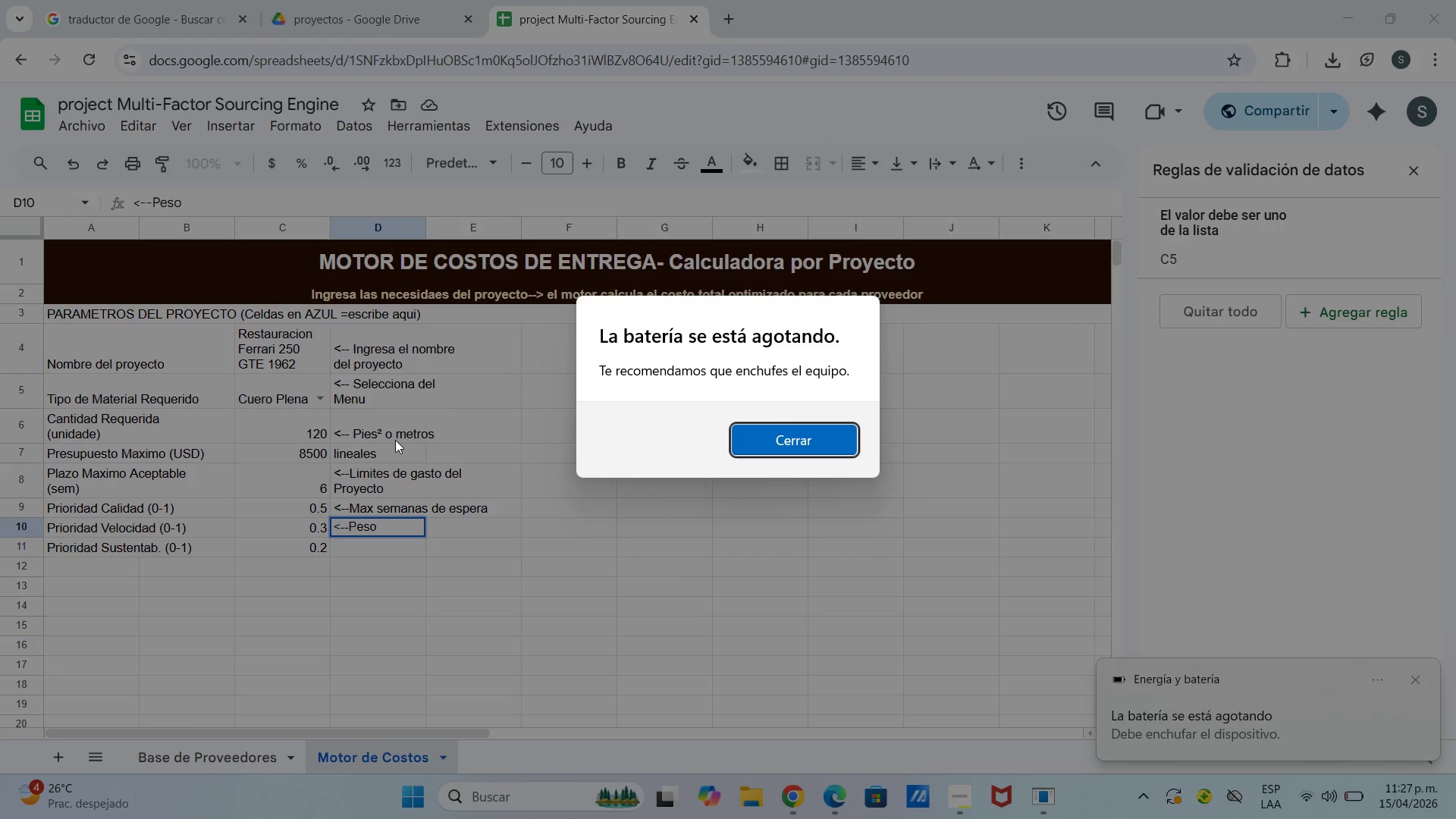 
left_click([811, 437])
 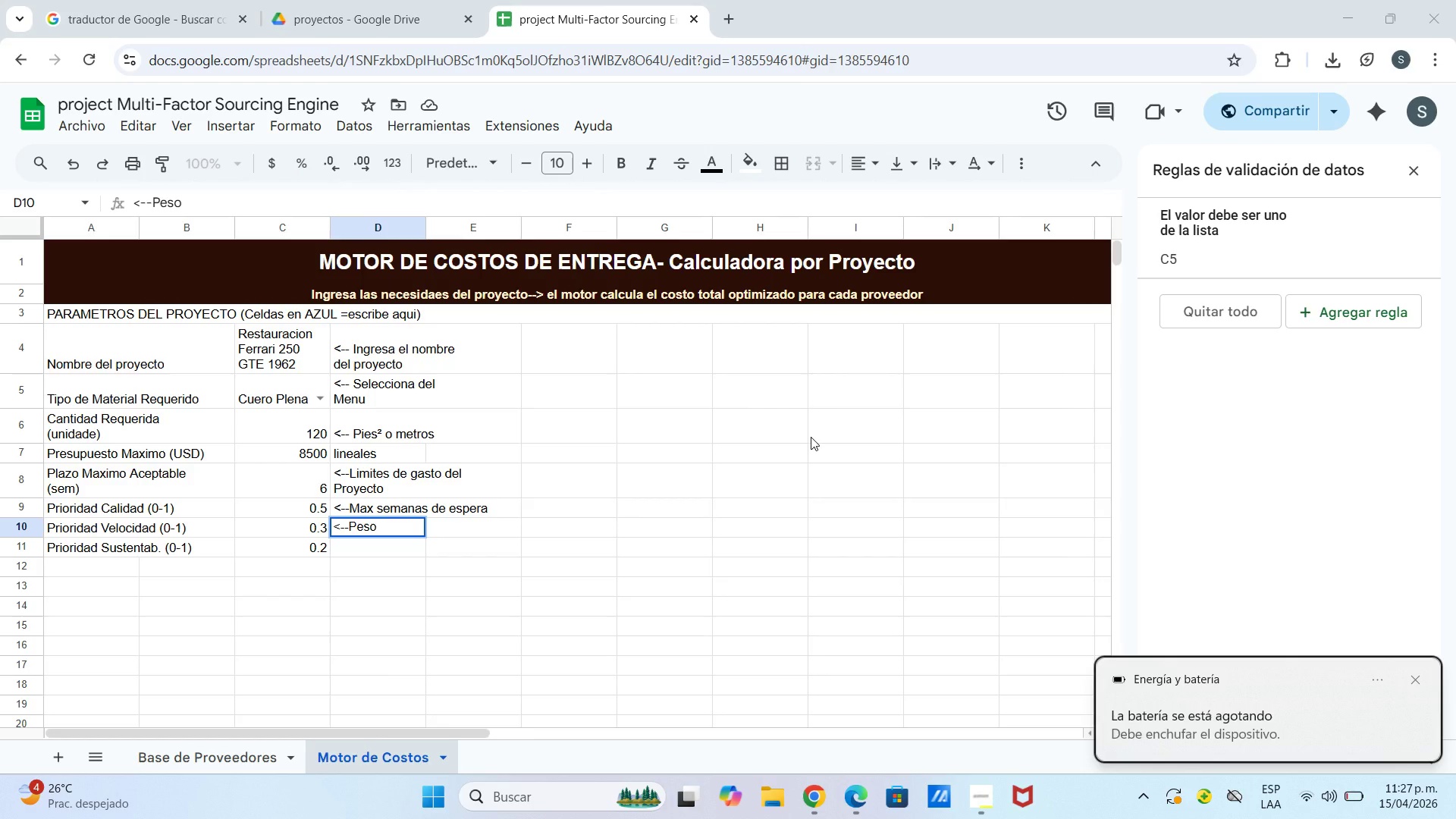 
wait(8.86)
 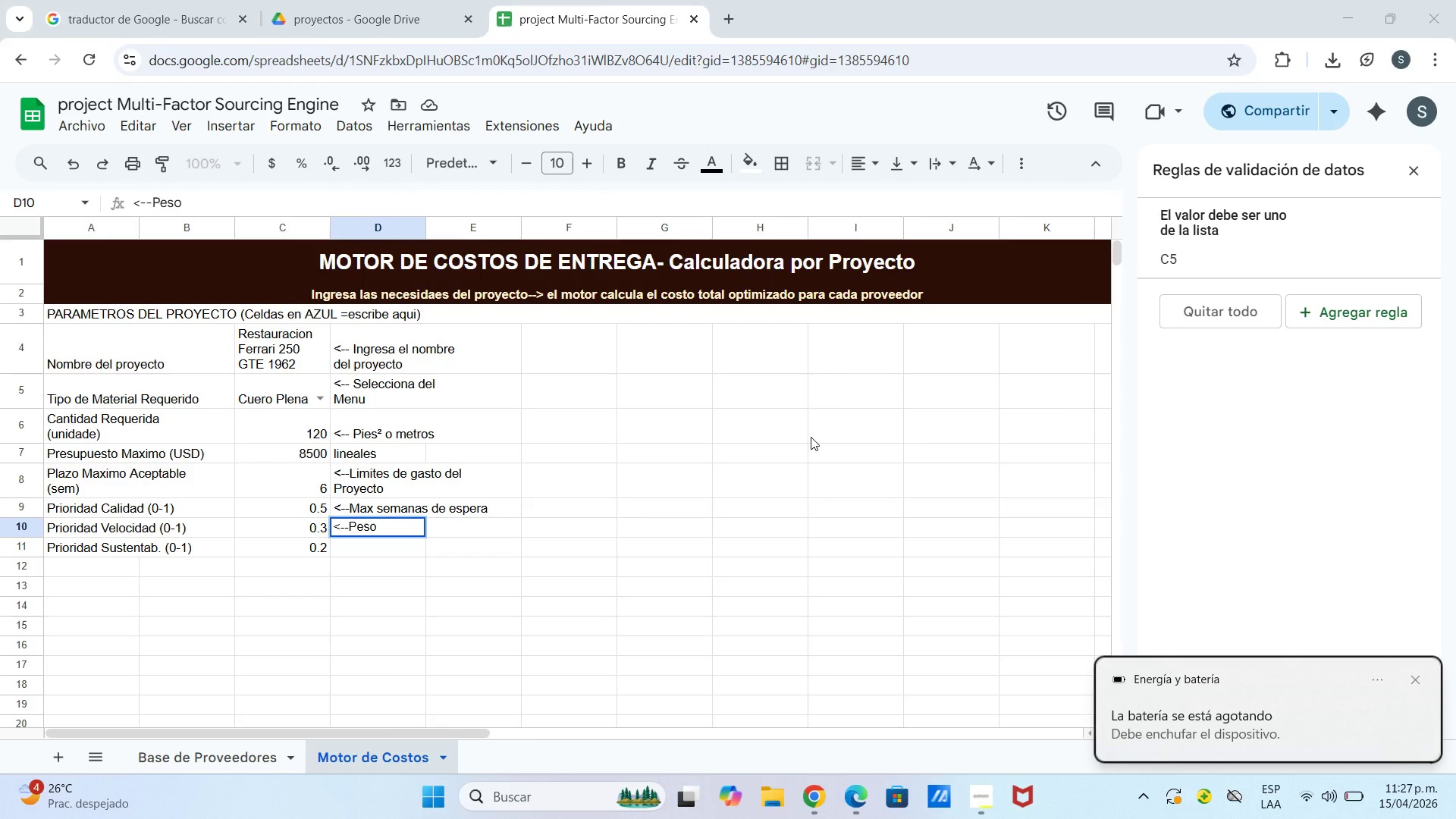 
type(para caliad)
 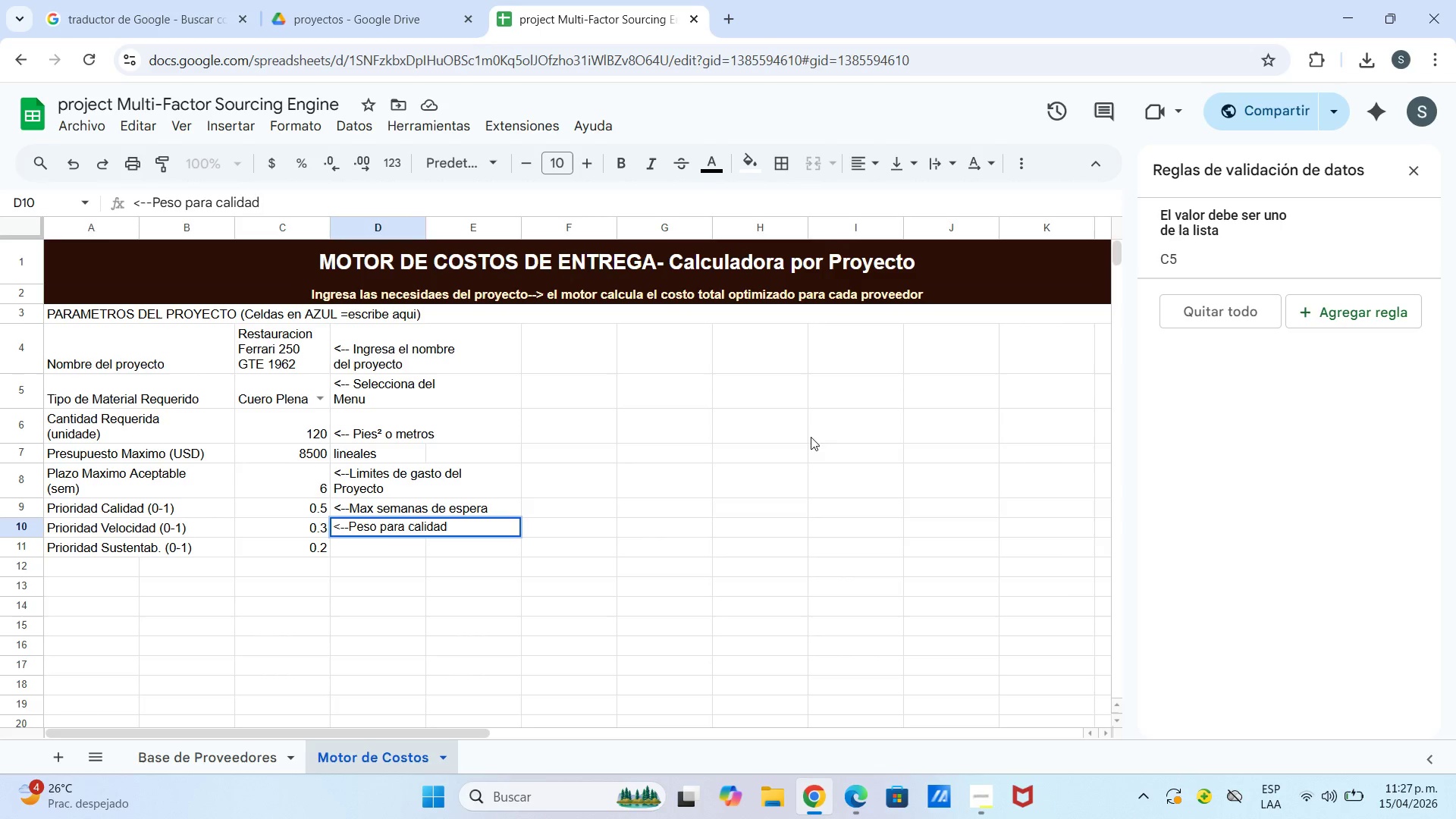 
wait(5.94)
 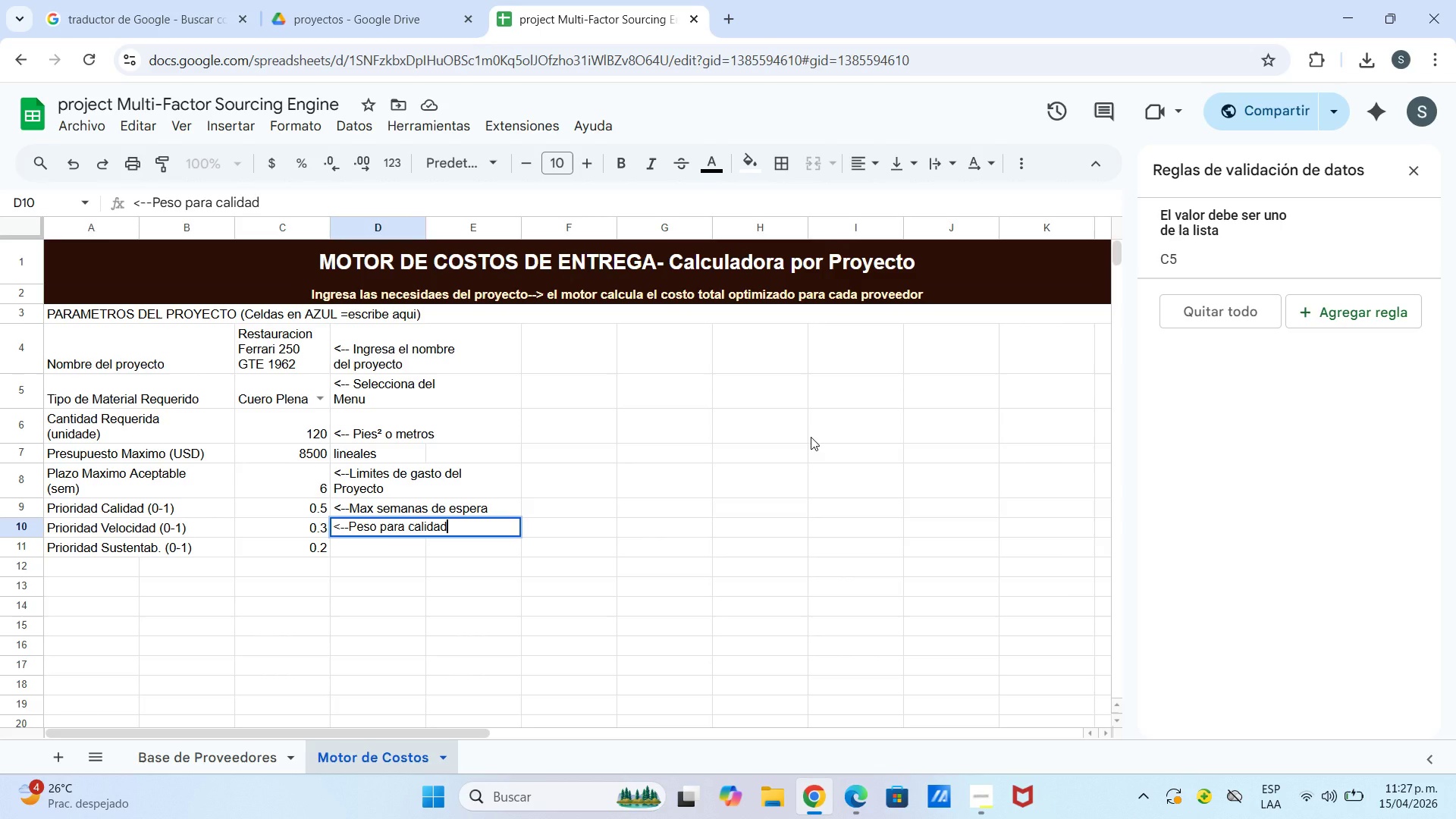 
key(Control+Enter)
 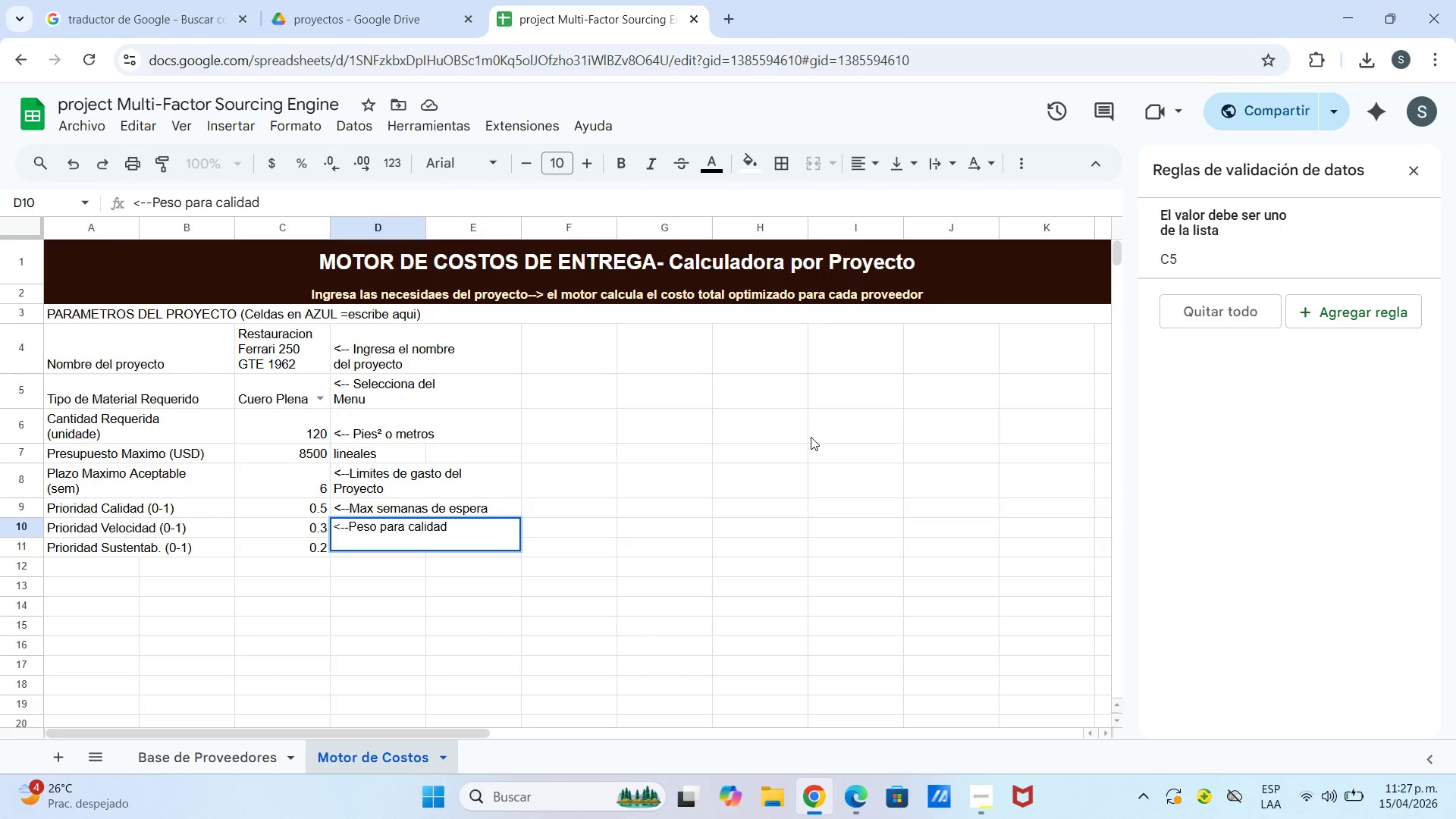 
type(del Material)
 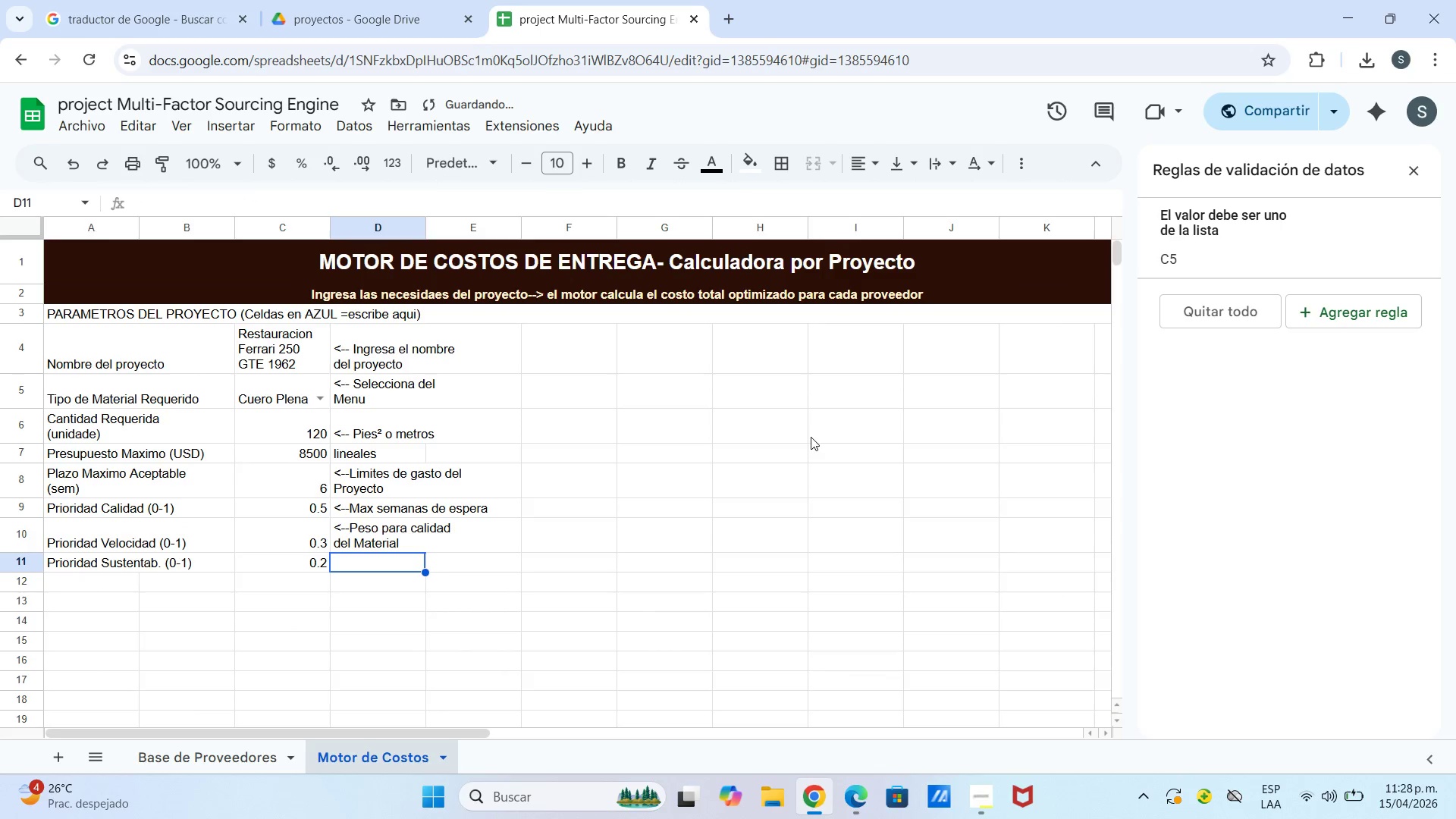 
 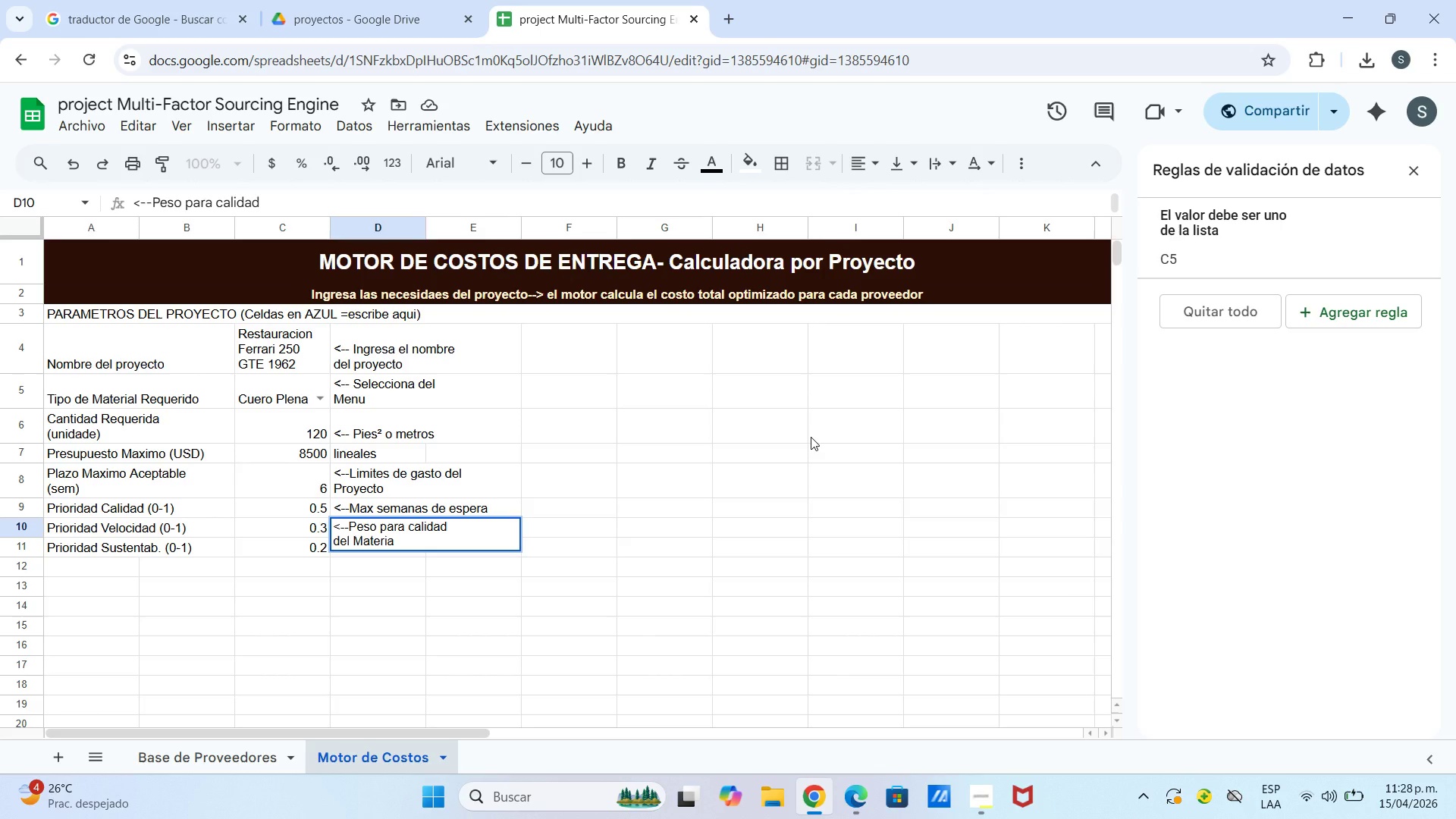 
key(Enter)
 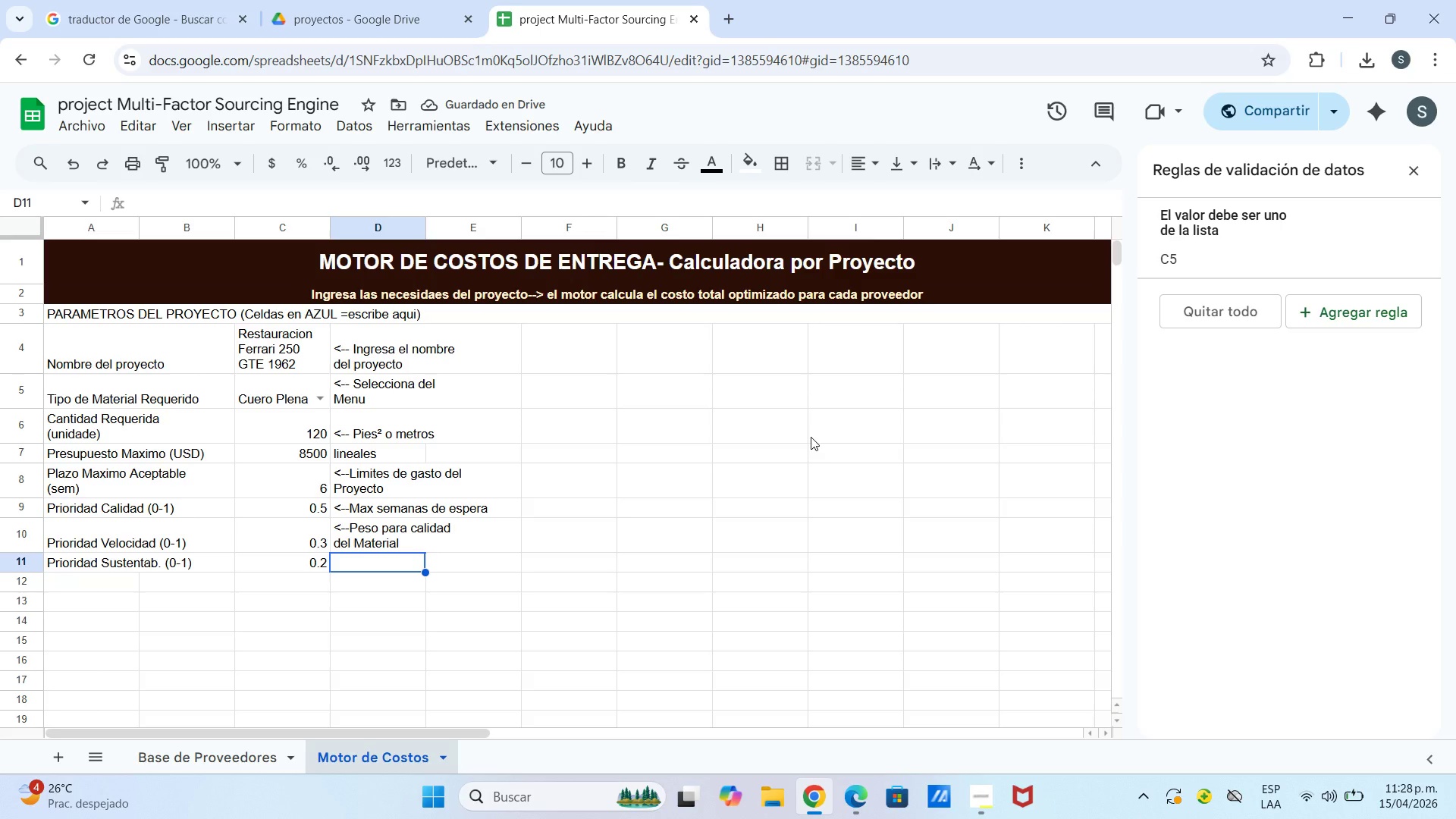 
hold_key(key=ShiftLeft, duration=0.56)
 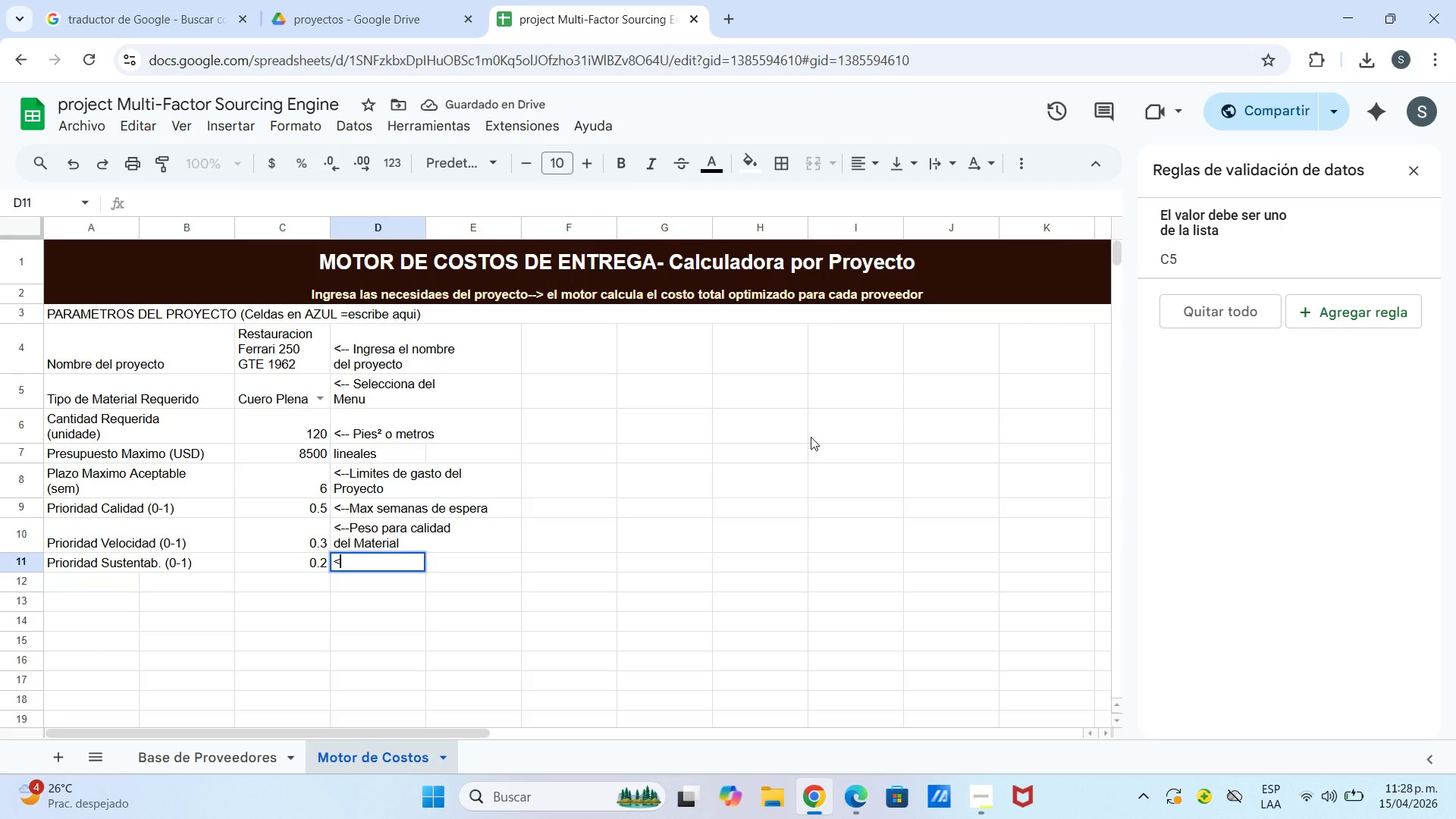 
type([Break]-- )
key(Backspace)
type(Peso para velociad)
 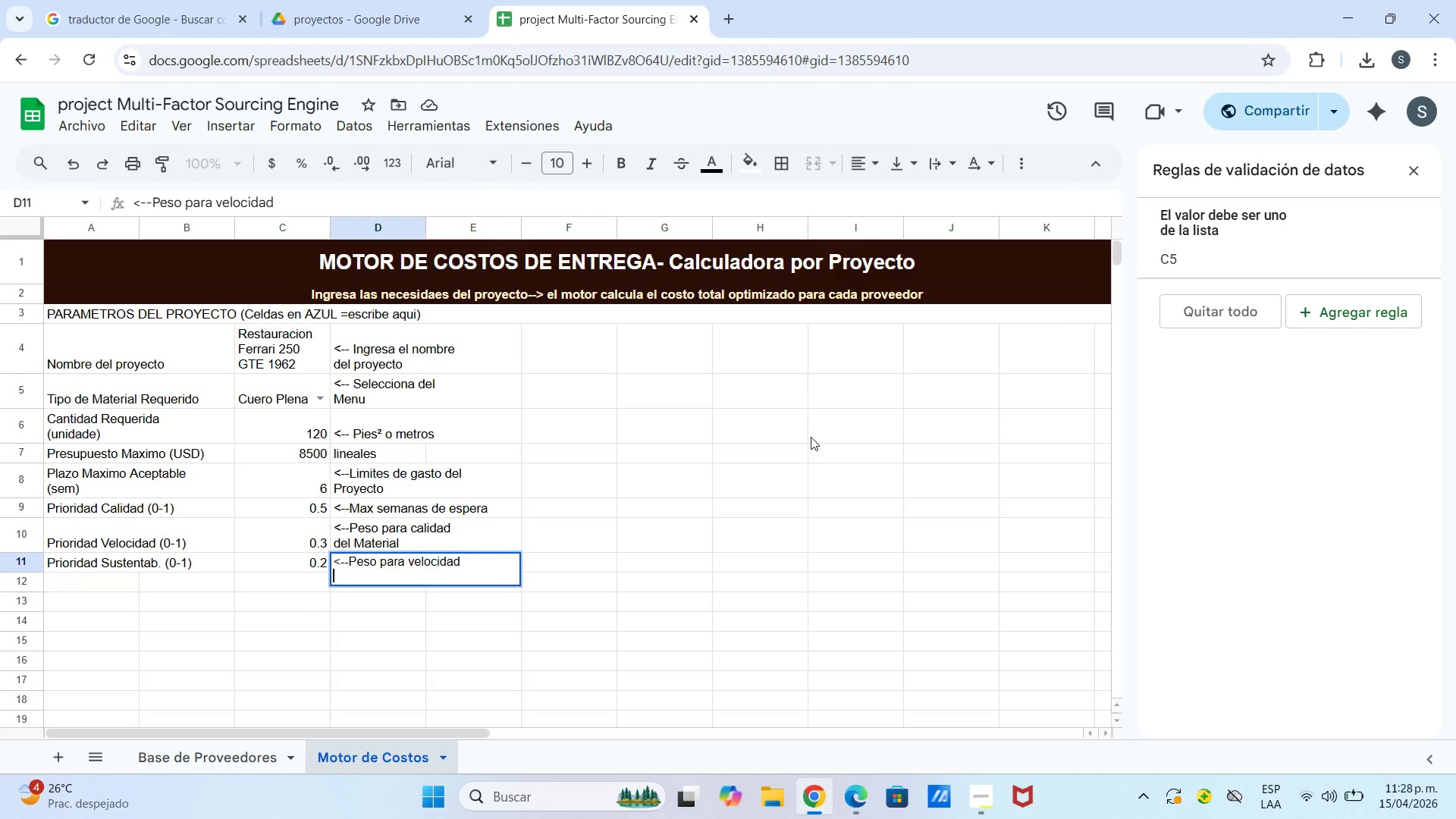 
key(Control+Enter)
 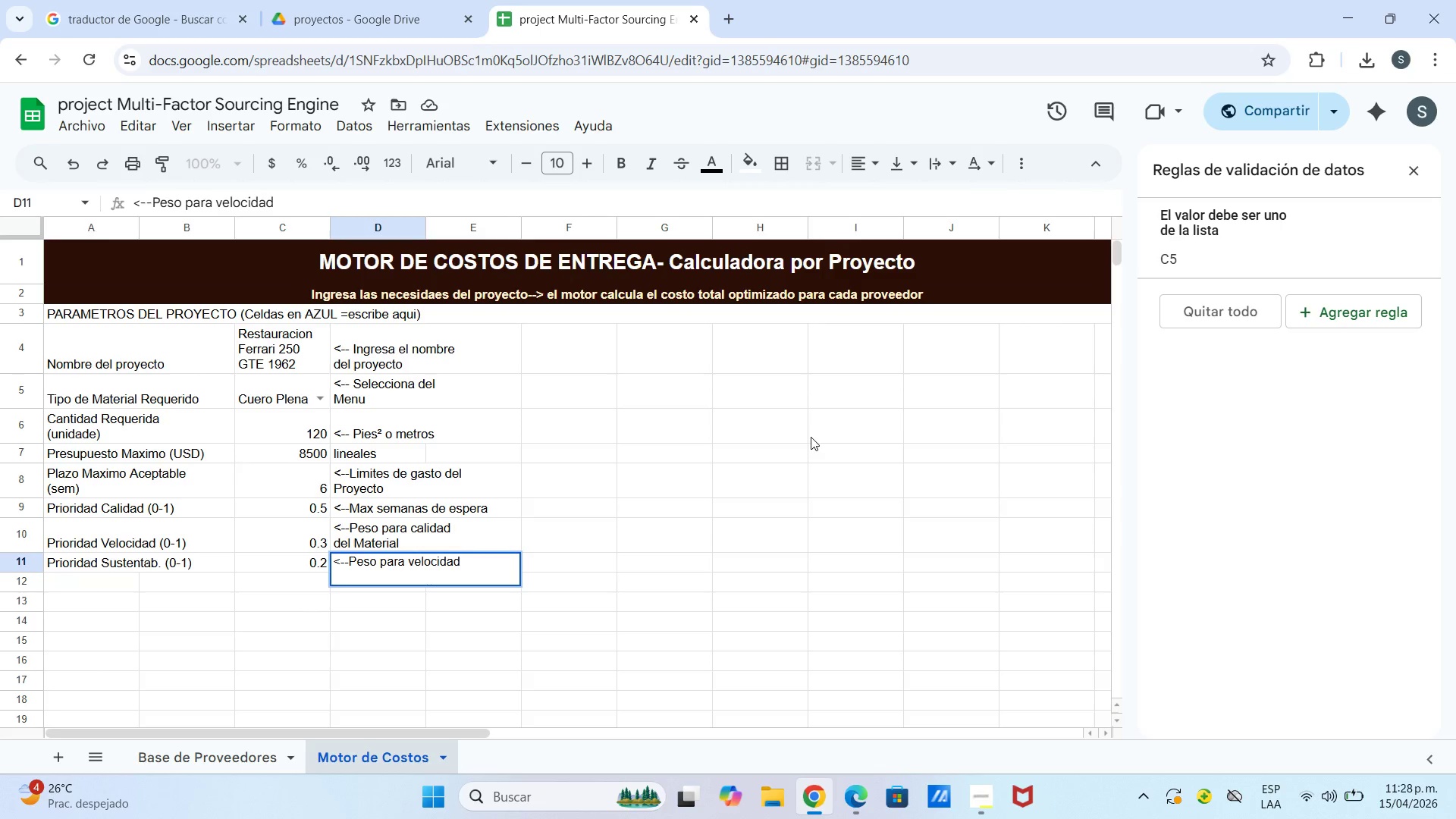 
type(de entrega)
 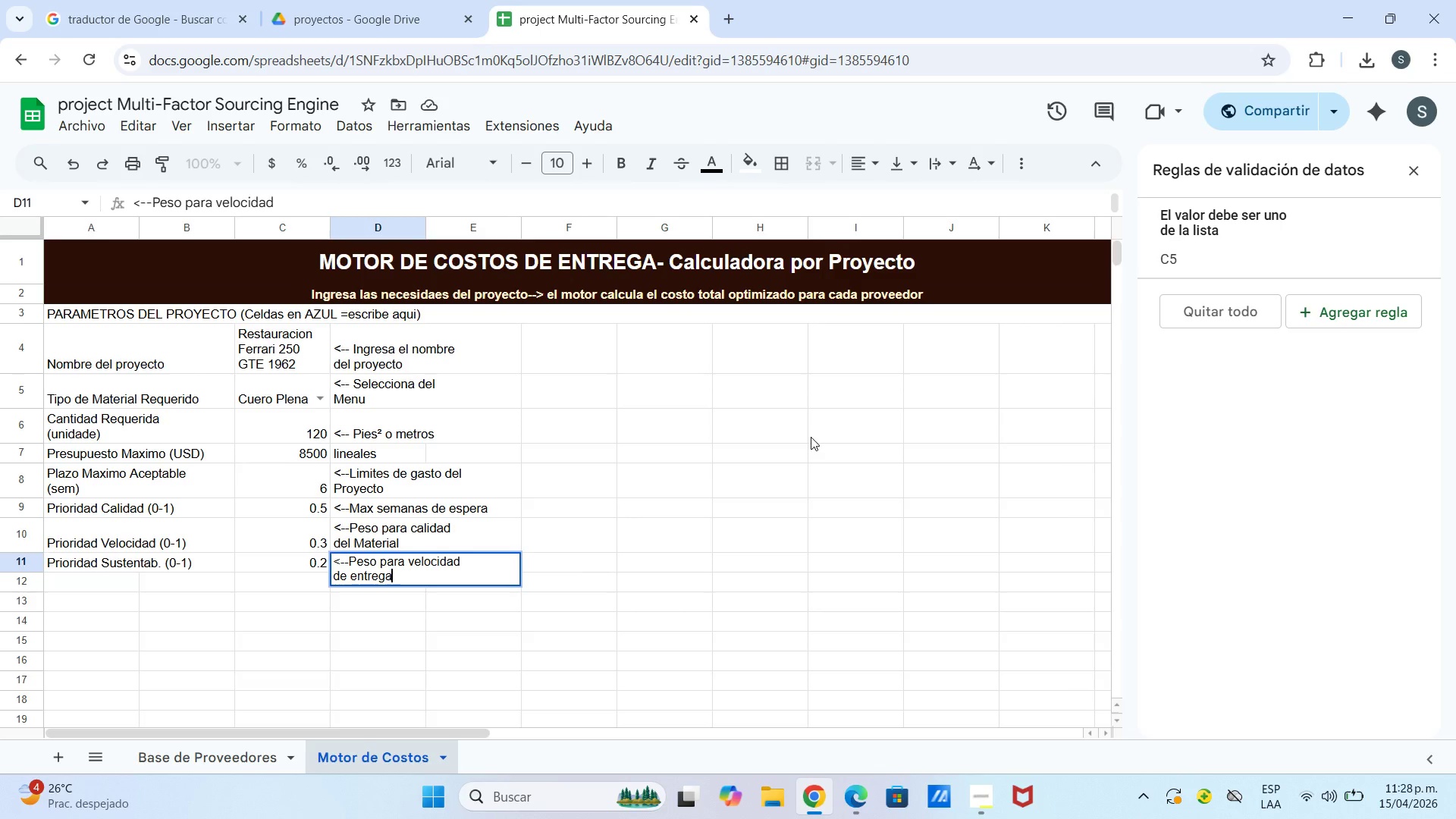 
key(Enter)
 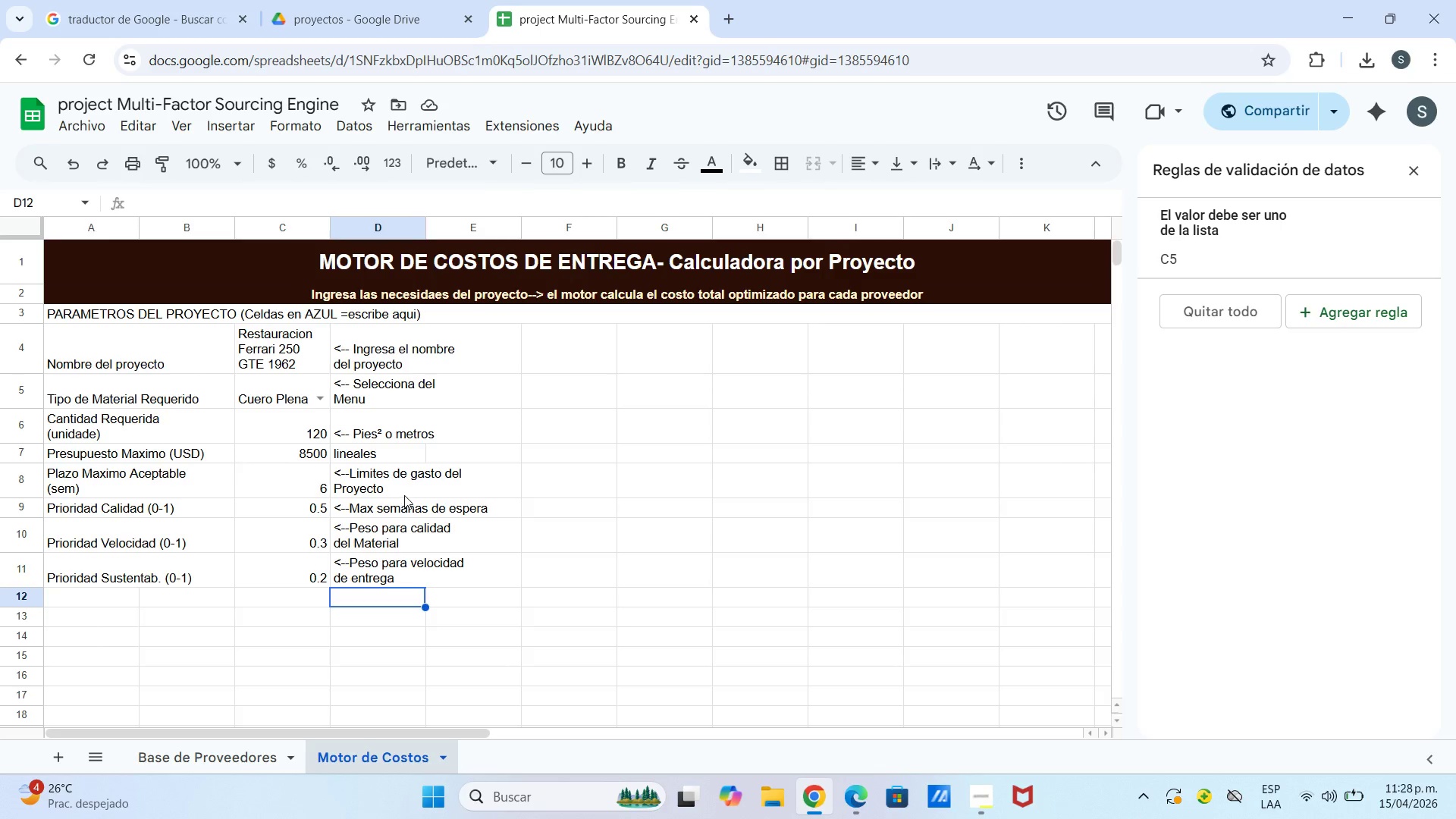 
wait(28.2)
 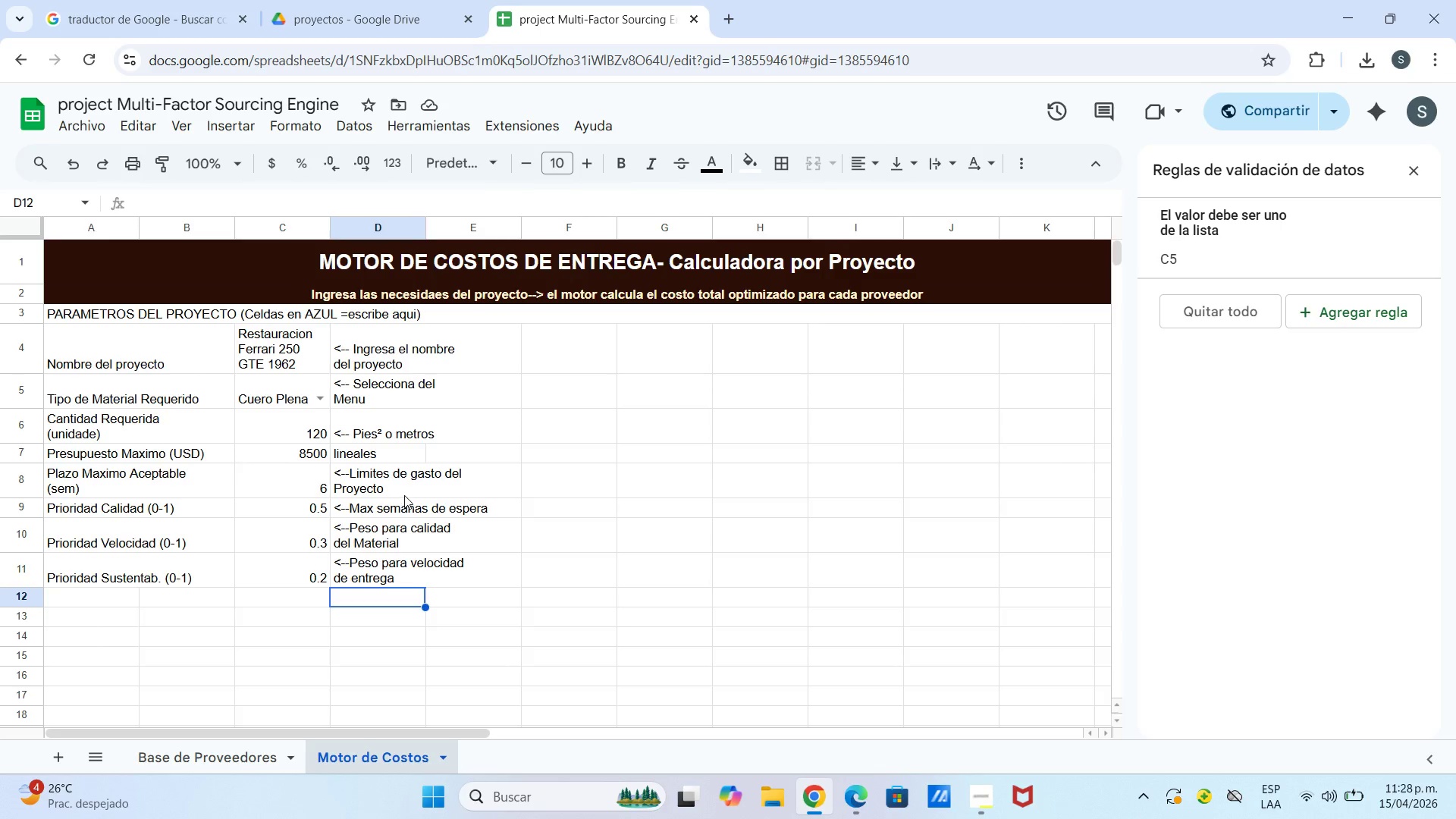 
left_click([403, 452])
 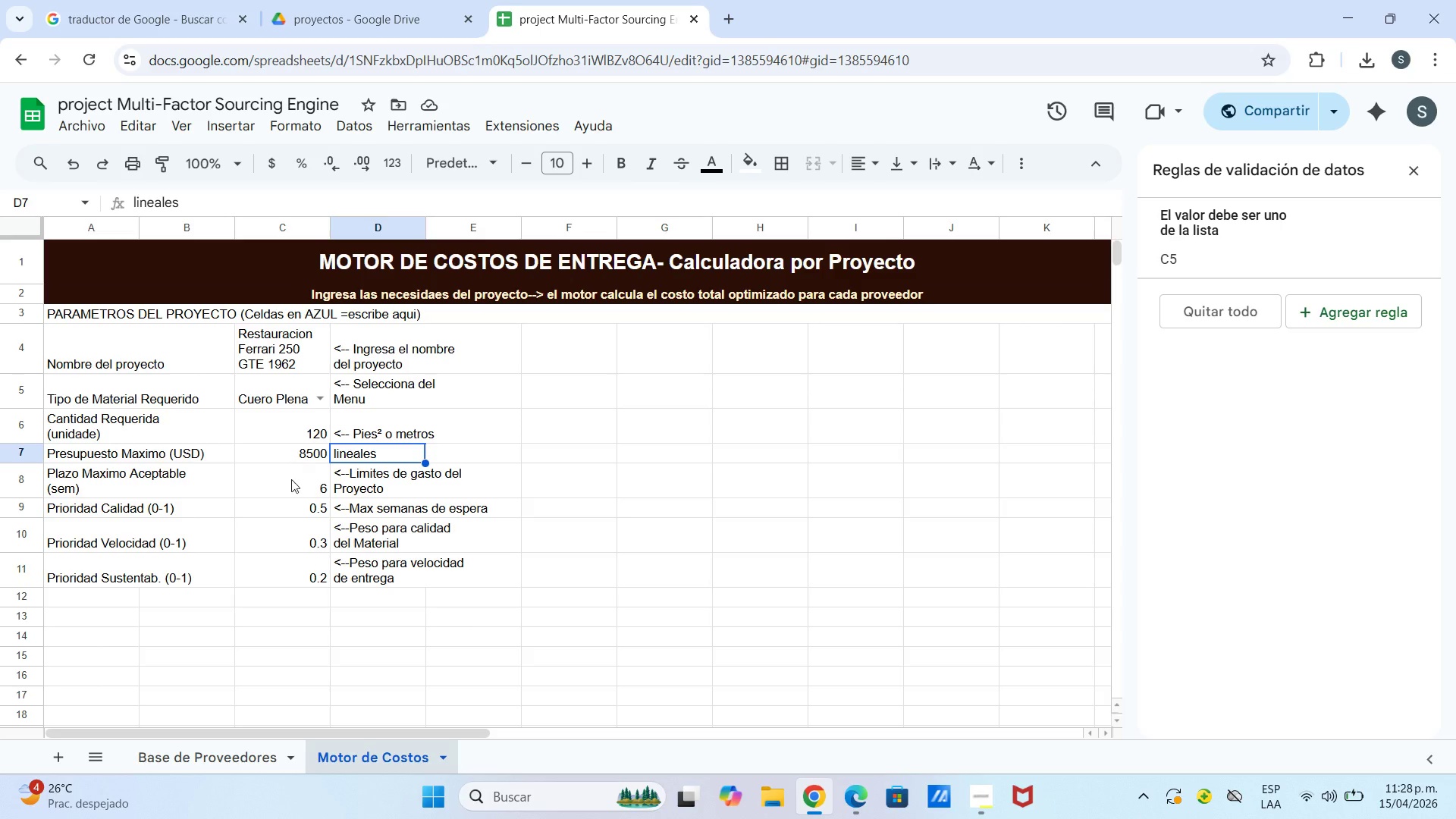 
left_click([375, 473])
 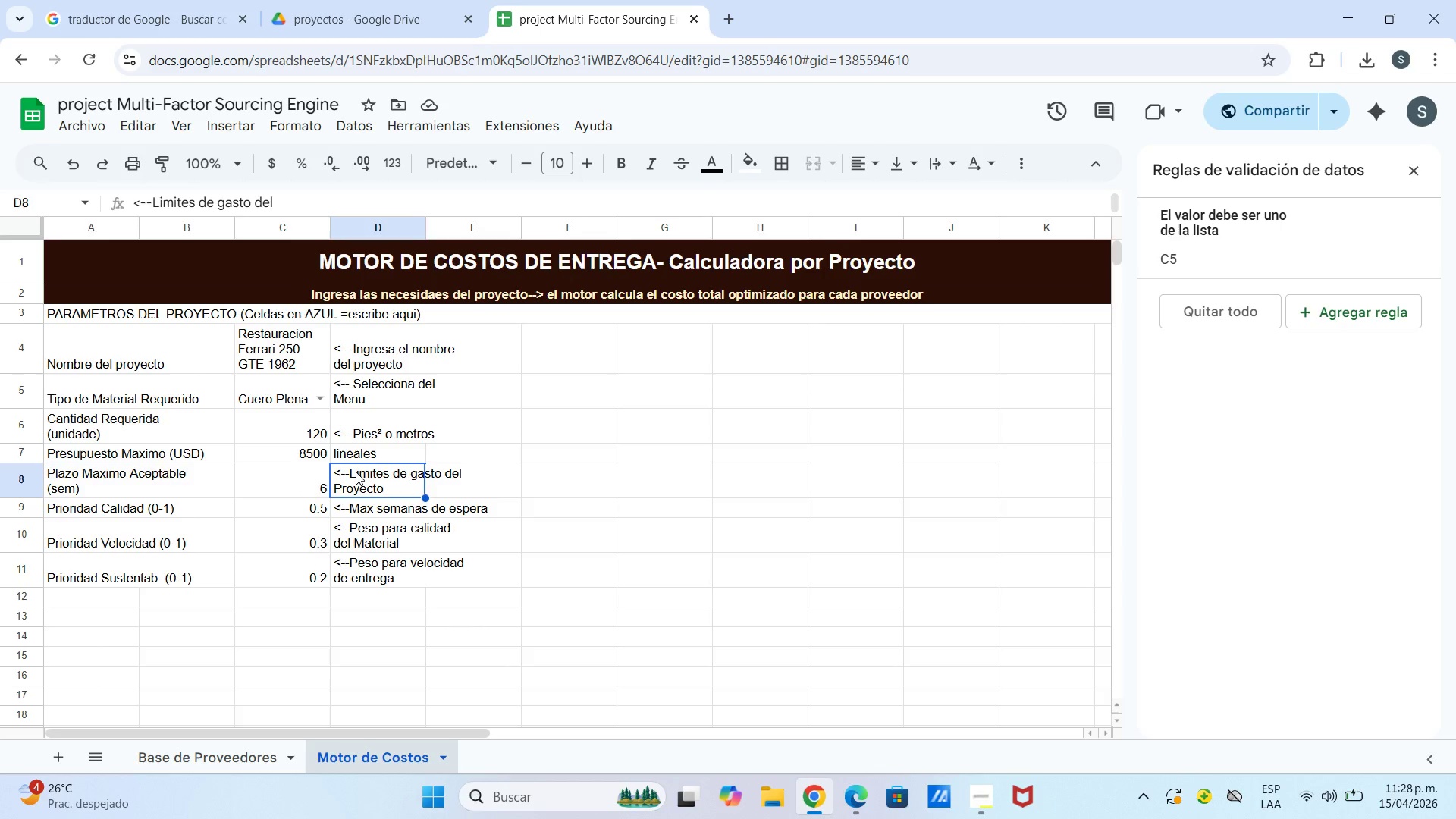 
left_click_drag(start_coordinate=[356, 472], to_coordinate=[446, 568])
 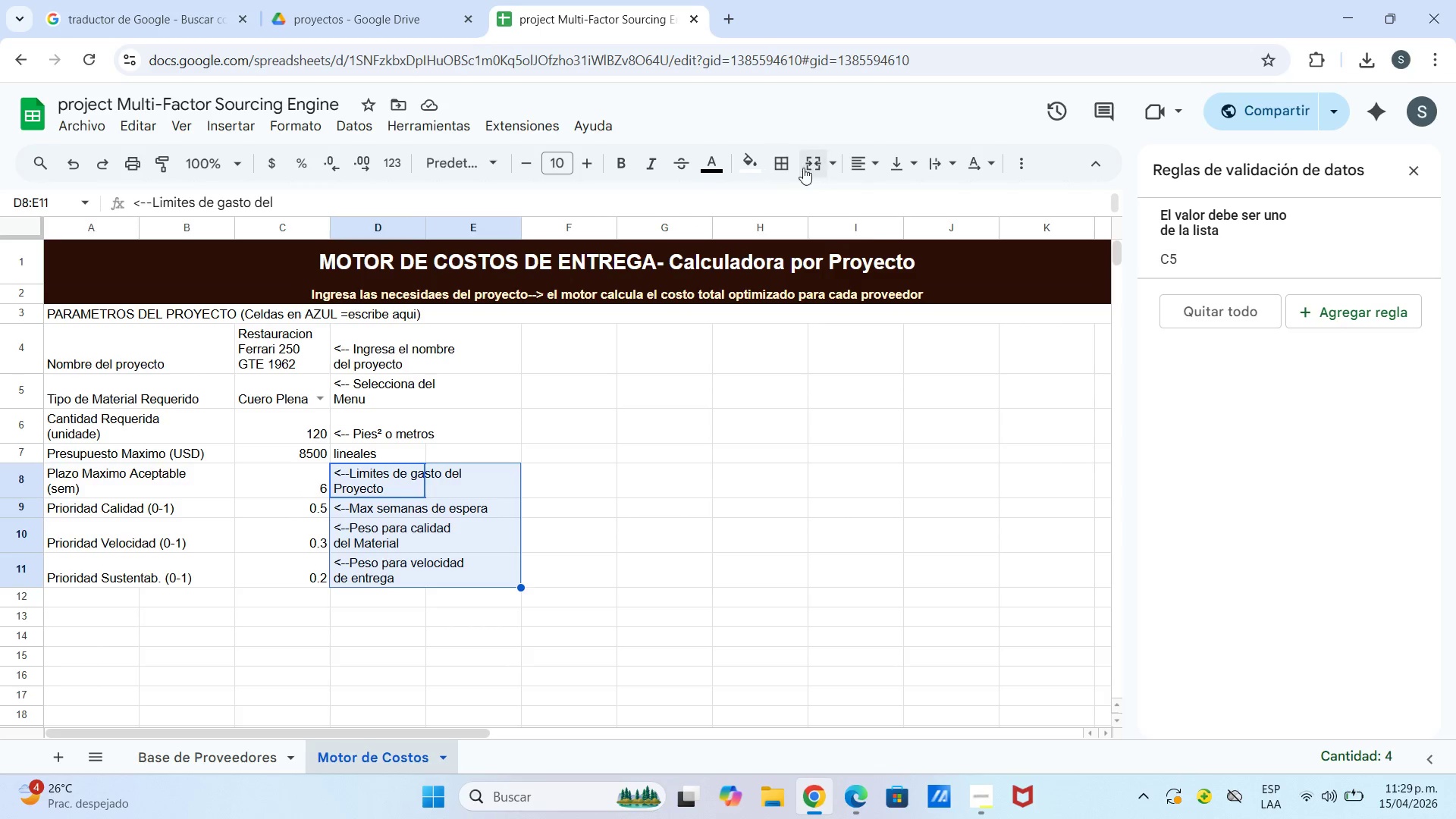 
left_click_drag(start_coordinate=[831, 165], to_coordinate=[832, 170])
 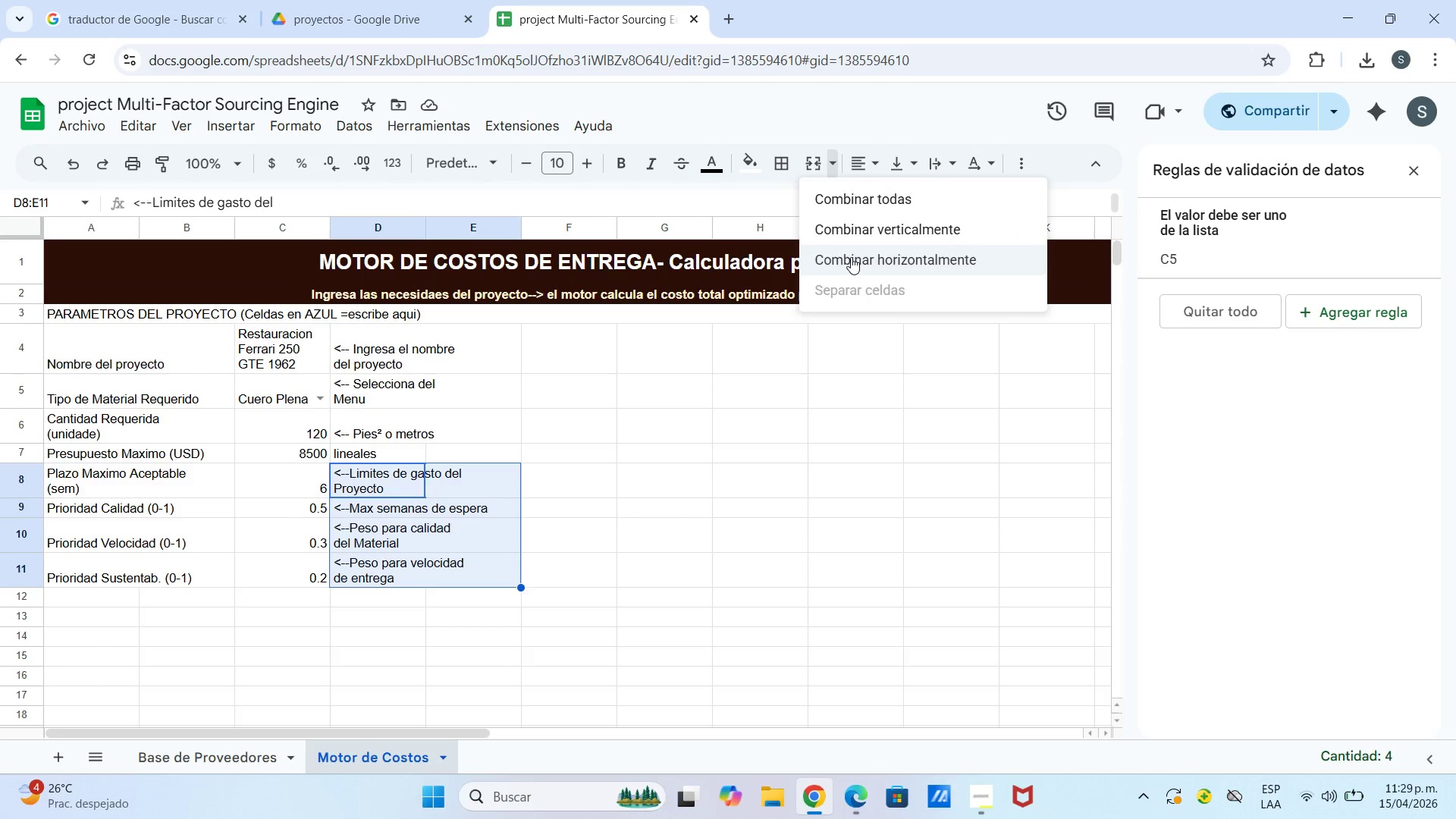 
left_click([851, 257])
 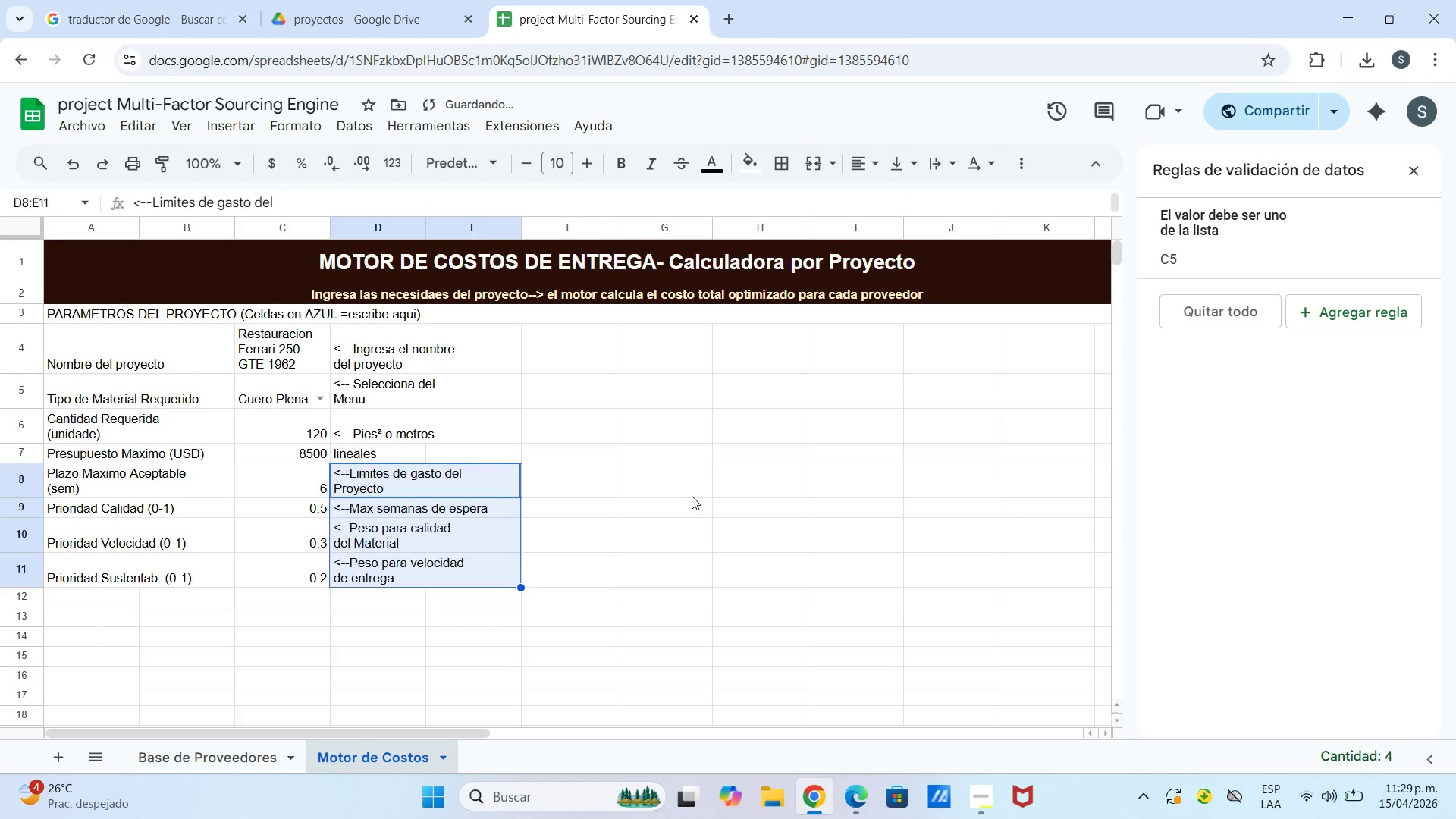 
left_click_drag(start_coordinate=[691, 496], to_coordinate=[657, 485])
 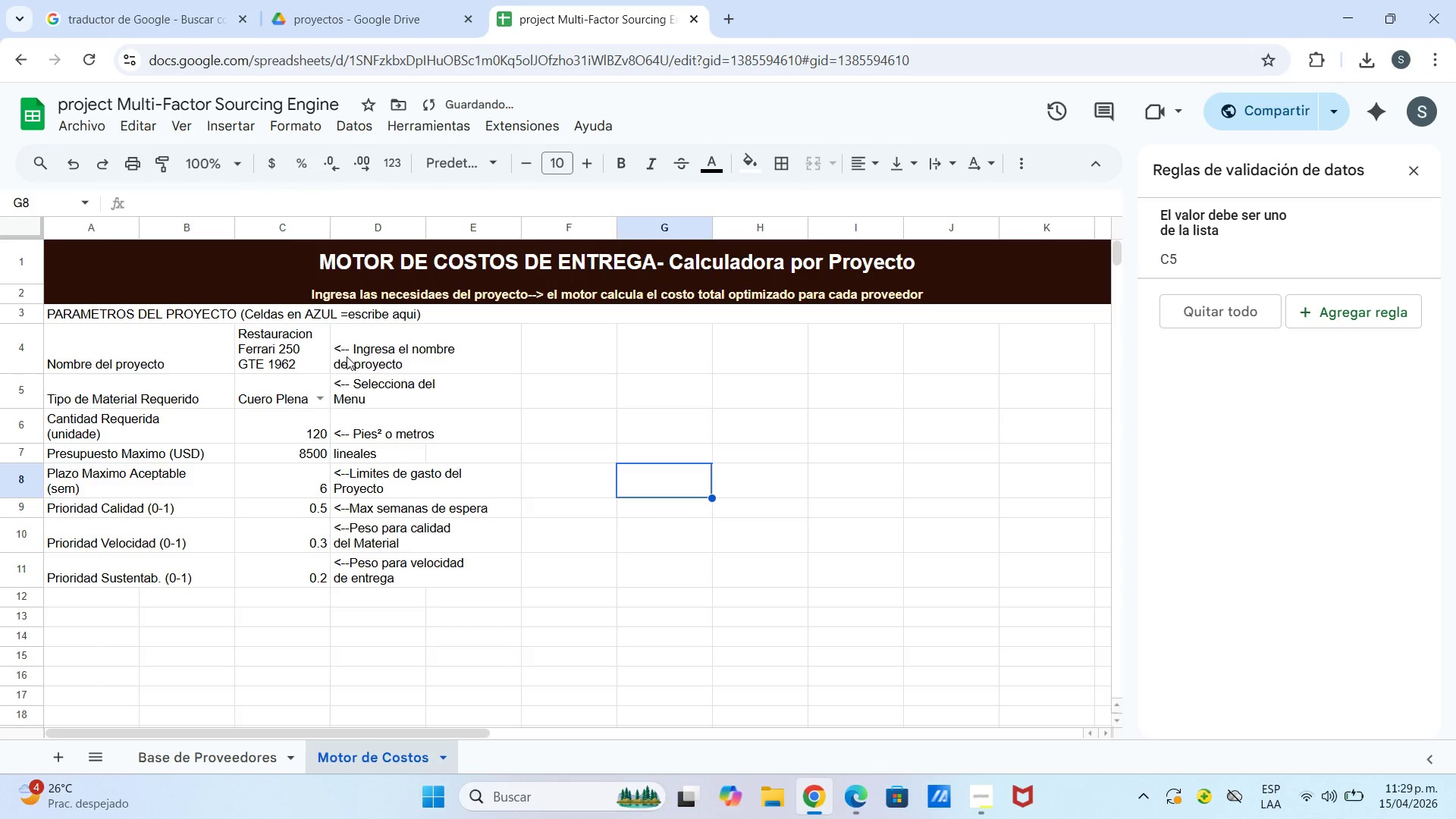 
left_click_drag(start_coordinate=[347, 342], to_coordinate=[456, 444])
 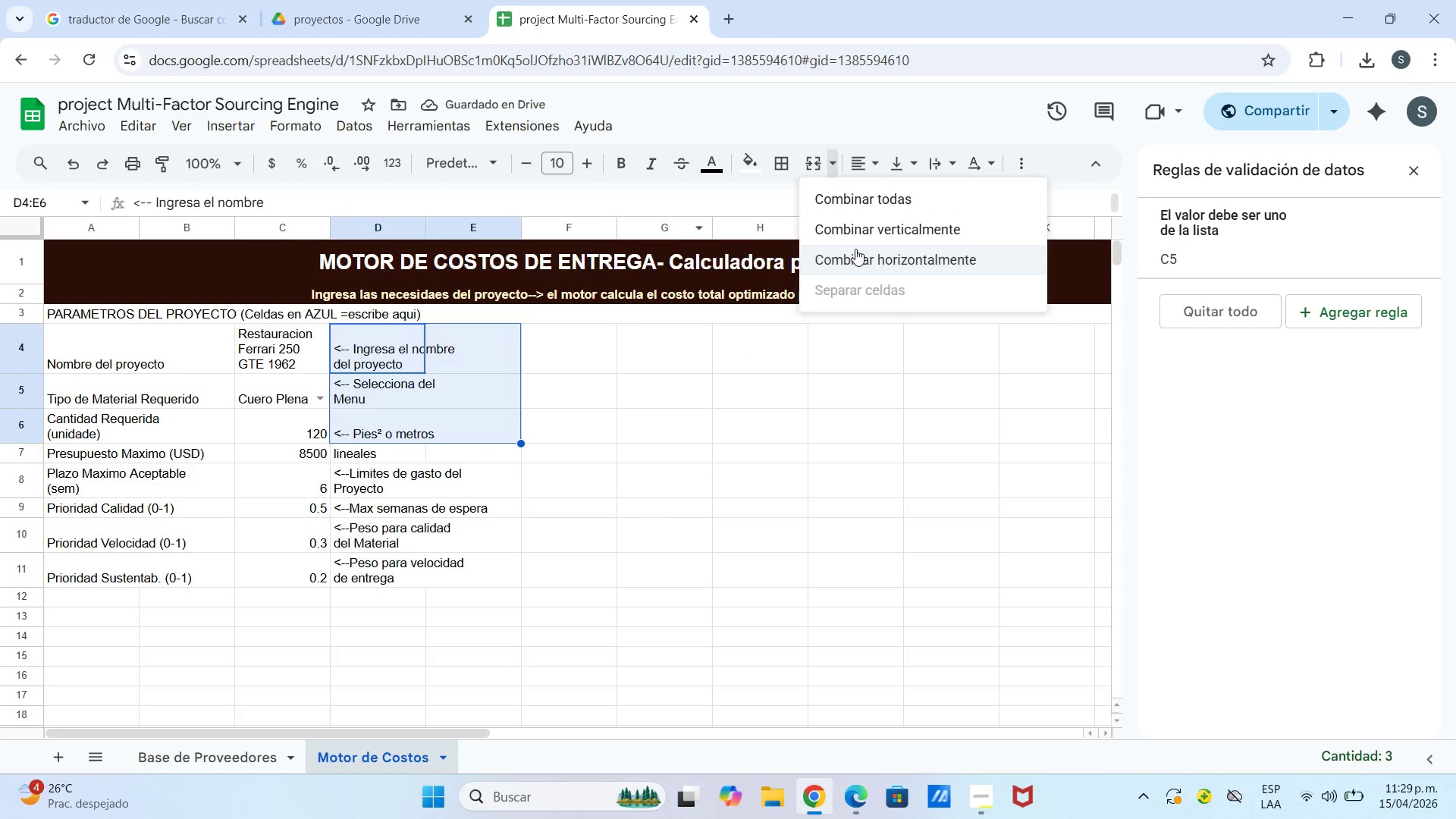 
left_click_drag(start_coordinate=[682, 461], to_coordinate=[676, 460])
 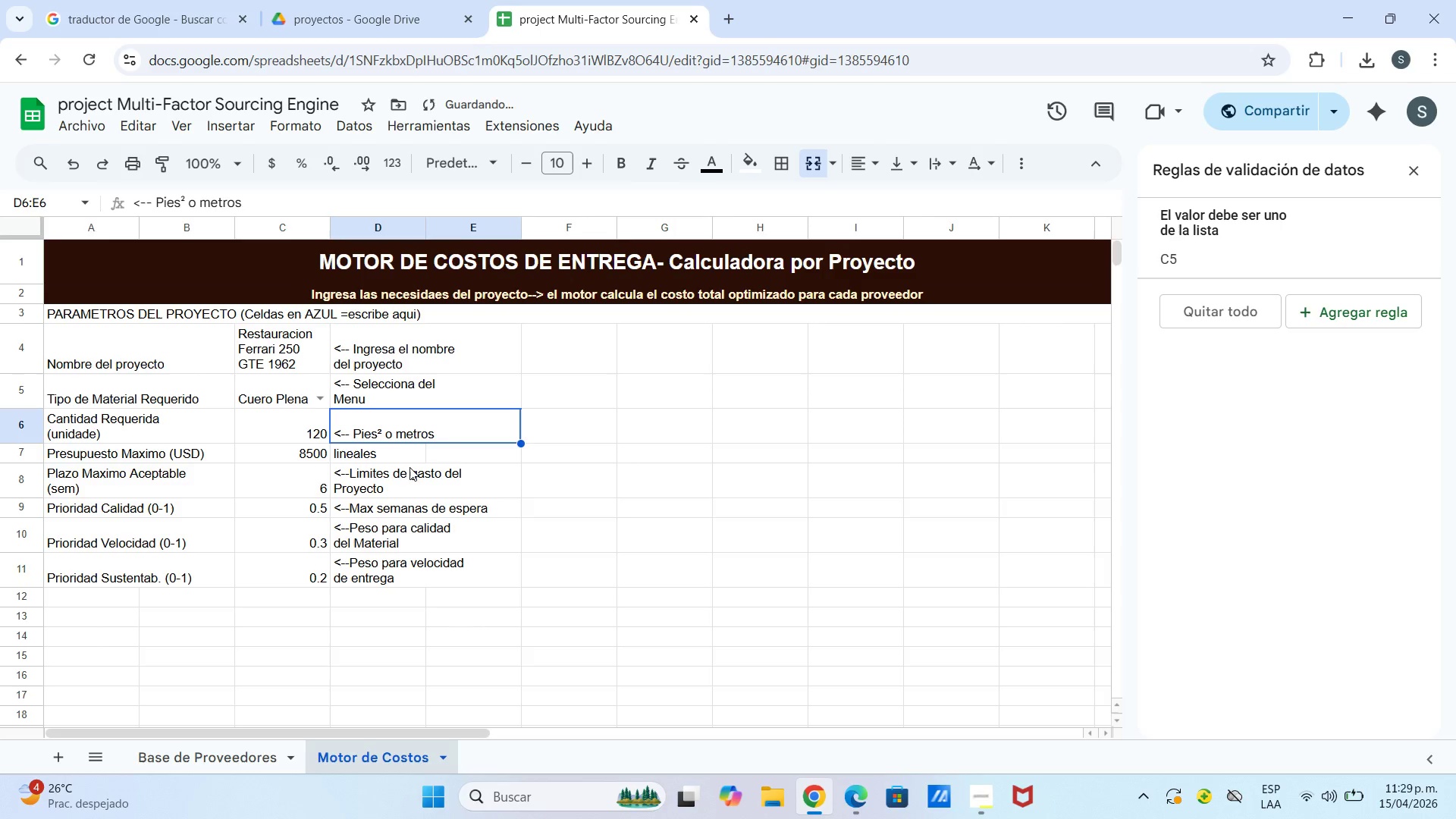 
left_click_drag(start_coordinate=[405, 457], to_coordinate=[458, 449])
 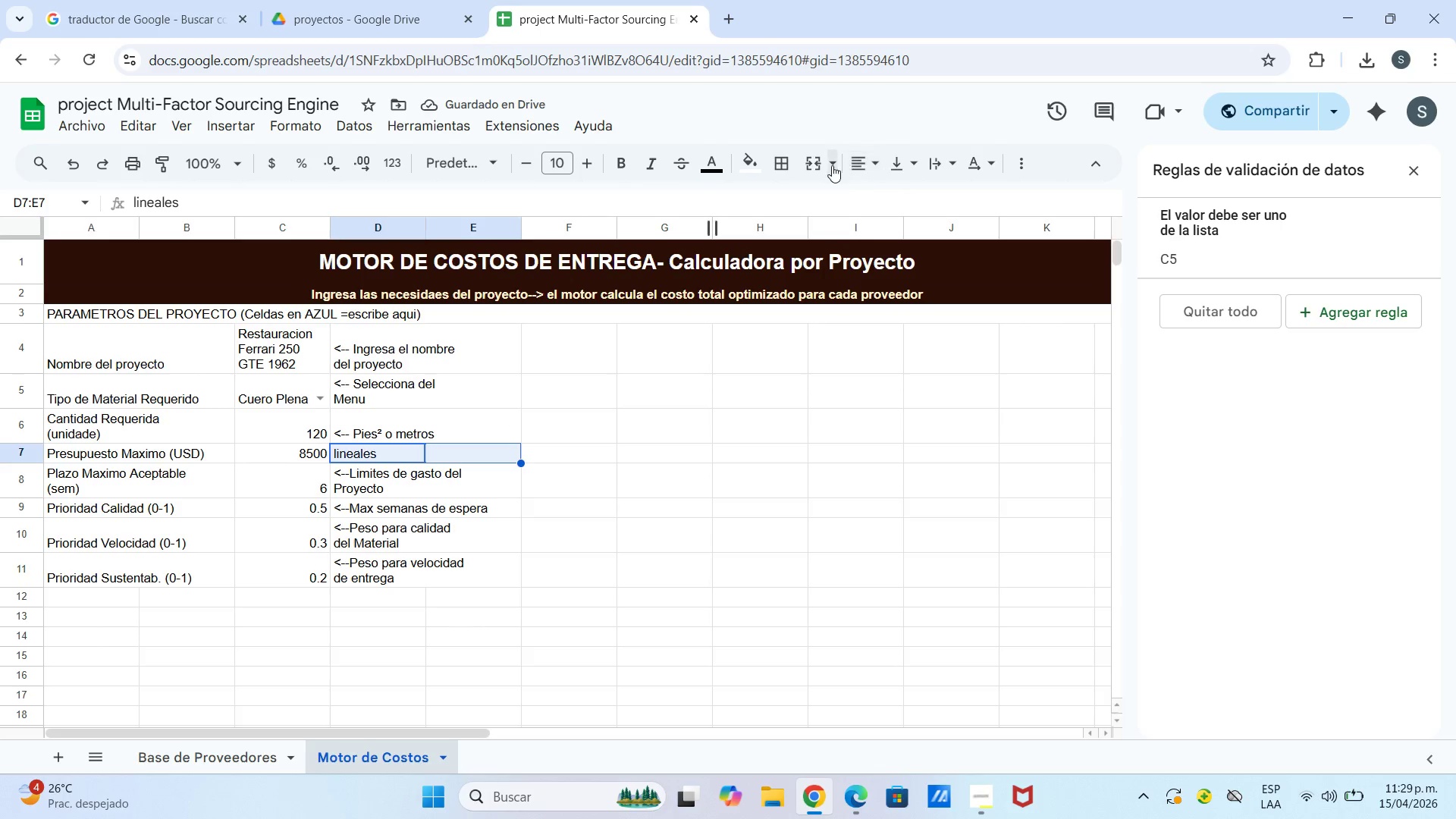 
left_click([828, 166])
 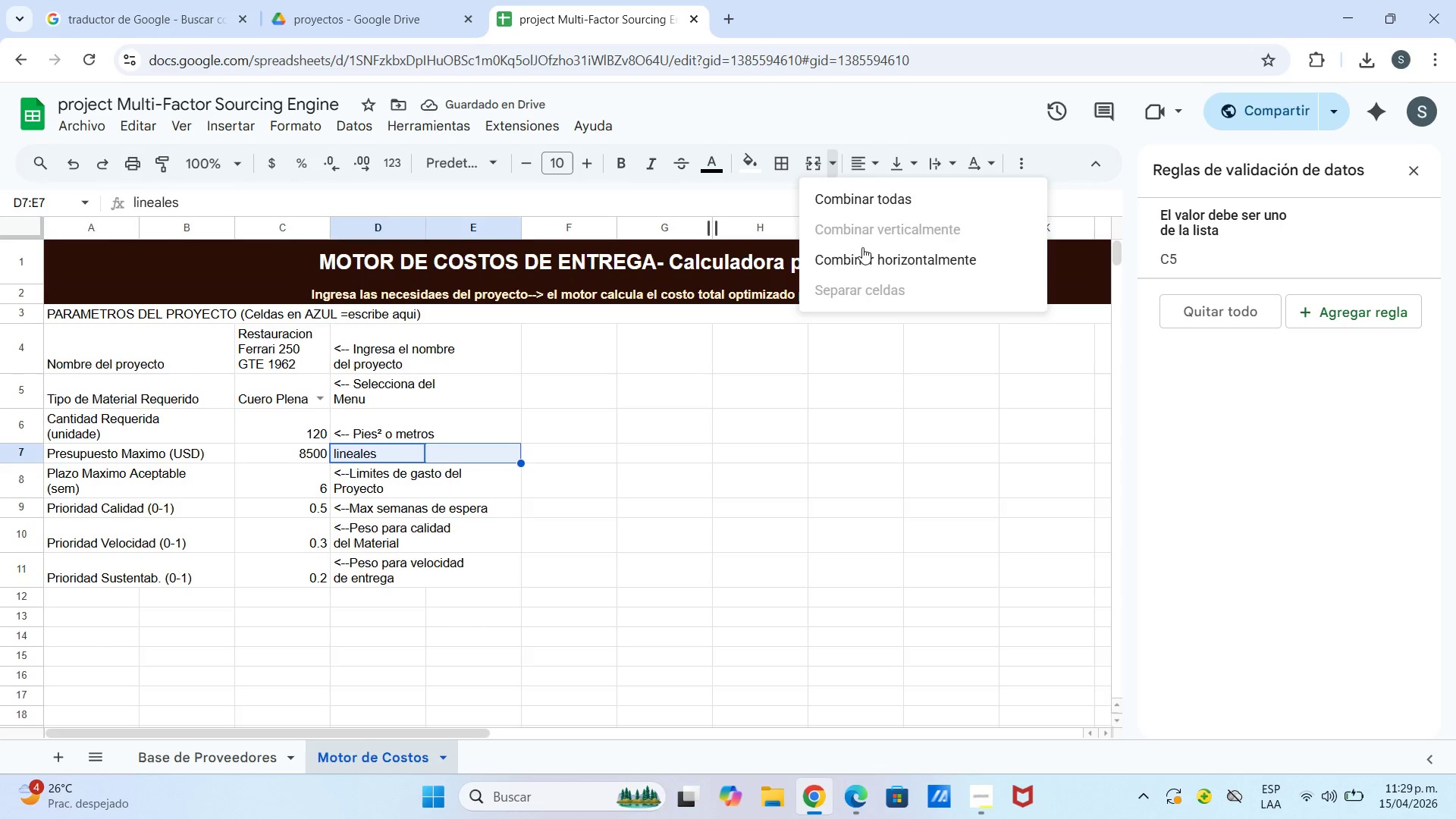 
left_click([860, 256])
 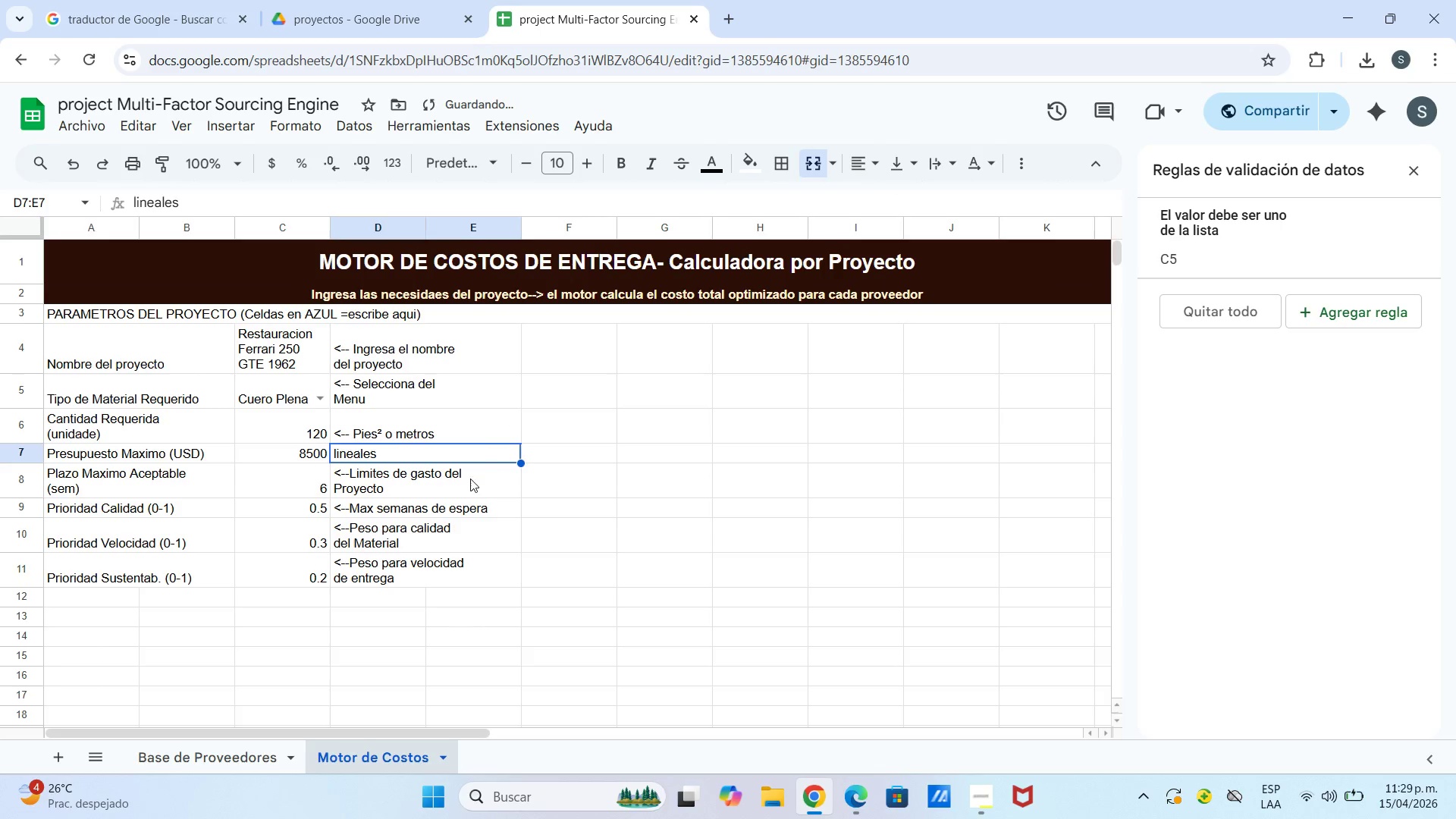 
left_click_drag(start_coordinate=[459, 484], to_coordinate=[454, 485])
 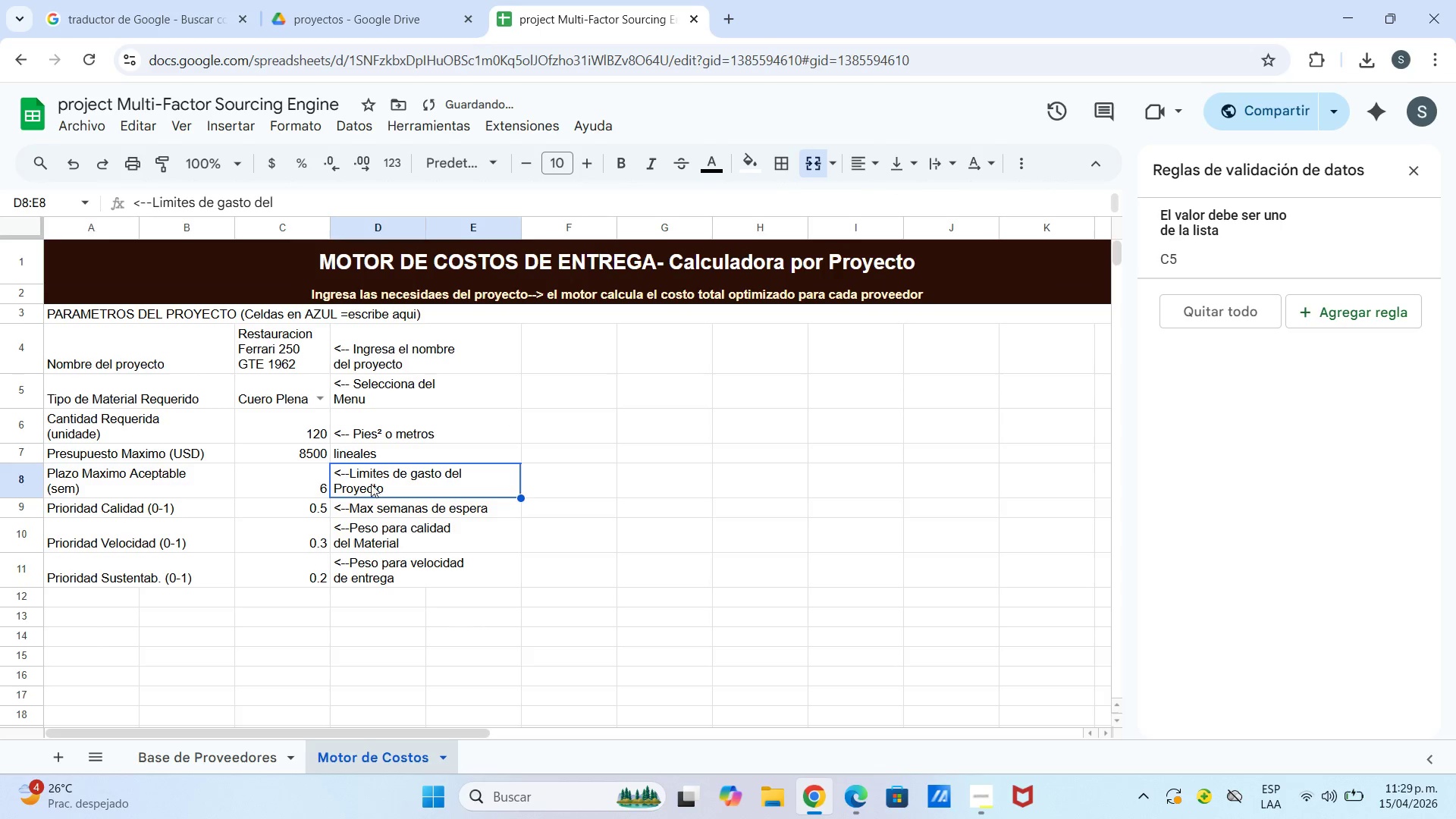 
left_click_drag(start_coordinate=[371, 484], to_coordinate=[415, 558])
 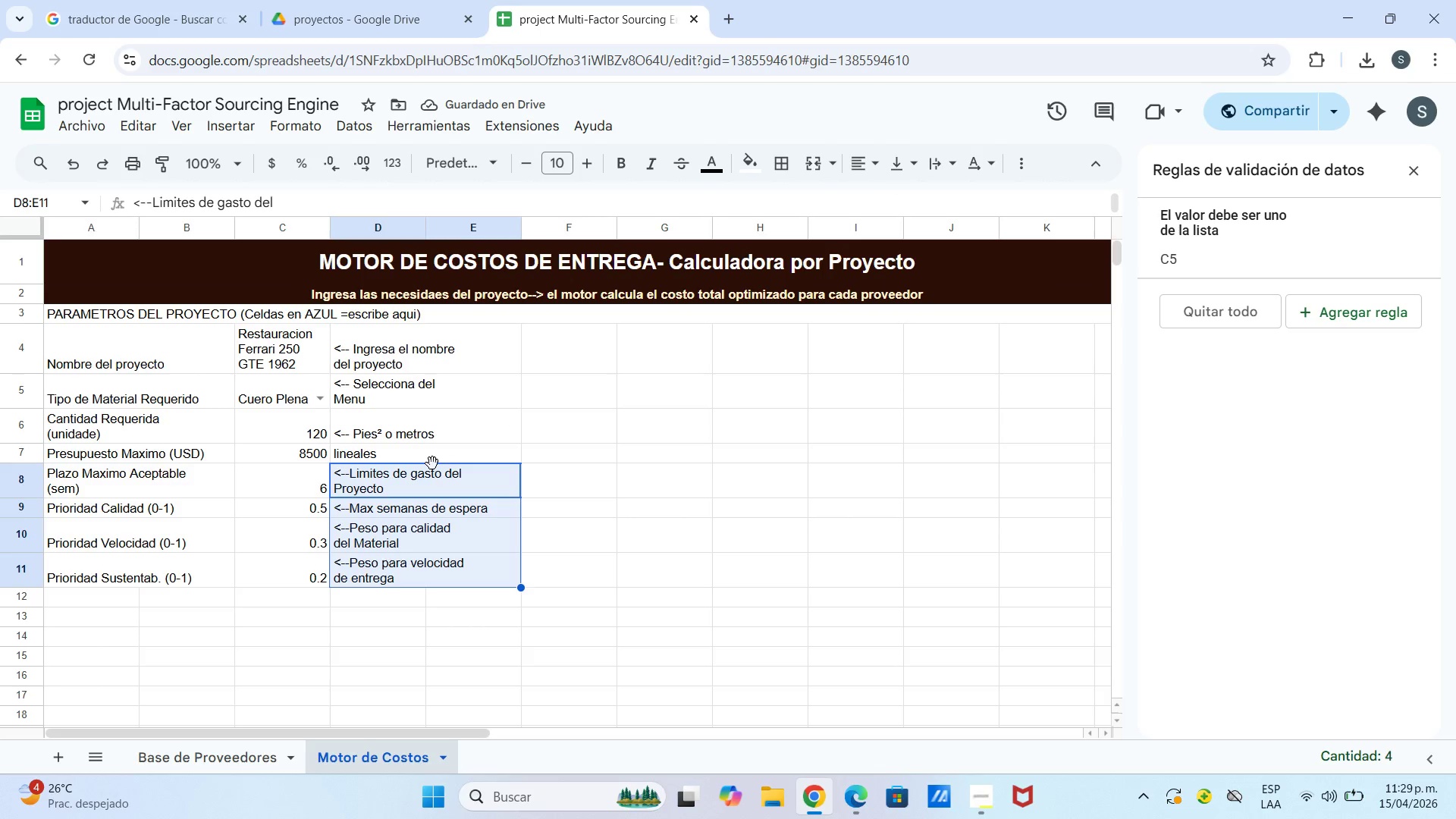 
left_click_drag(start_coordinate=[432, 463], to_coordinate=[426, 456])
 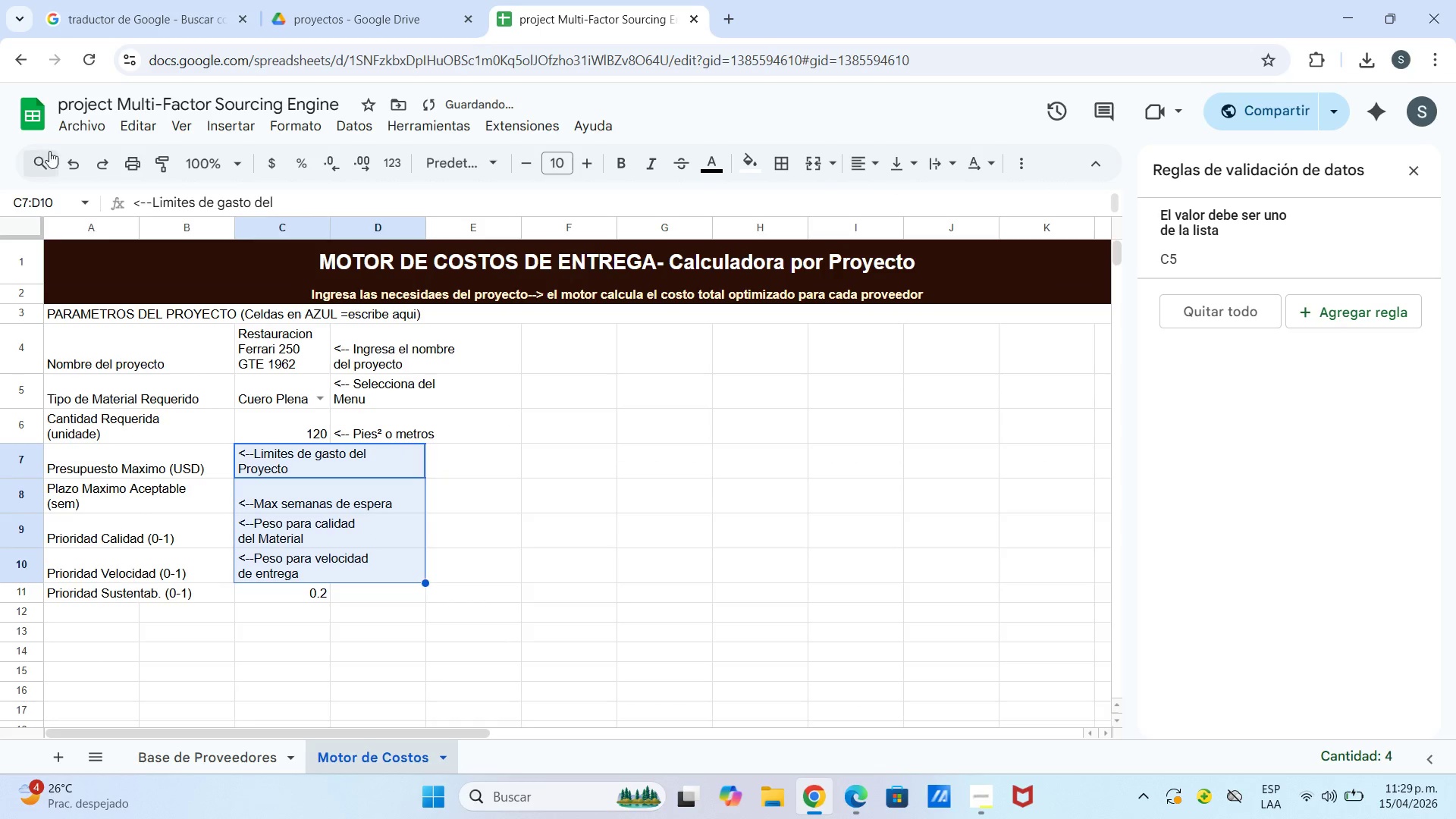 
left_click([70, 159])
 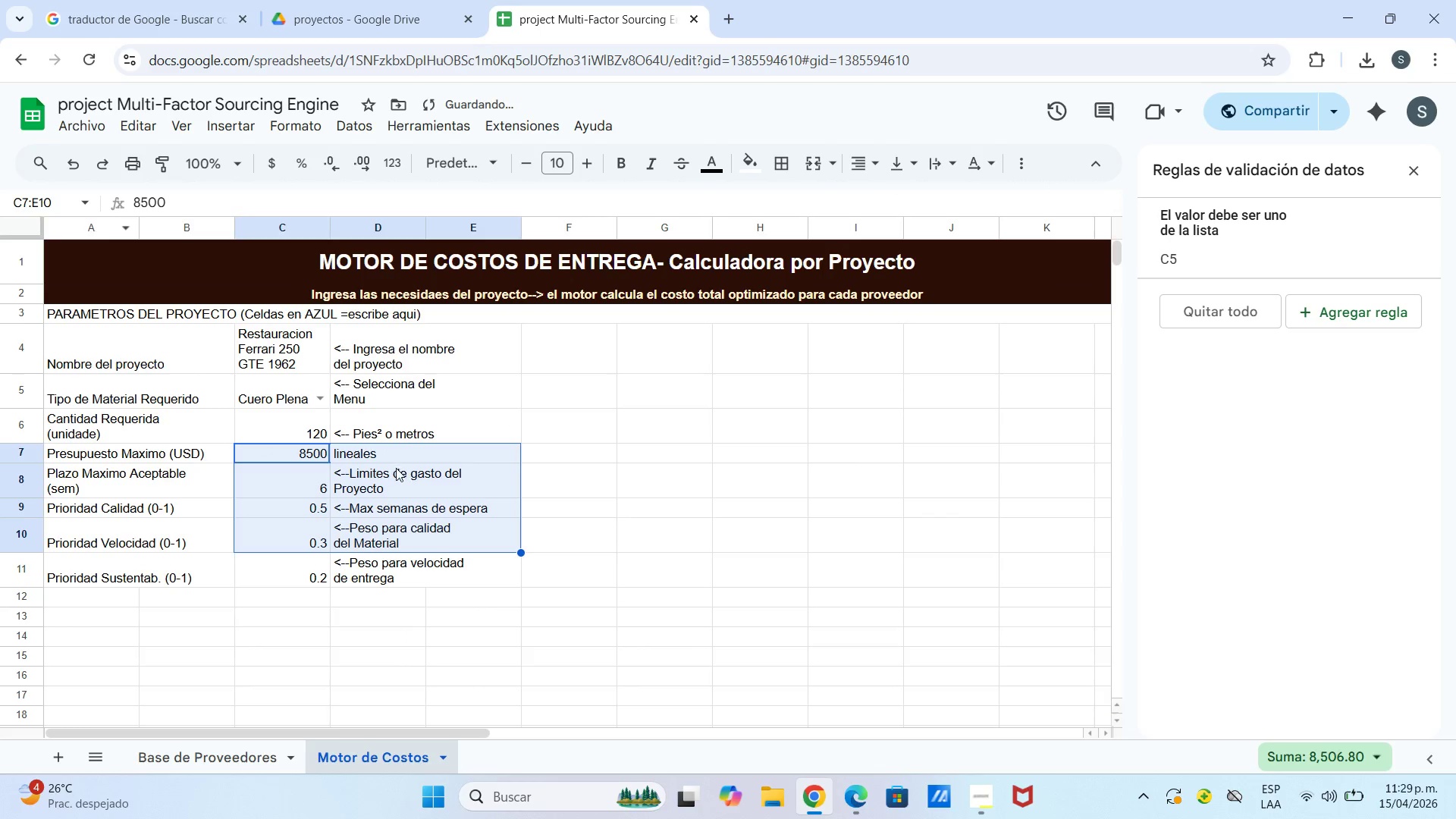 
left_click([390, 478])
 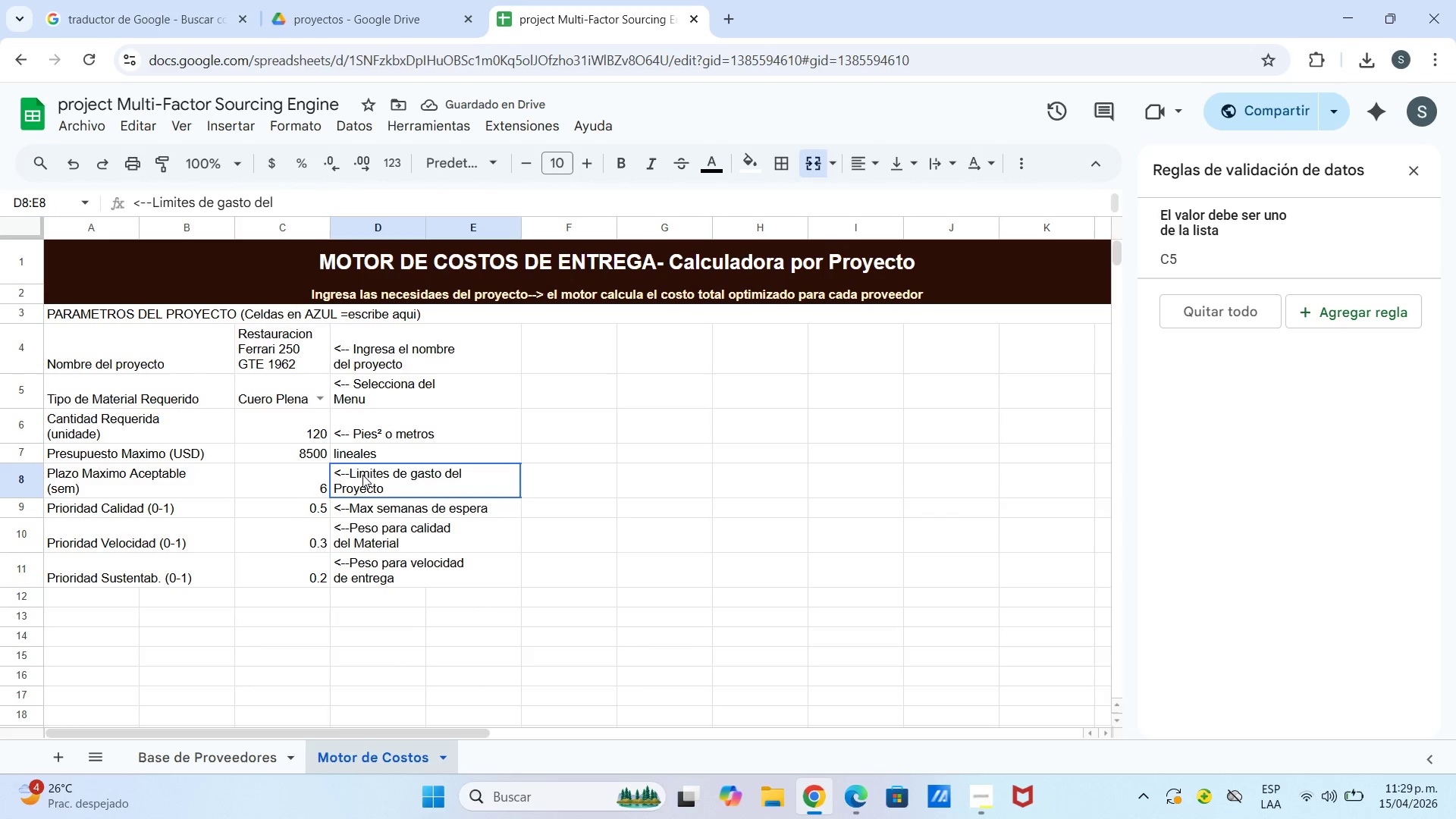 
left_click_drag(start_coordinate=[350, 475], to_coordinate=[416, 576])
 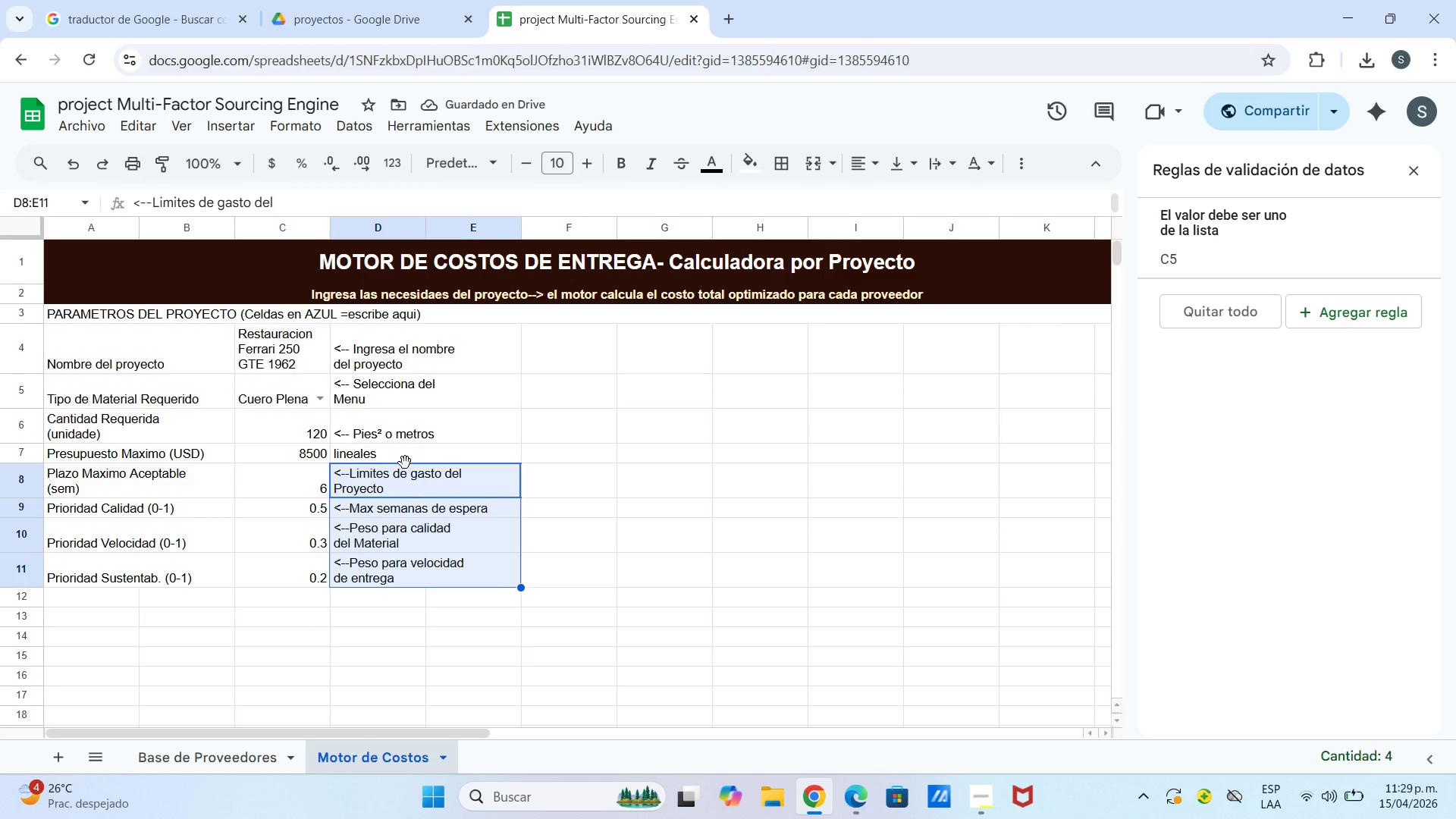 
left_click_drag(start_coordinate=[405, 463], to_coordinate=[403, 453])
 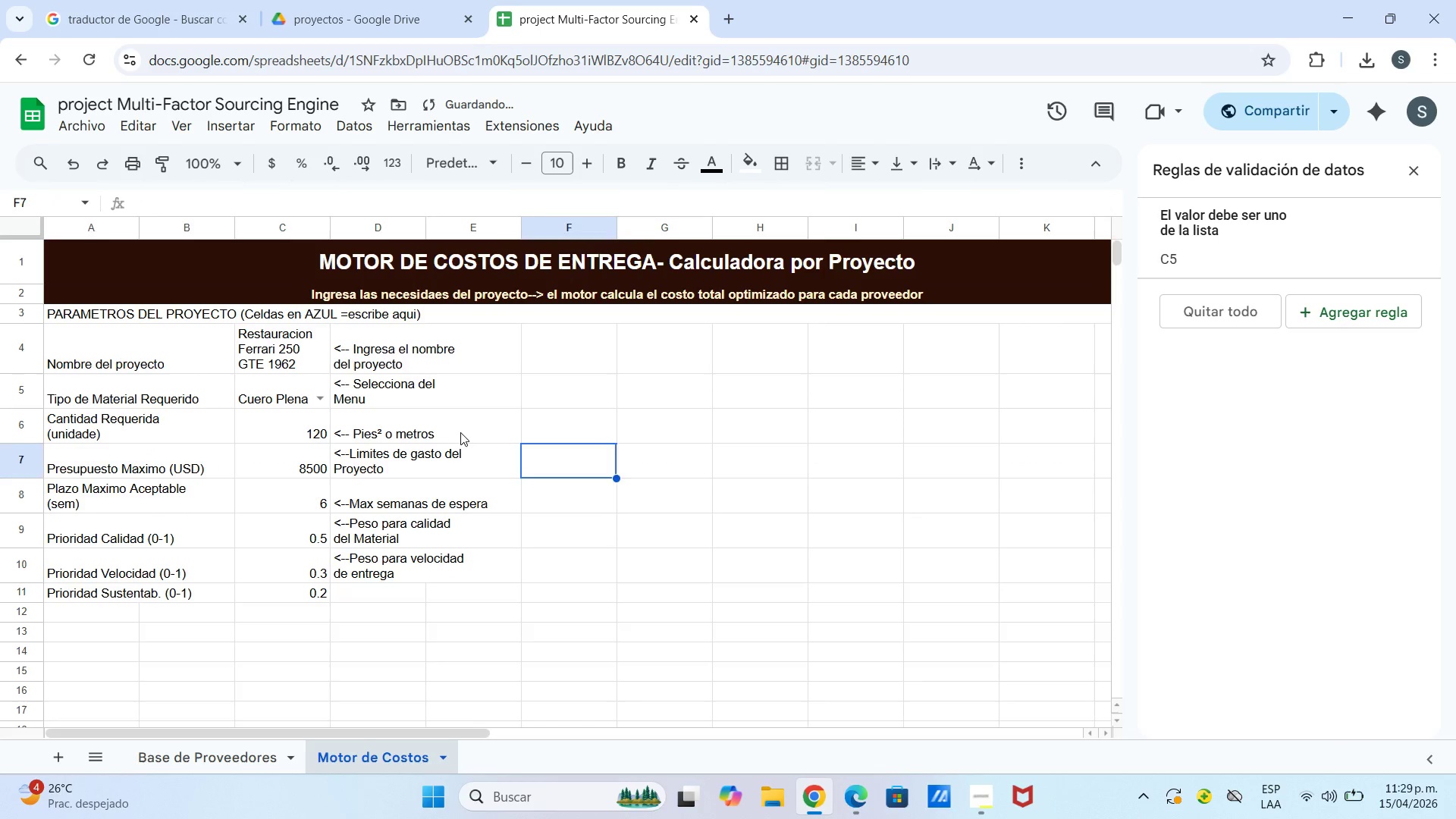 
double_click([459, 434])
 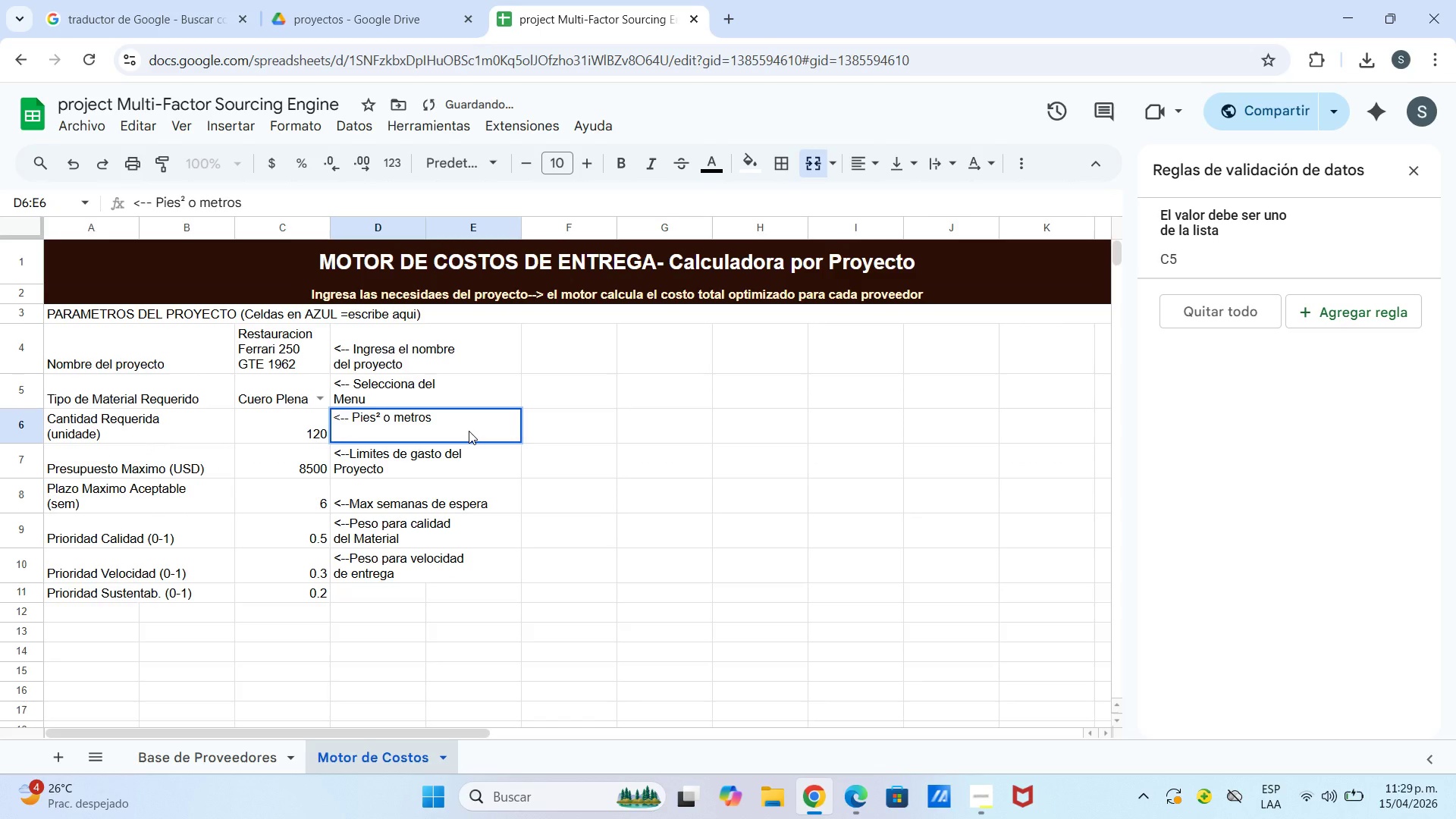 
key(Control+Enter)
 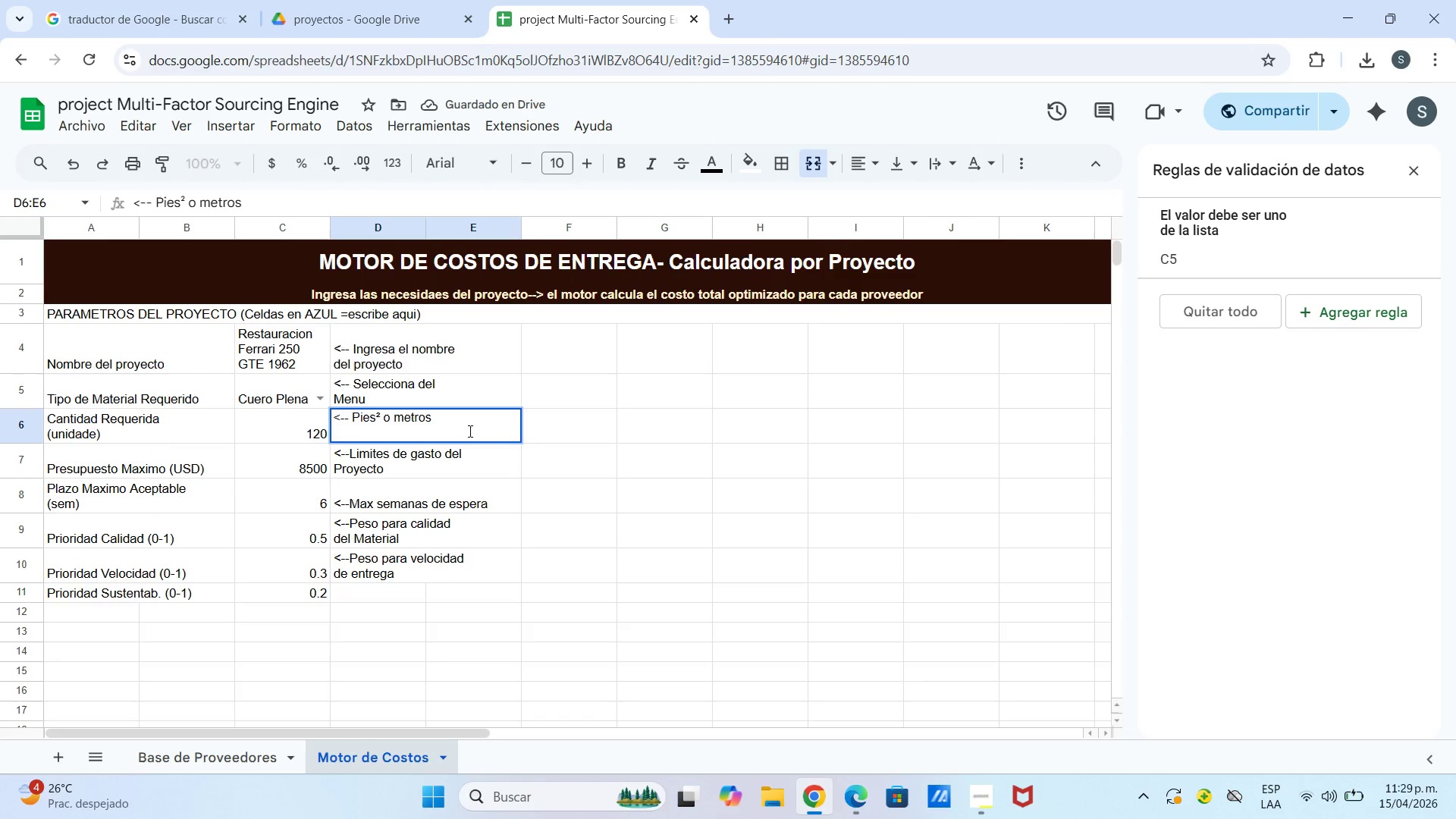 
type(lineales)
 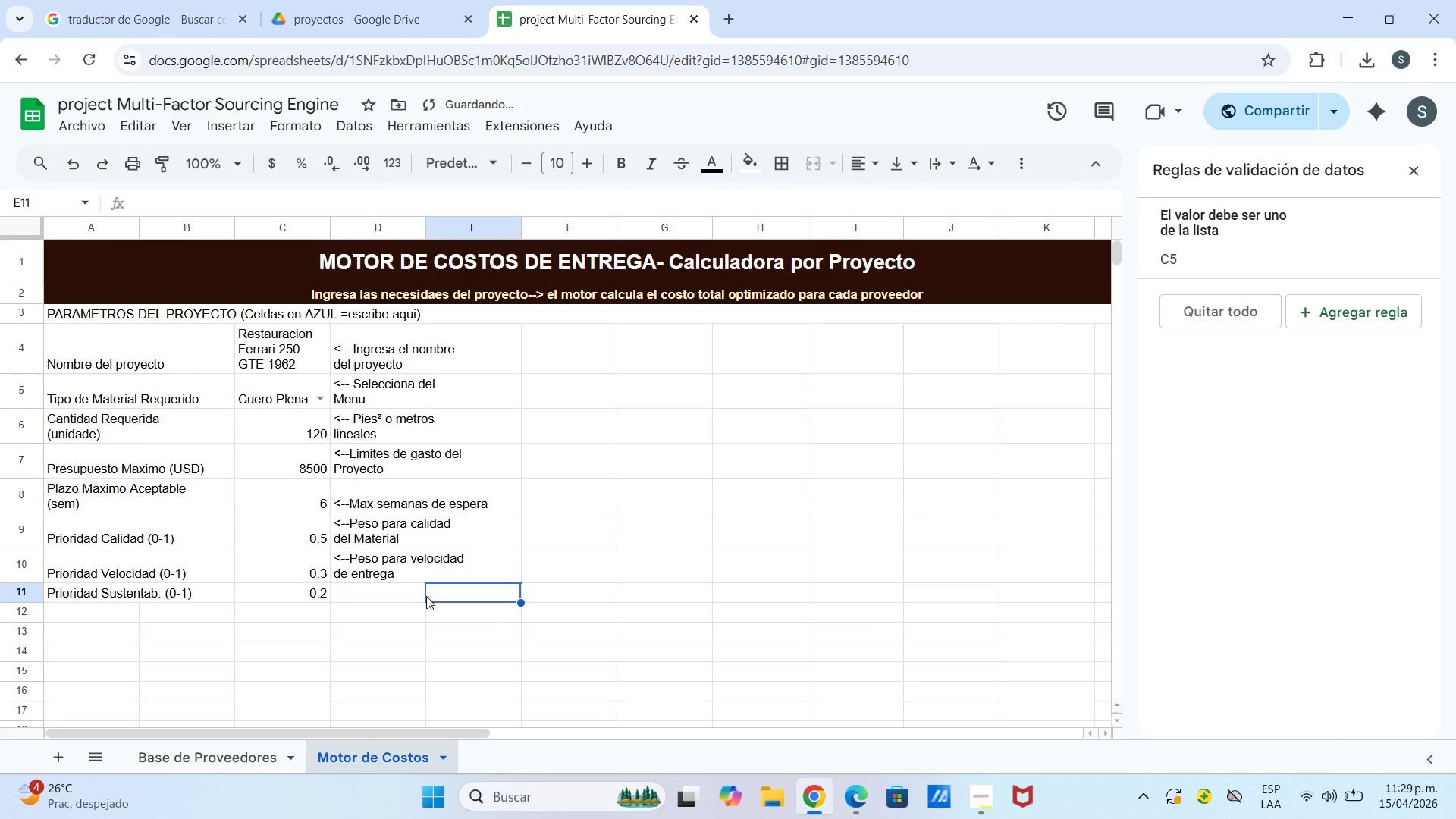 
left_click([428, 570])
 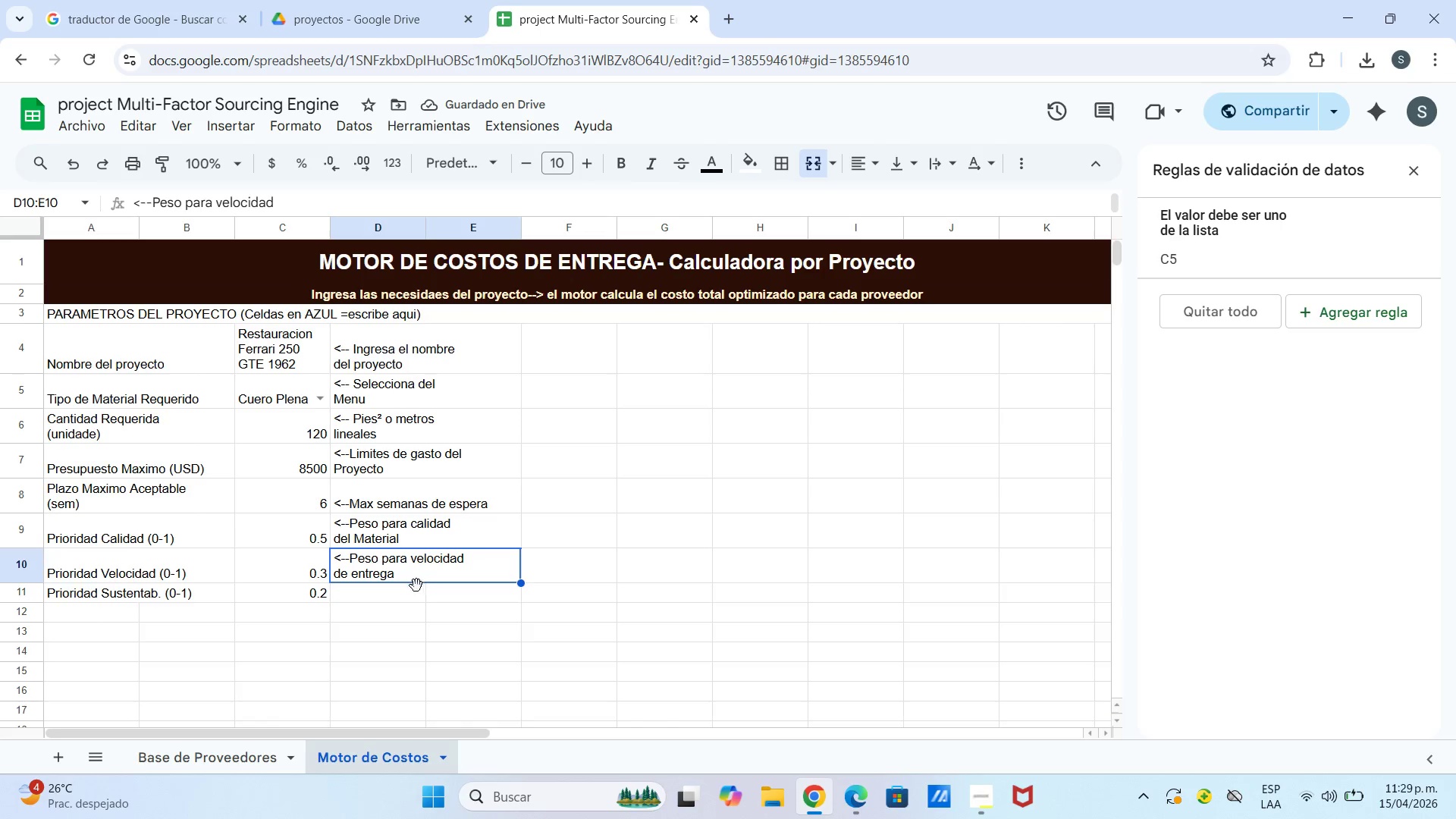 
left_click([398, 588])
 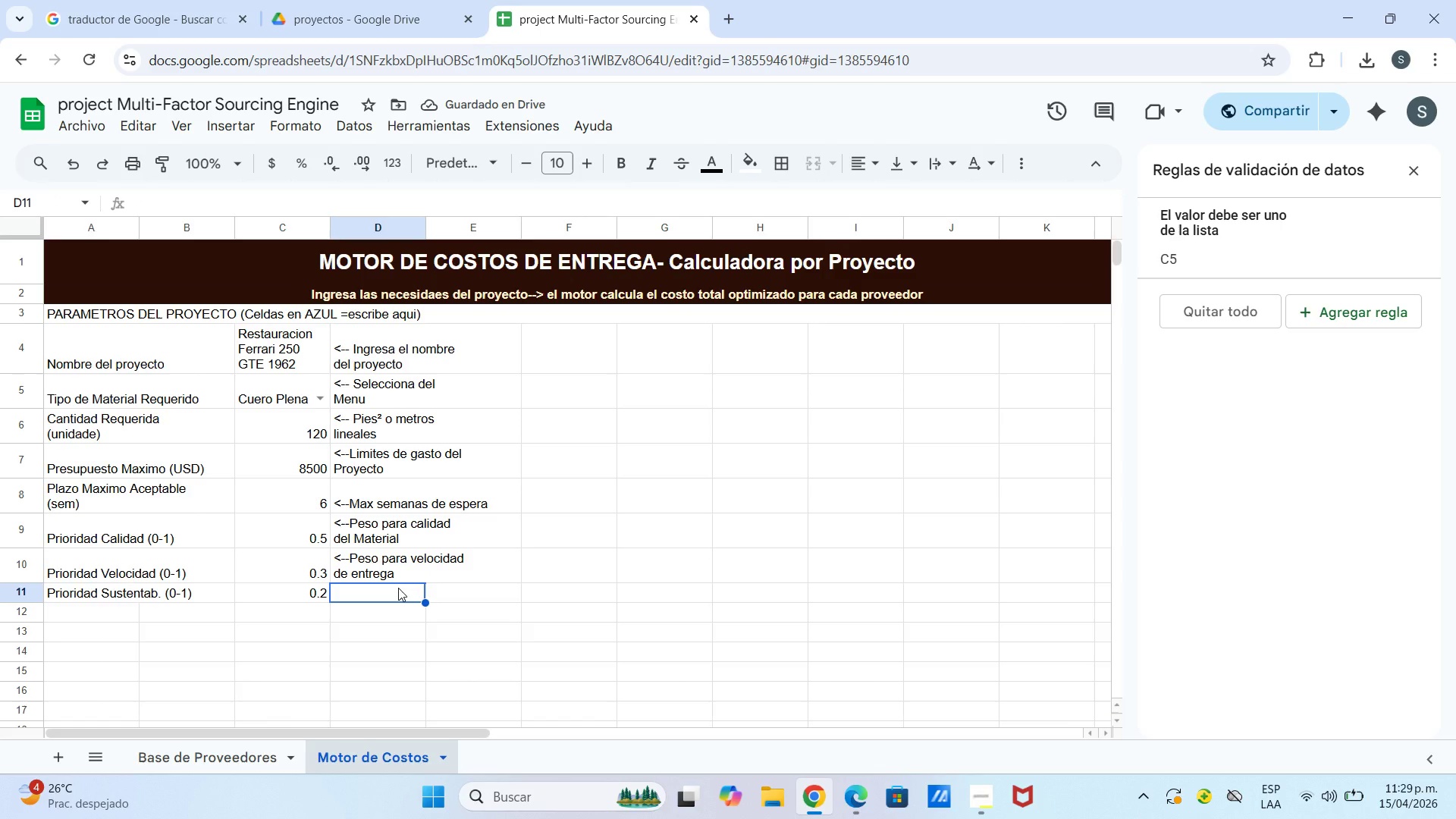 
type([Break]--)
key(Backspace)
key(Backspace)
type(__)
key(Backspace)
key(Backspace)
type(--Peso apra)
key(Backspace)
key(Backspace)
key(Backspace)
key(Backspace)
type(pra)
 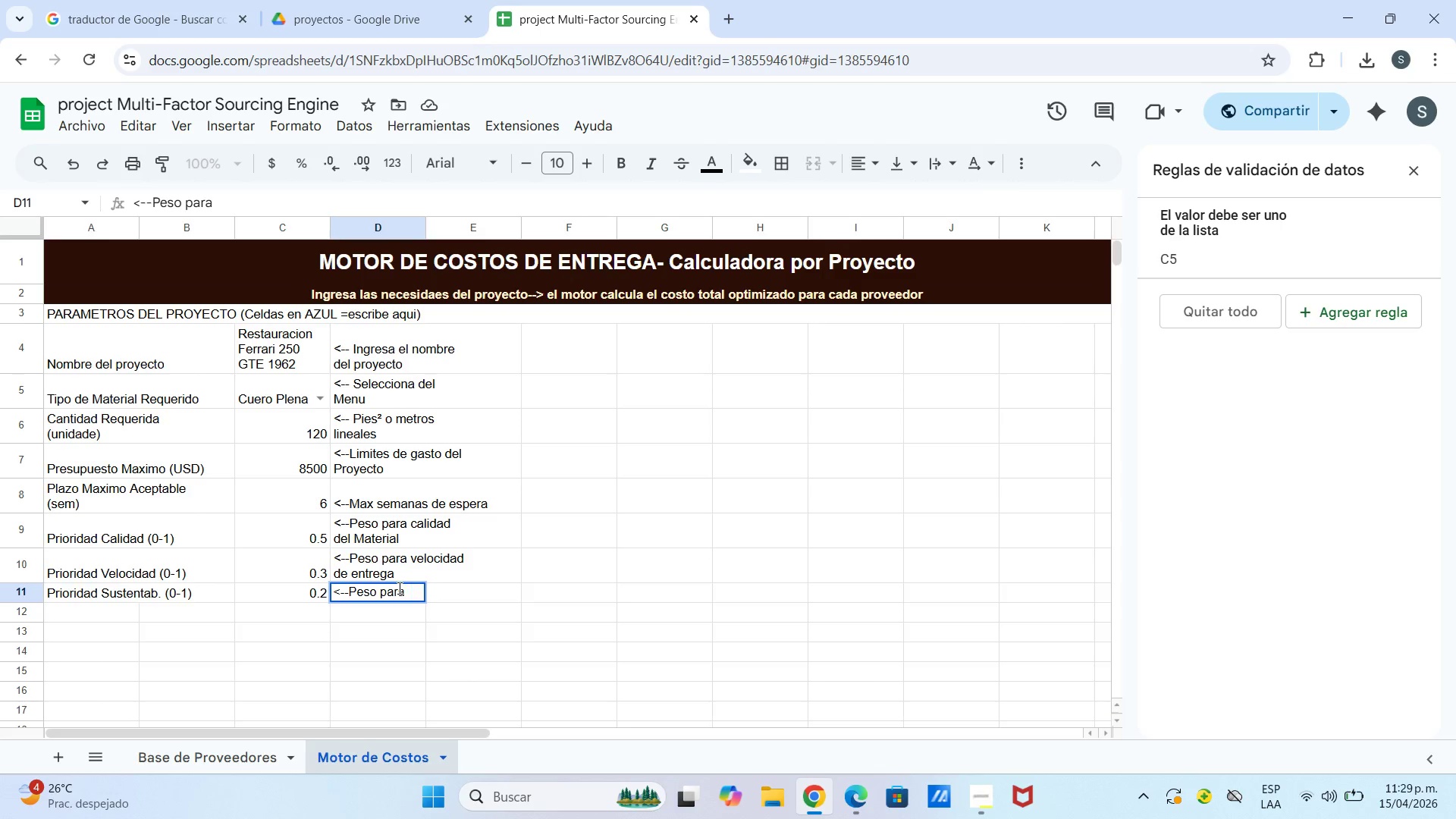 
key(Control+ControlLeft)
 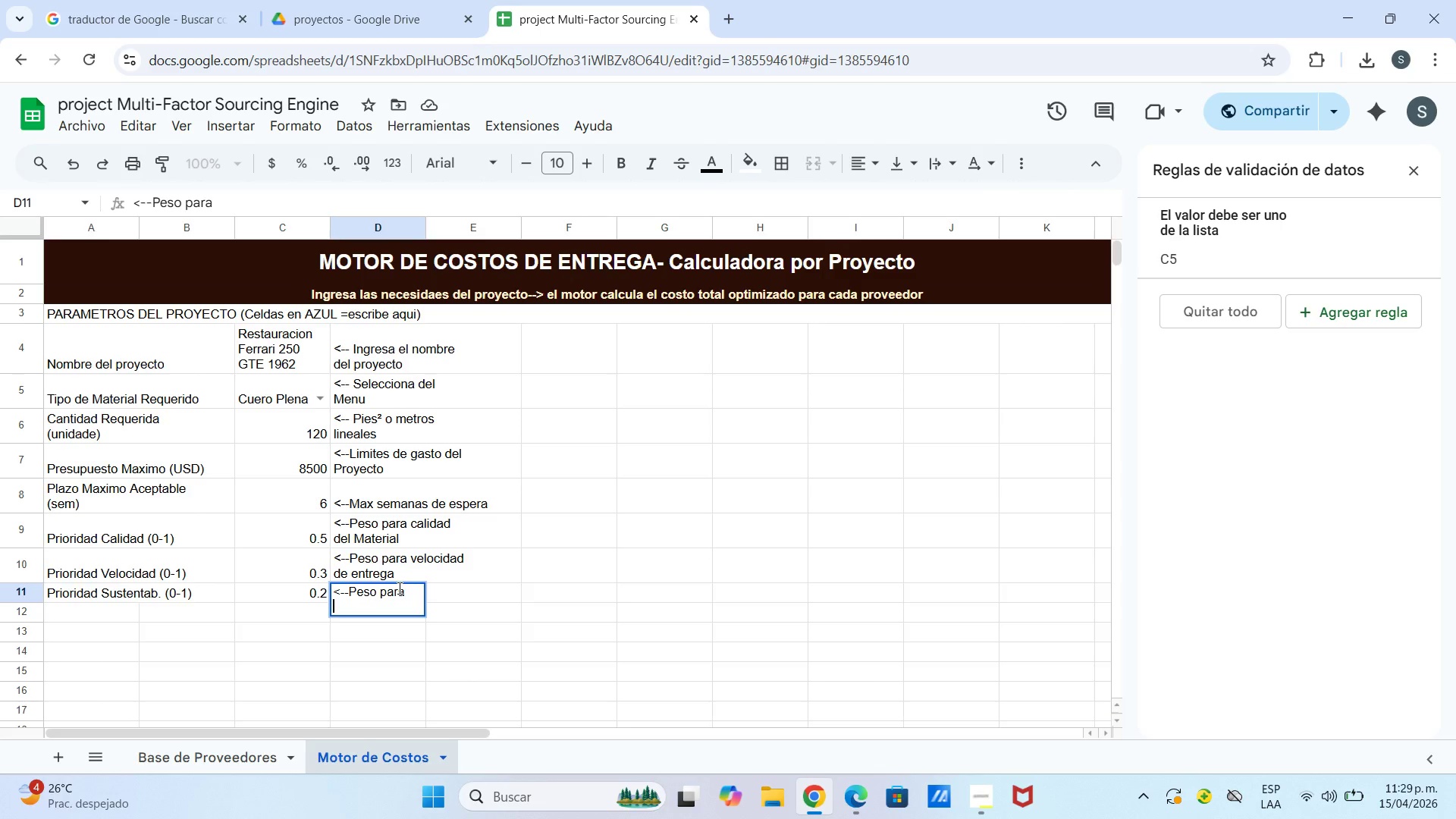 
key(Control+Enter)
 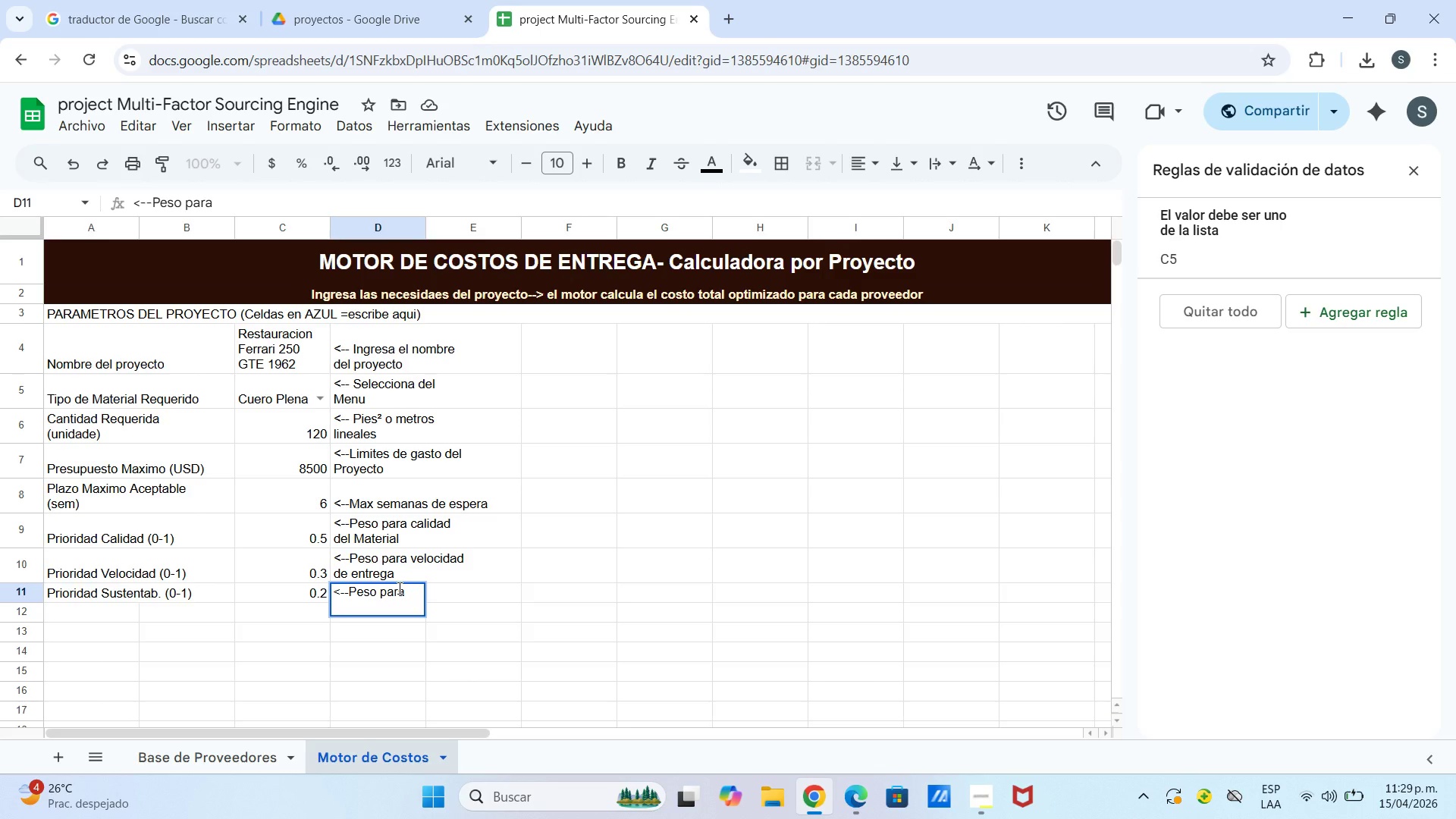 
type(sostenibilidad)
 